 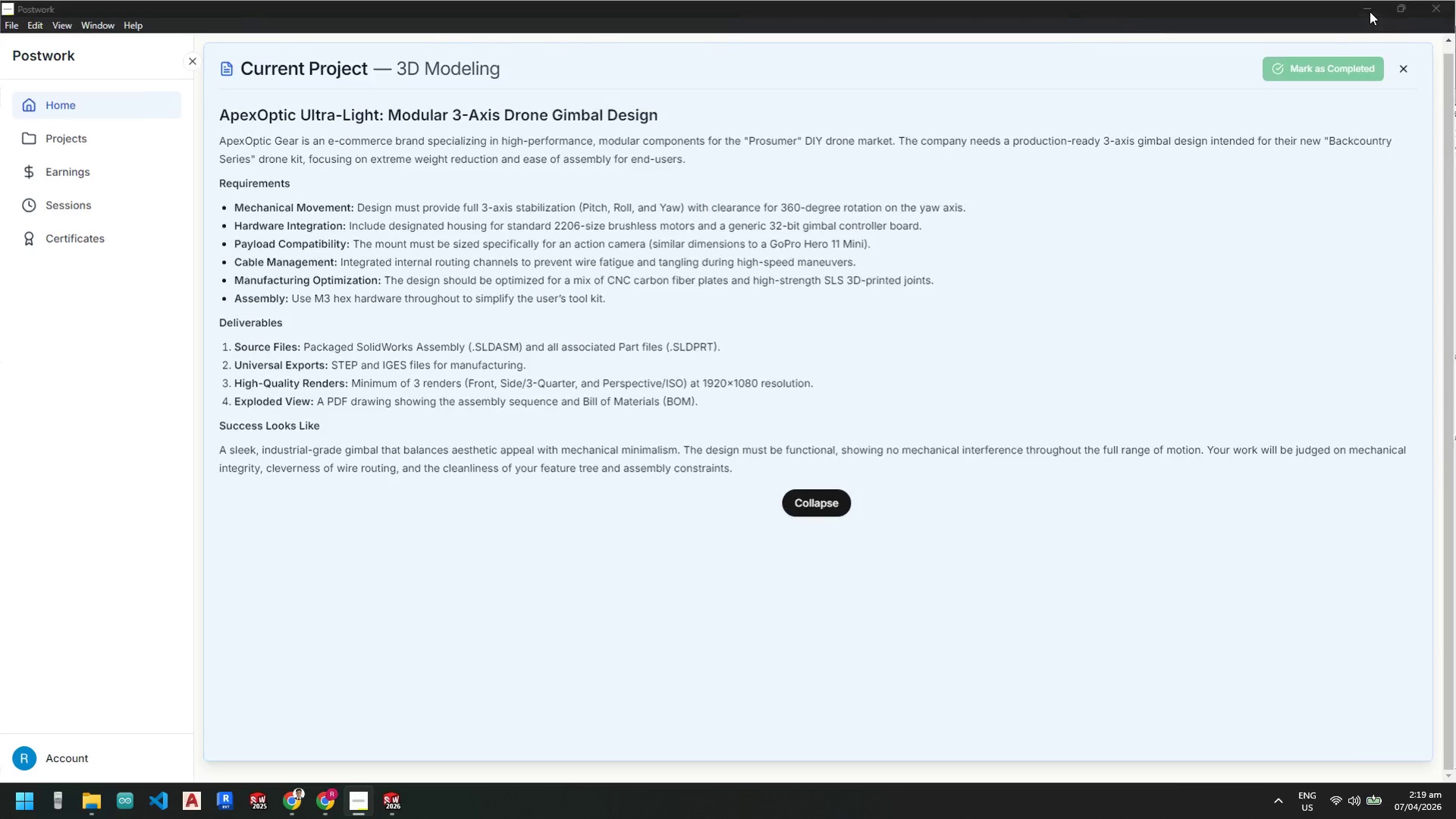 
scroll: coordinate [962, 492], scroll_direction: up, amount: 2.0
 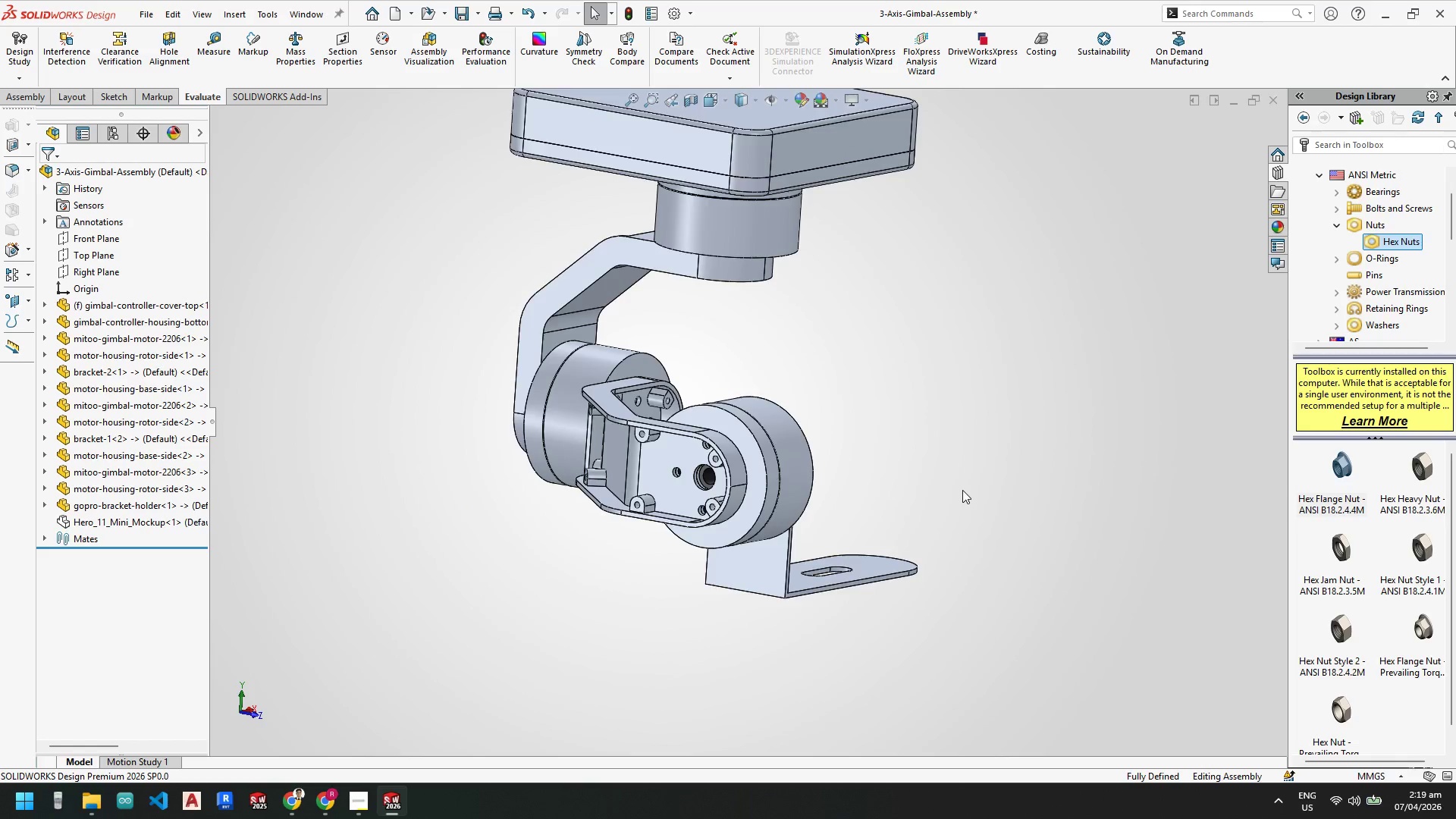 
scroll: coordinate [579, 442], scroll_direction: down, amount: 5.0
 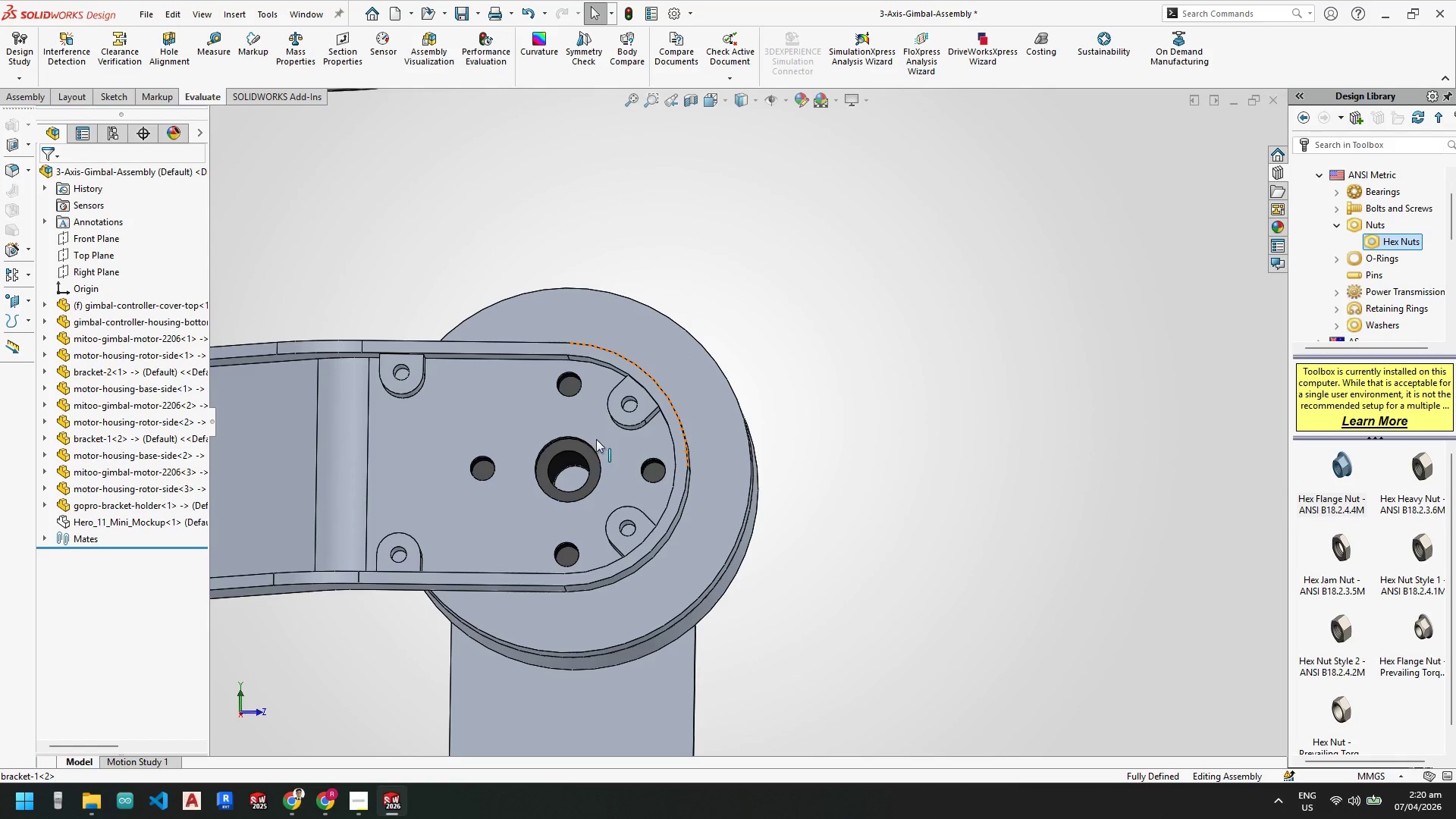 
scroll: coordinate [612, 447], scroll_direction: up, amount: 2.0
 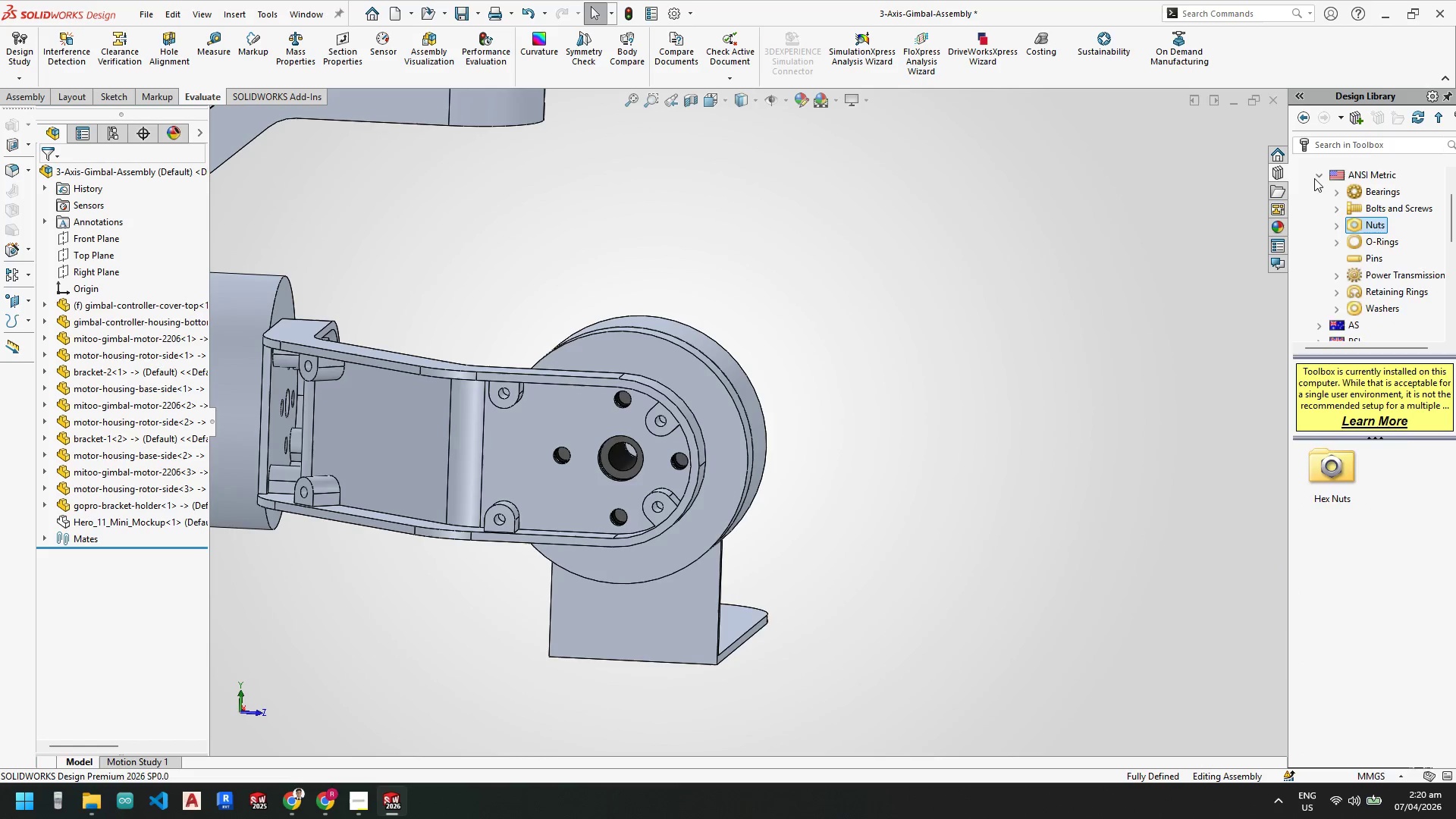 
wait(12.4)
 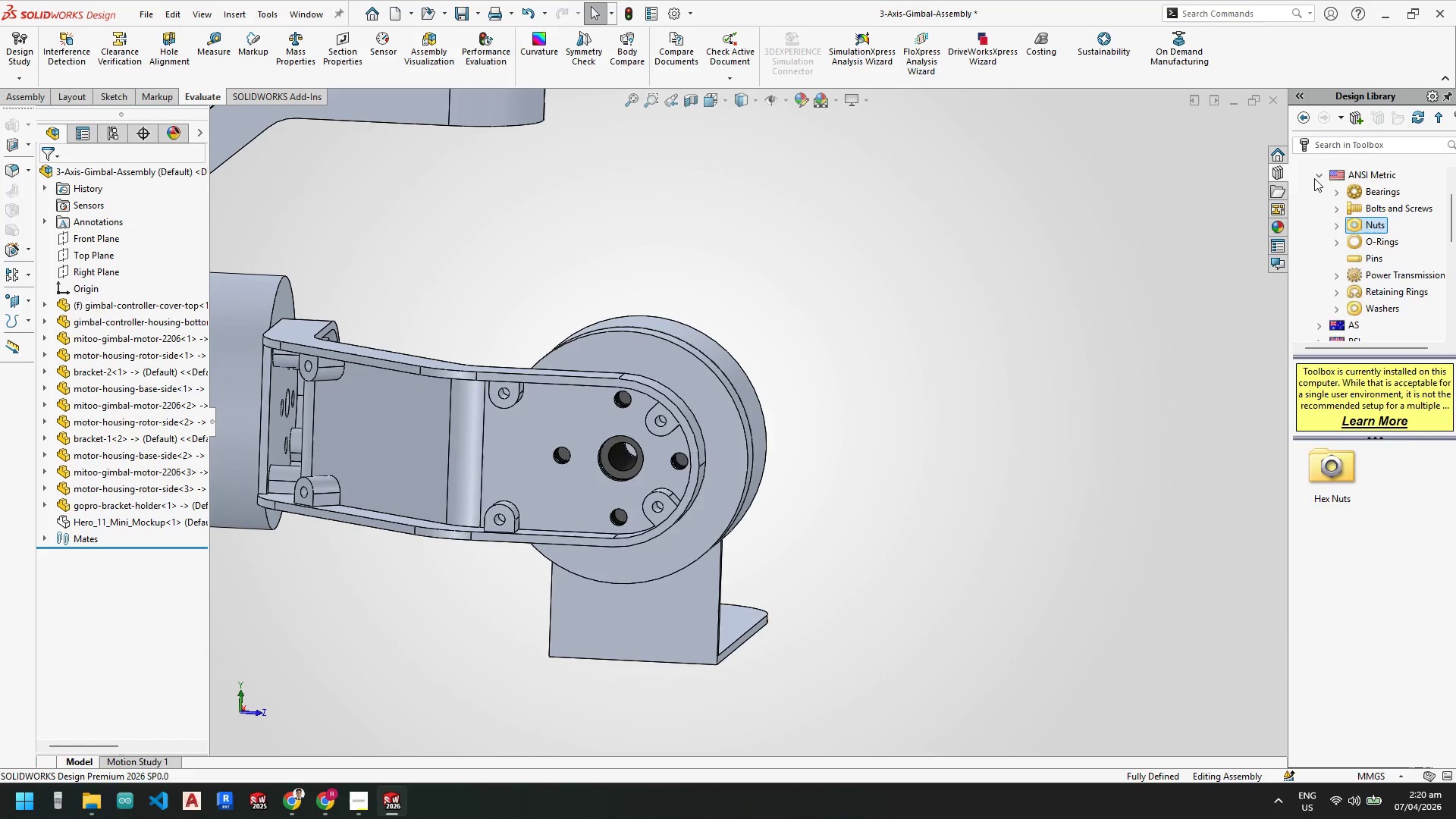 
scroll: coordinate [454, 393], scroll_direction: up, amount: 2.0
 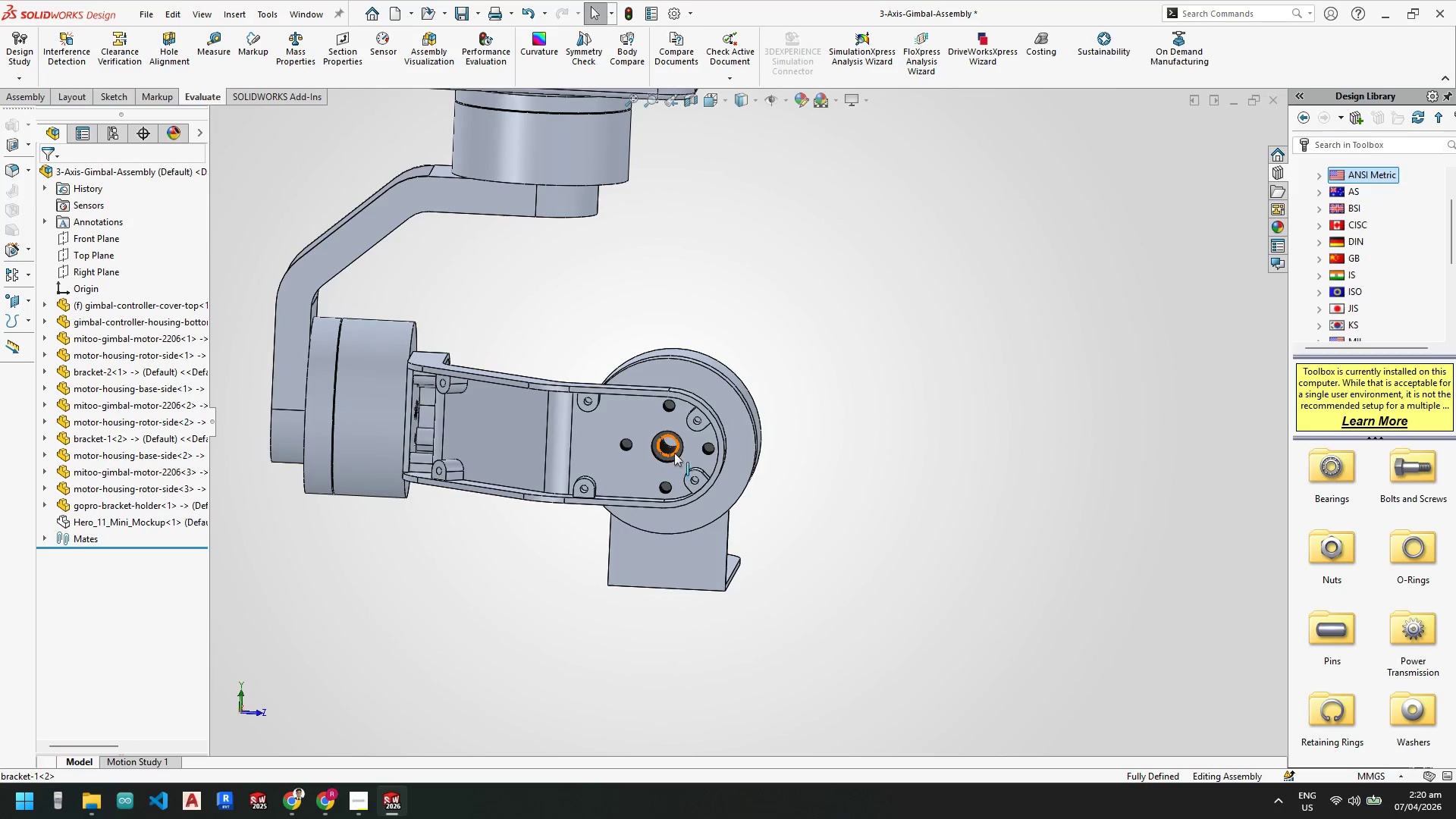 
wait(5.66)
 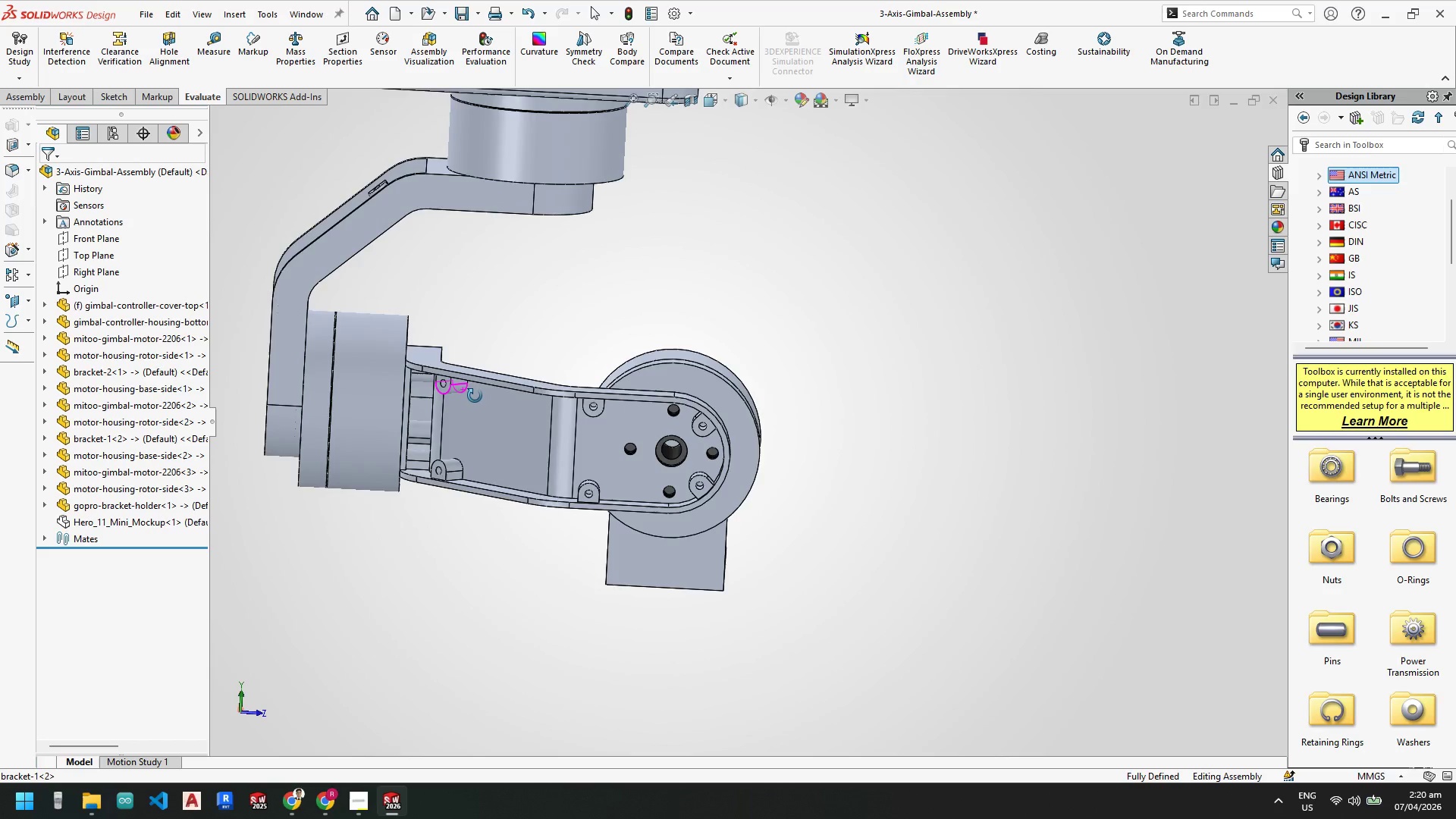 
scroll: coordinate [567, 388], scroll_direction: down, amount: 3.0
 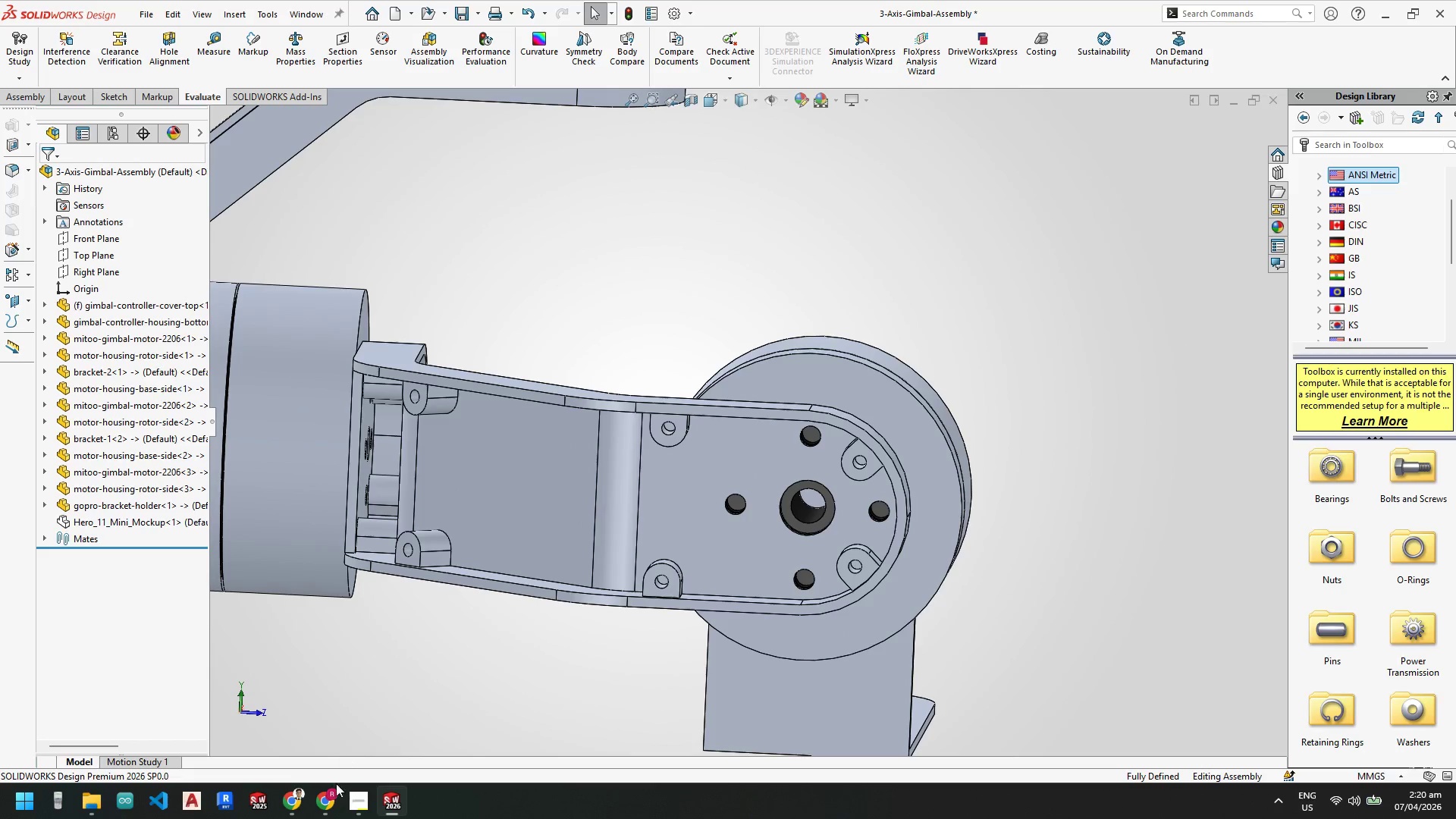 
mouse_move([400, 802])
 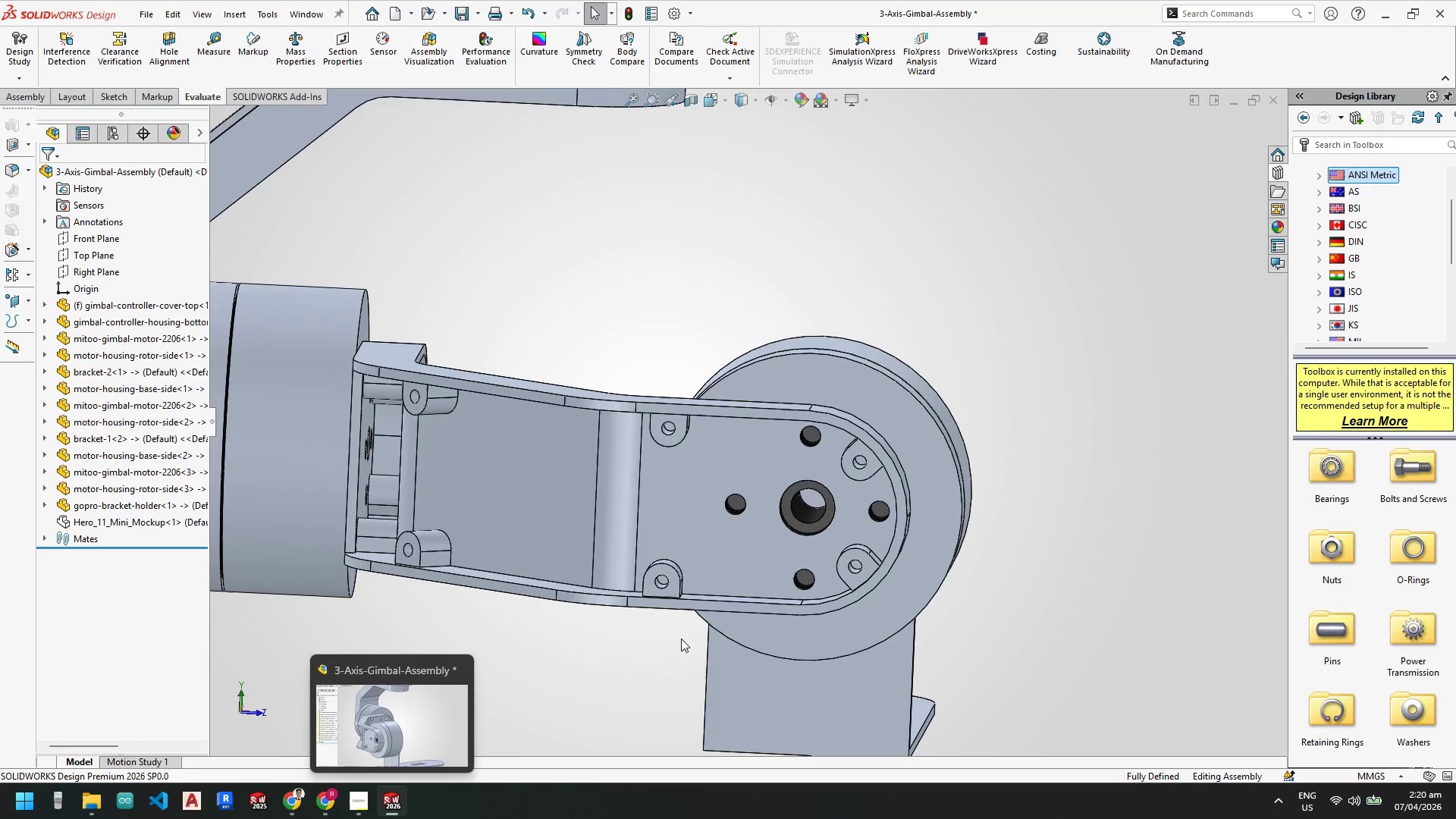 
scroll: coordinate [711, 639], scroll_direction: up, amount: 4.0
 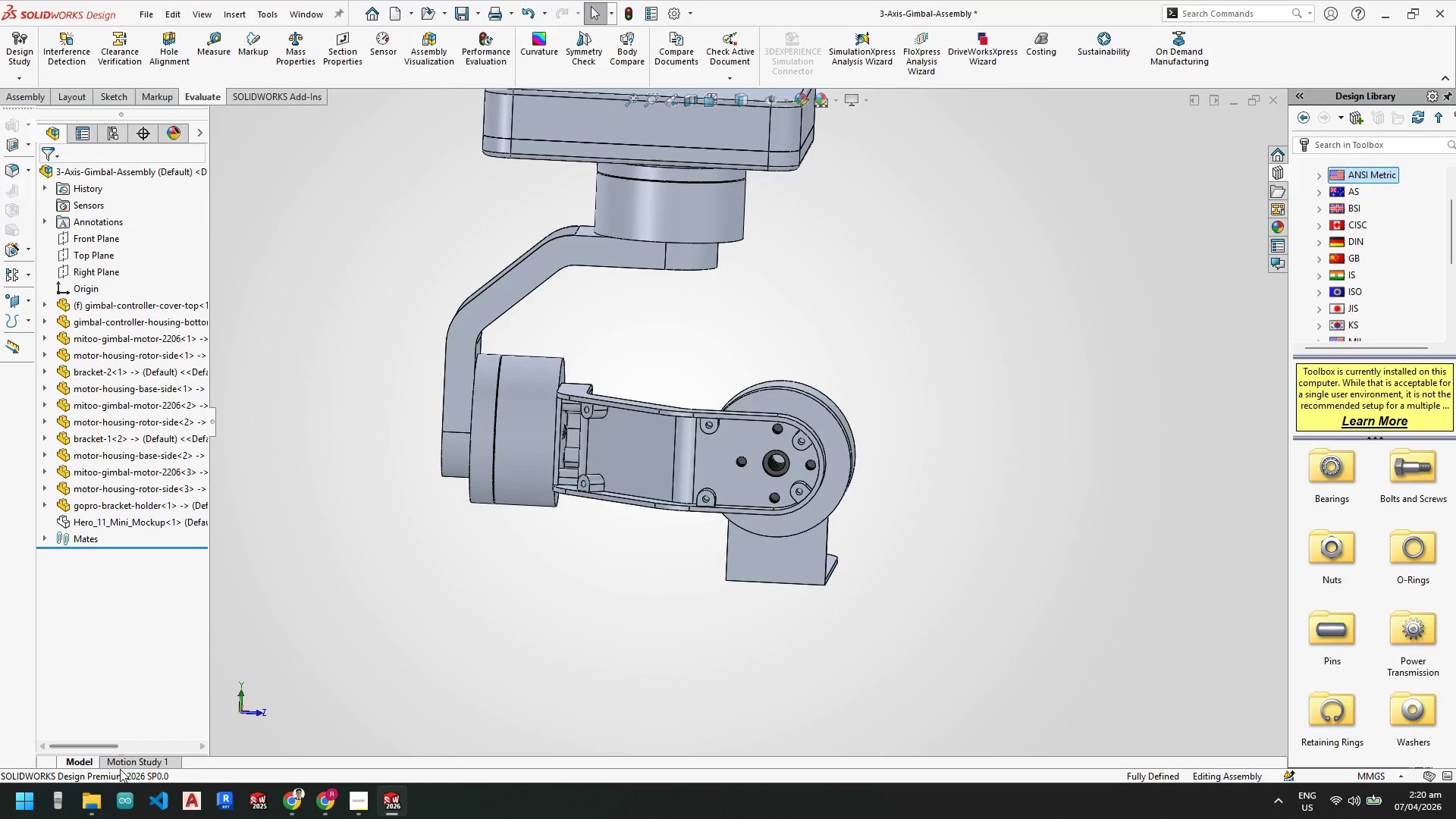 
left_click([99, 797])
 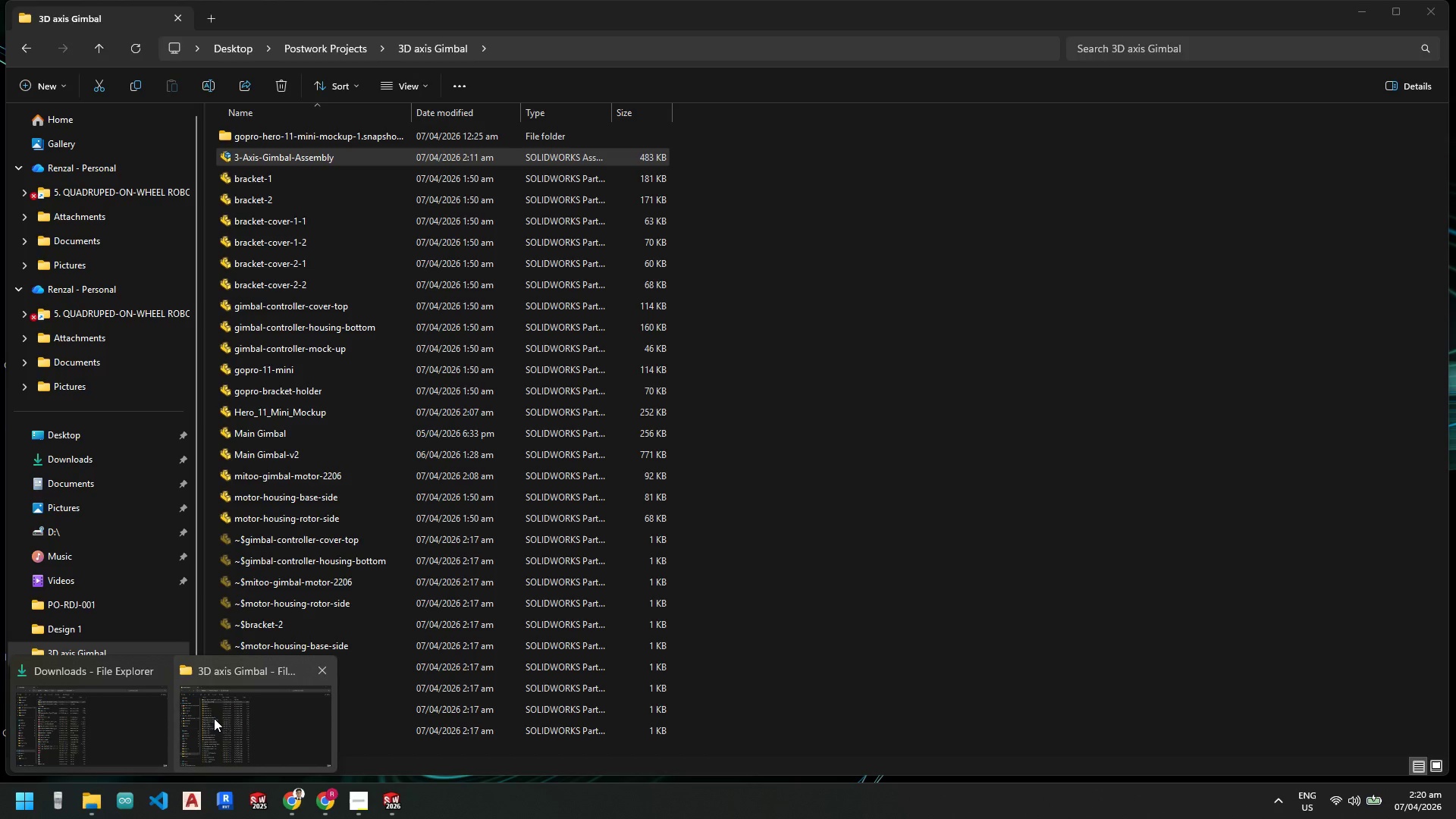 
left_click([214, 718])
 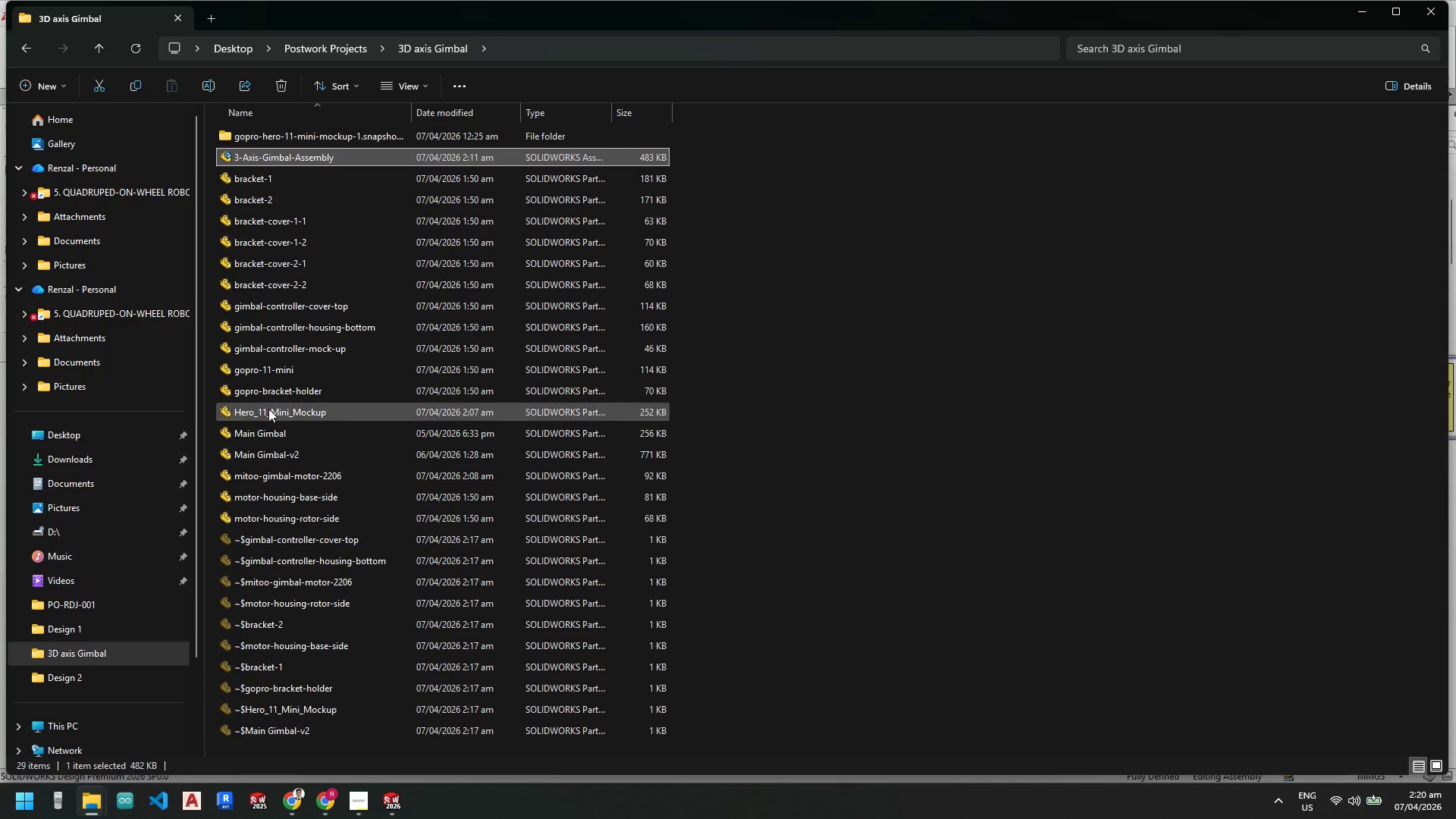 
double_click([271, 450])
 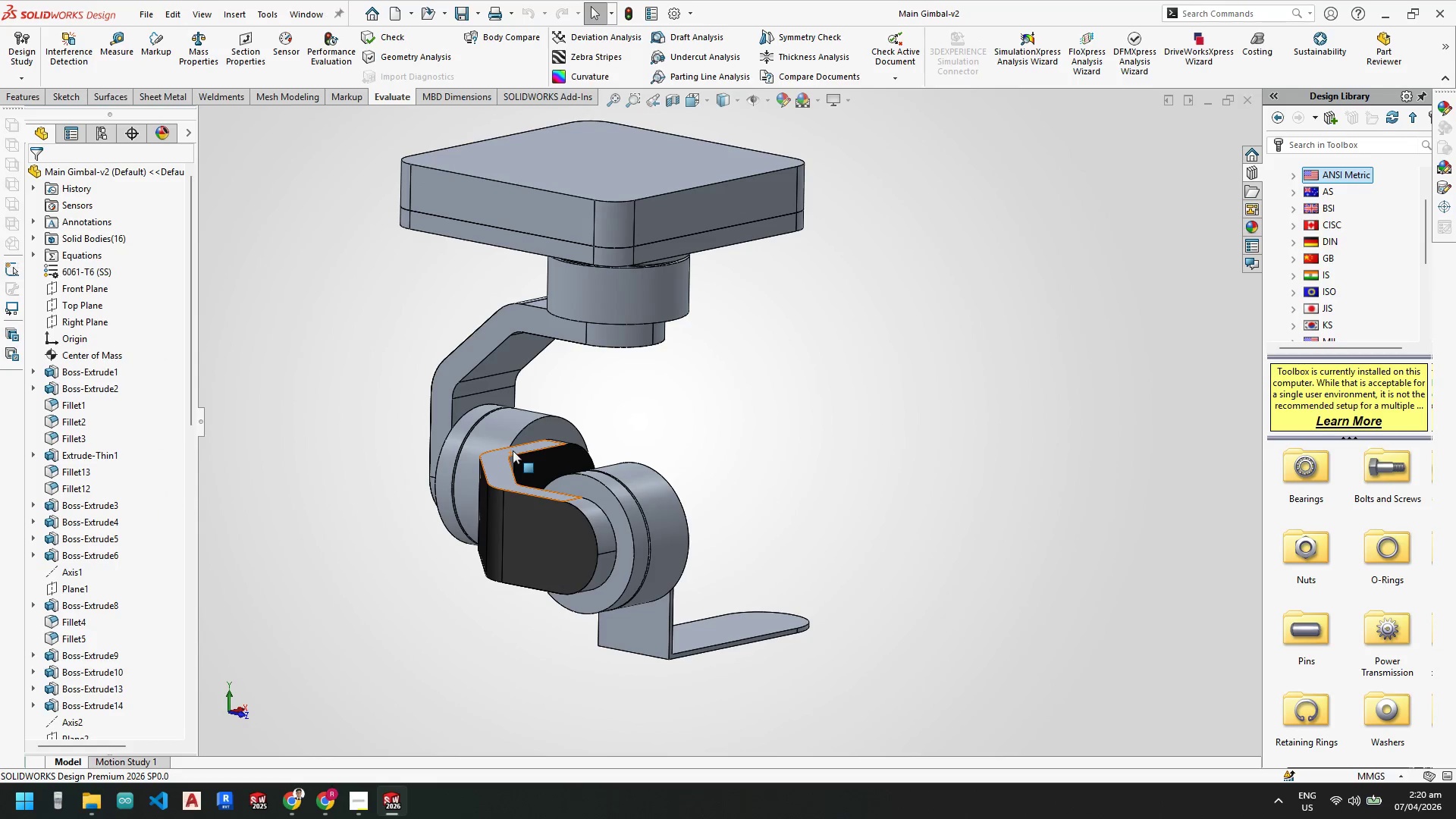 
left_click([753, 425])
 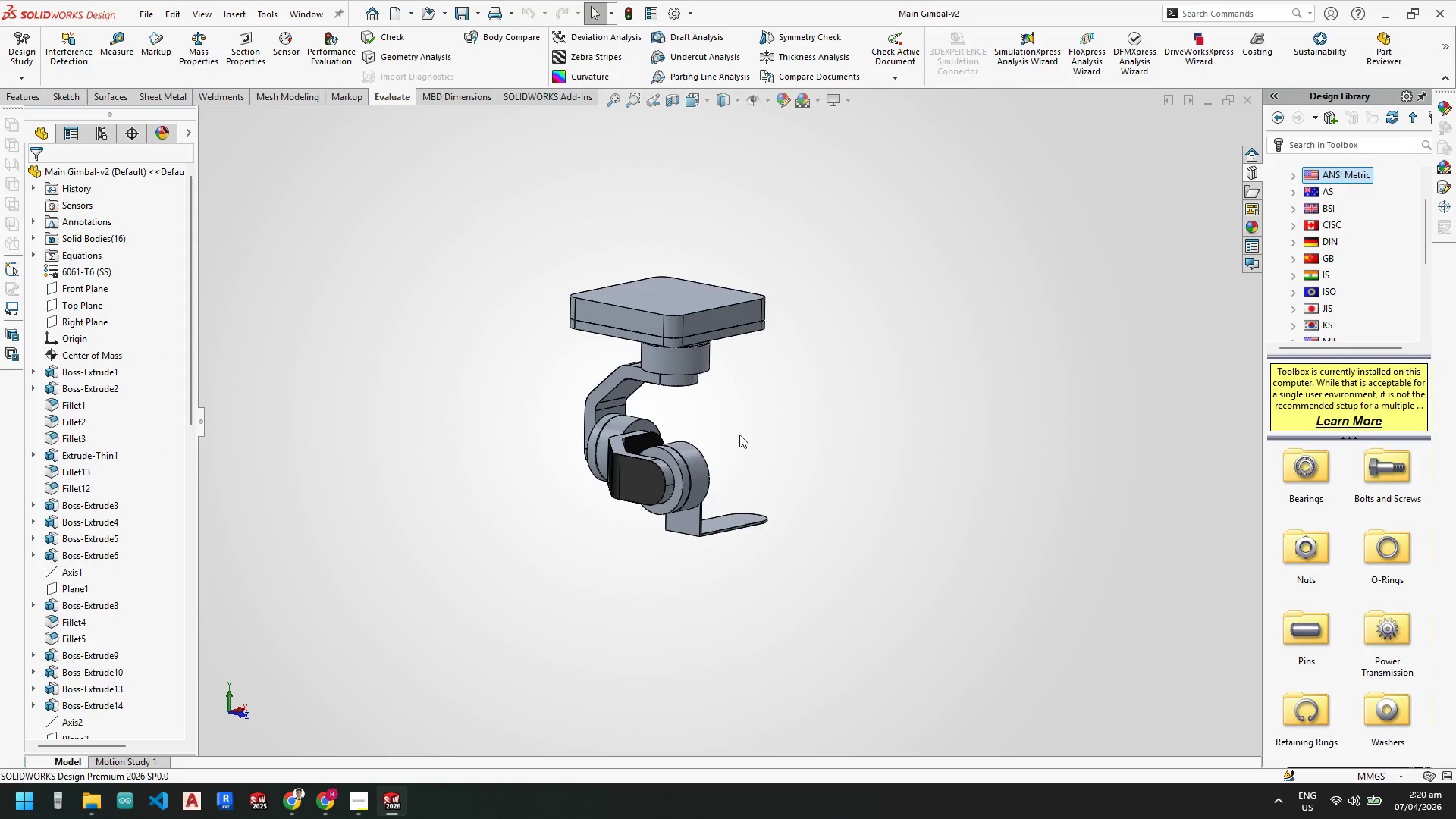 
scroll: coordinate [690, 521], scroll_direction: up, amount: 4.0
 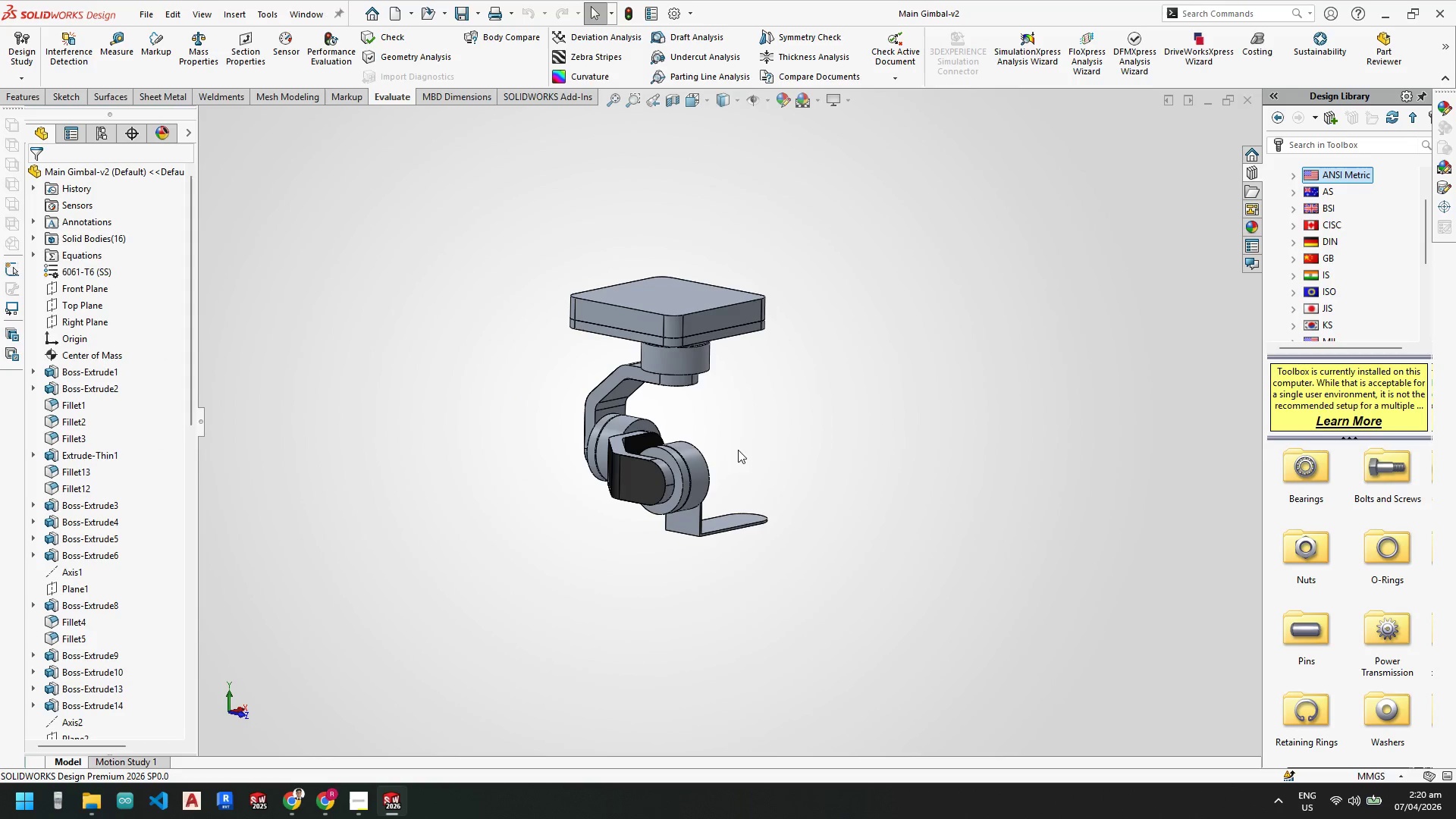 
scroll: coordinate [699, 482], scroll_direction: down, amount: 5.0
 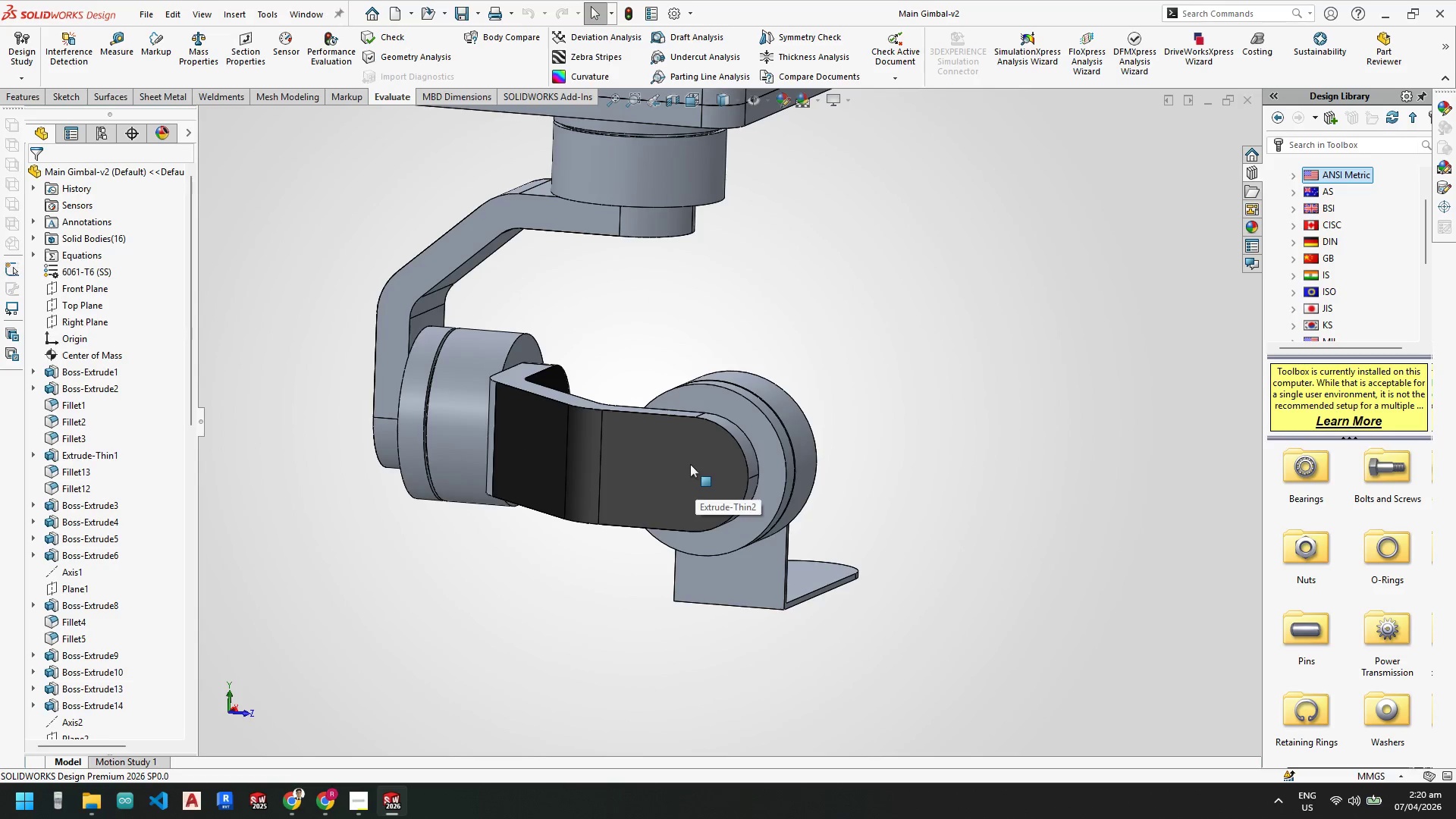 
left_click([669, 463])
 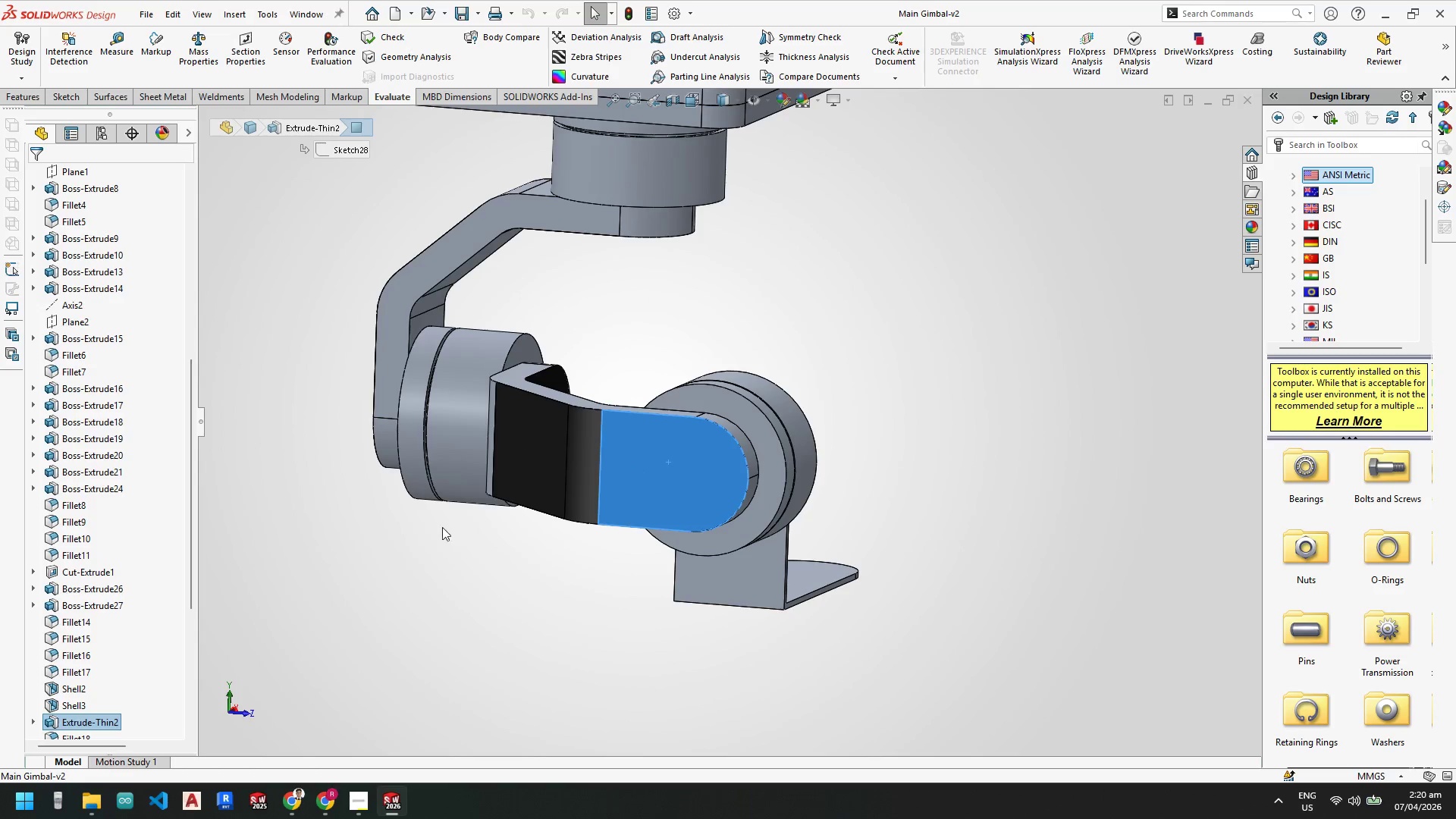 
scroll: coordinate [172, 574], scroll_direction: down, amount: 16.0
 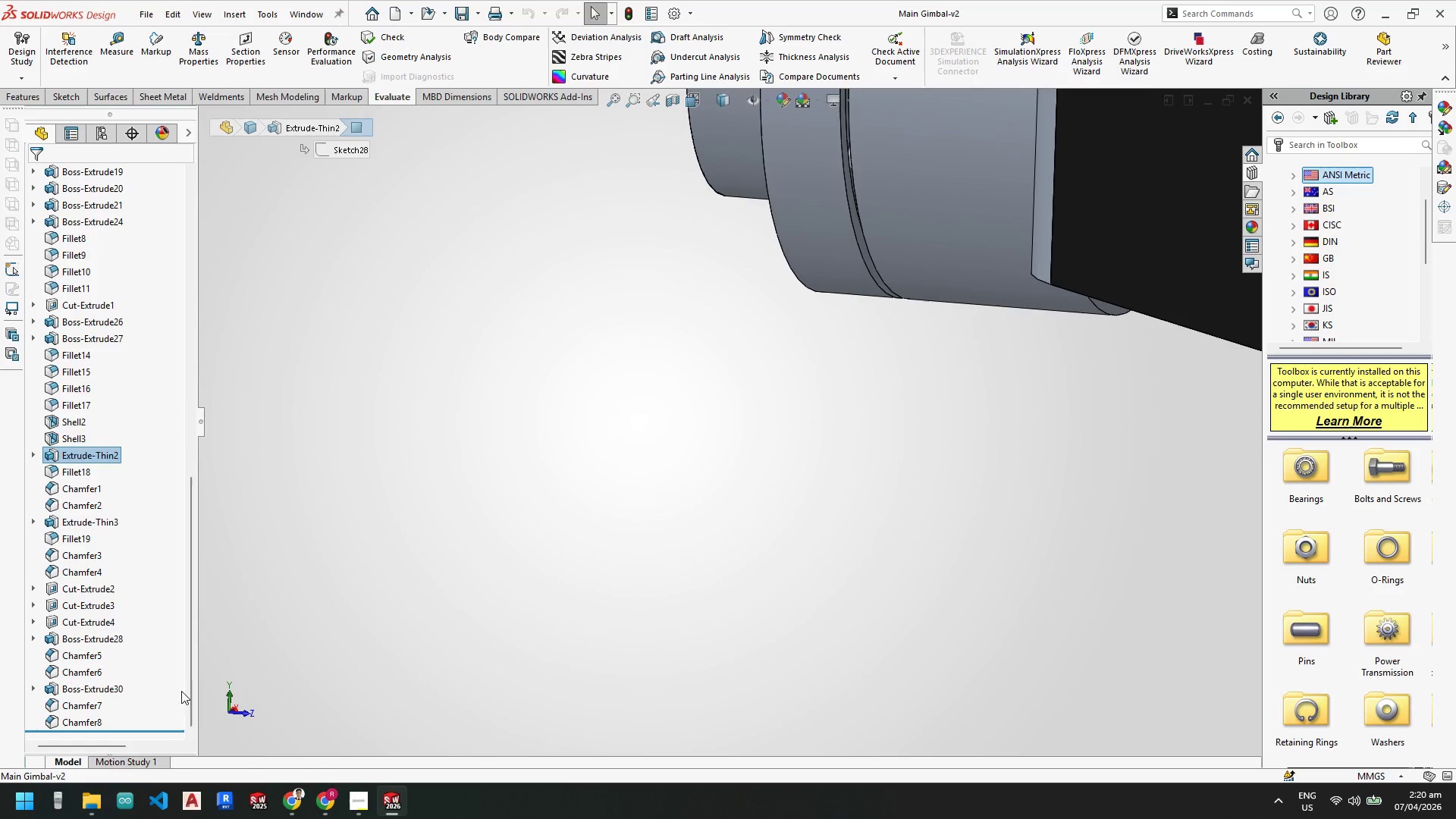 
scroll: coordinate [1012, 457], scroll_direction: up, amount: 7.0
 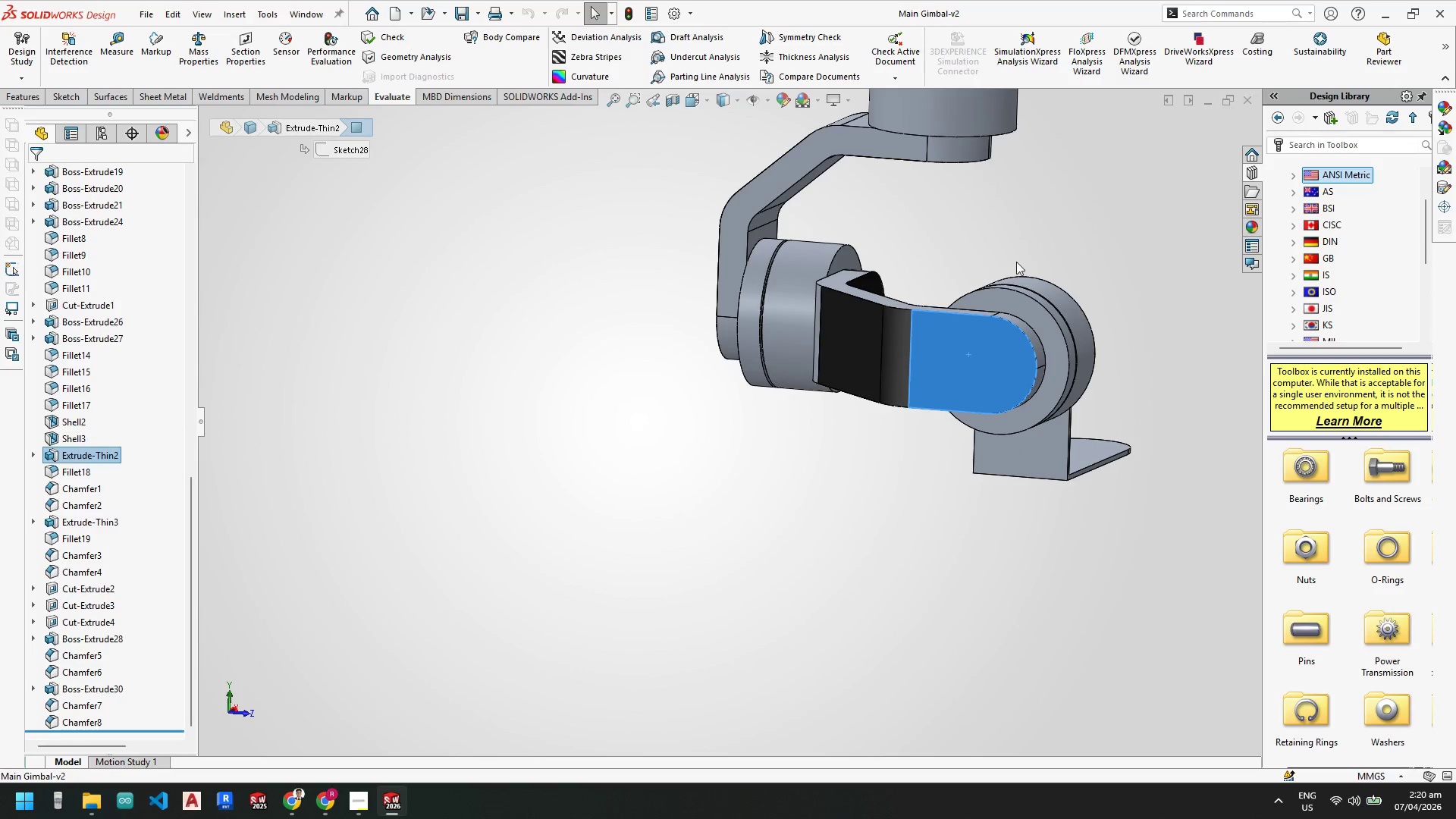 
left_click([999, 274])
 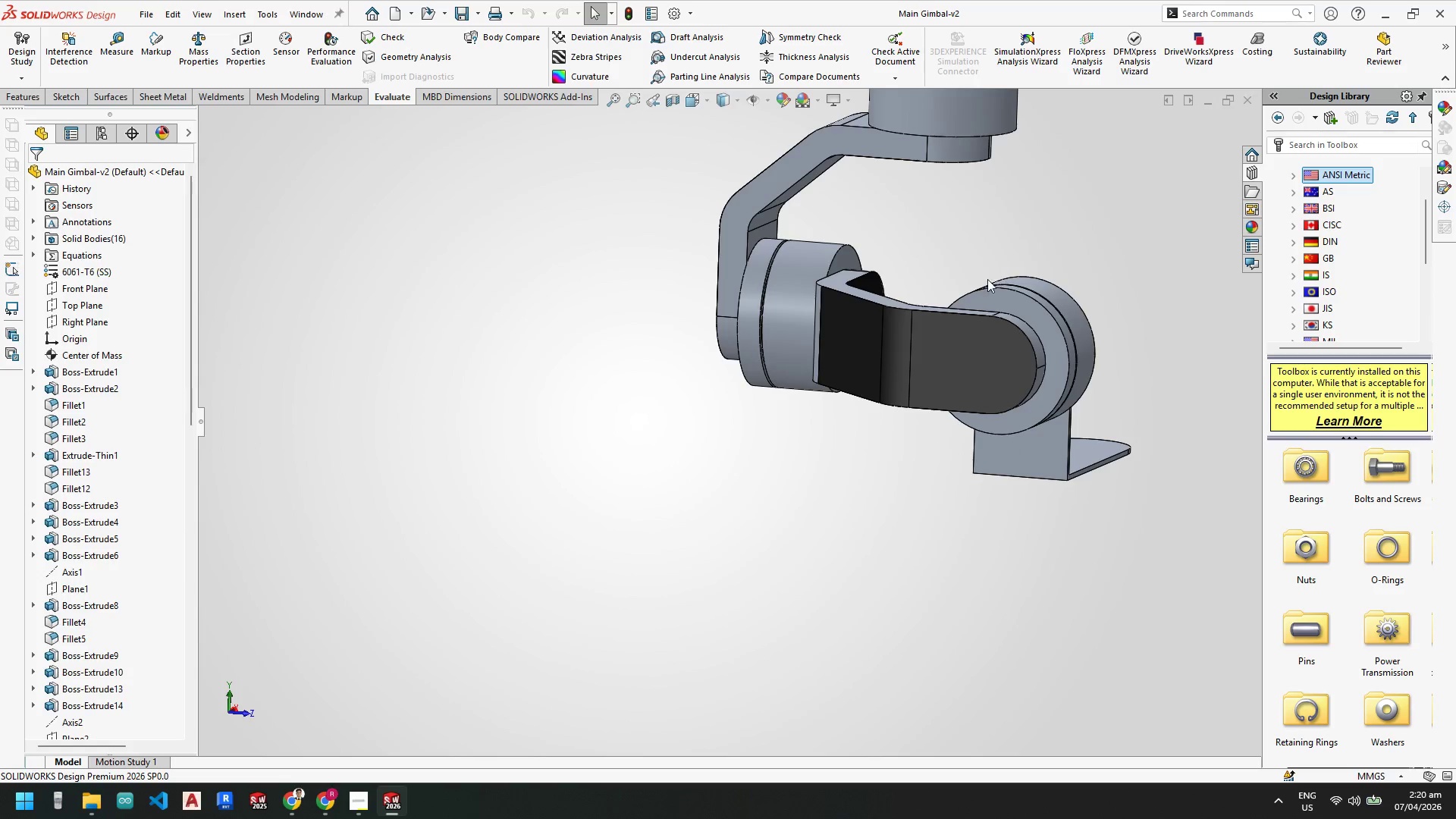 
scroll: coordinate [909, 395], scroll_direction: down, amount: 8.0
 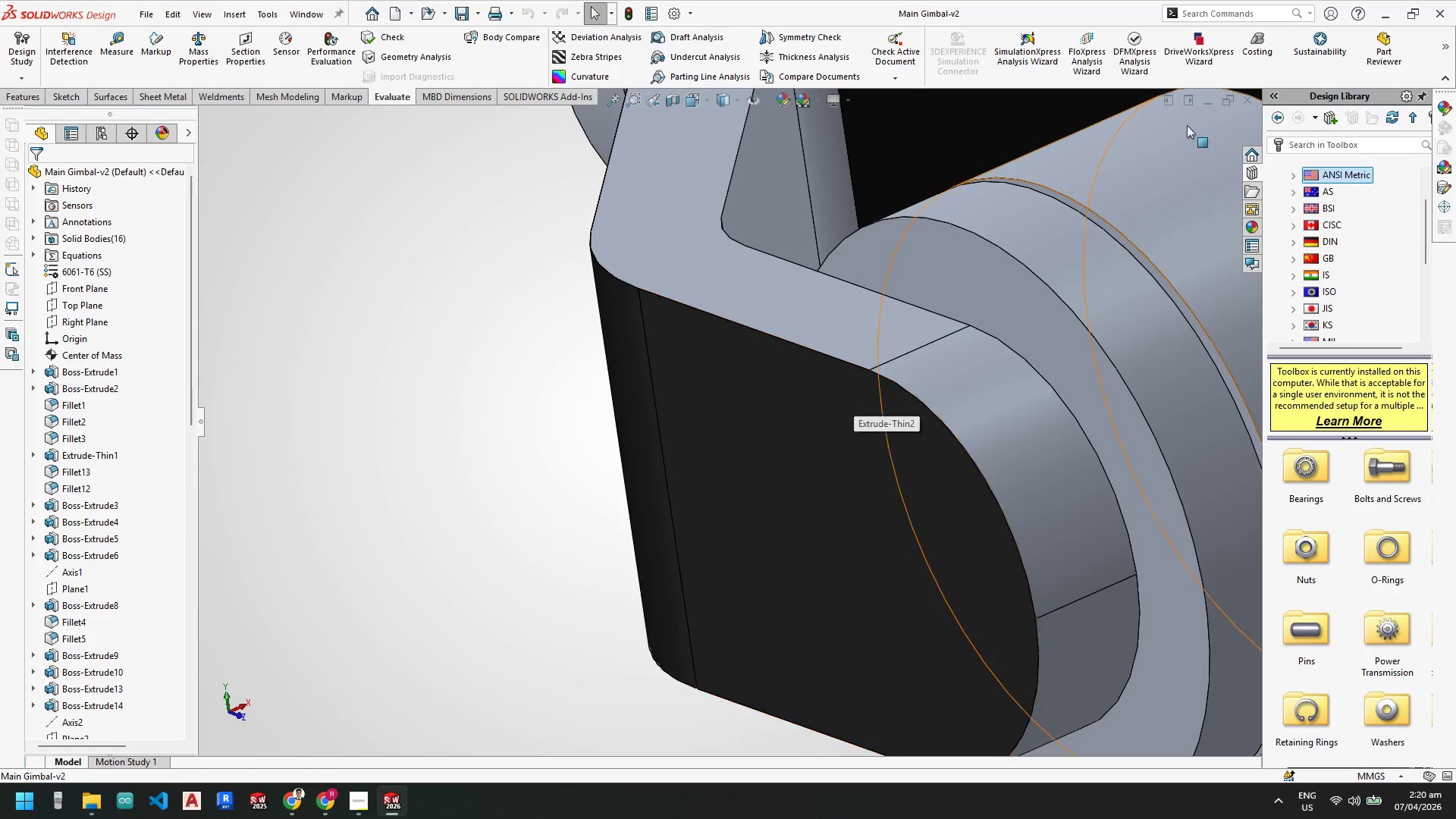 
left_click([1247, 97])
 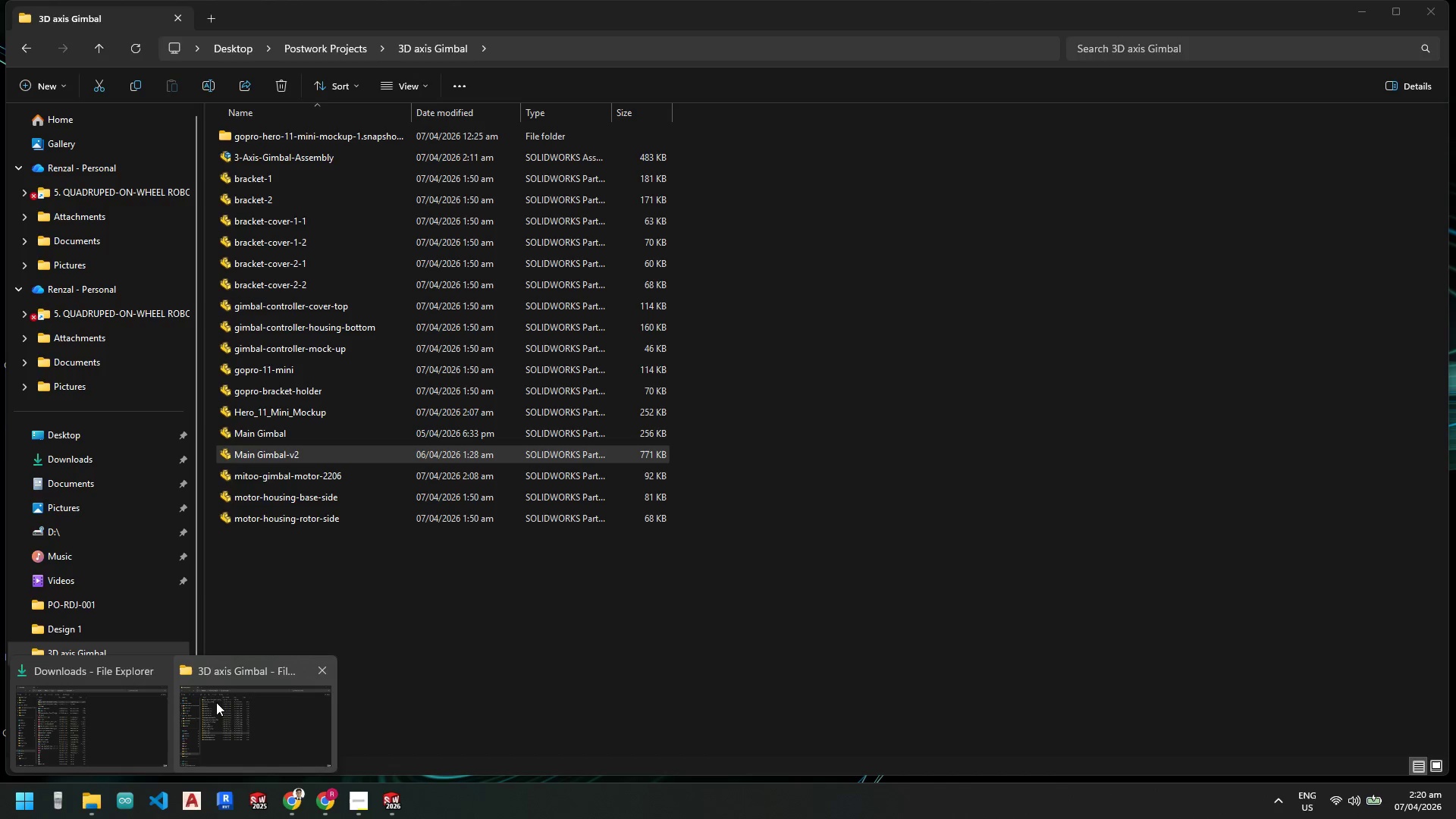 
left_click([216, 702])
 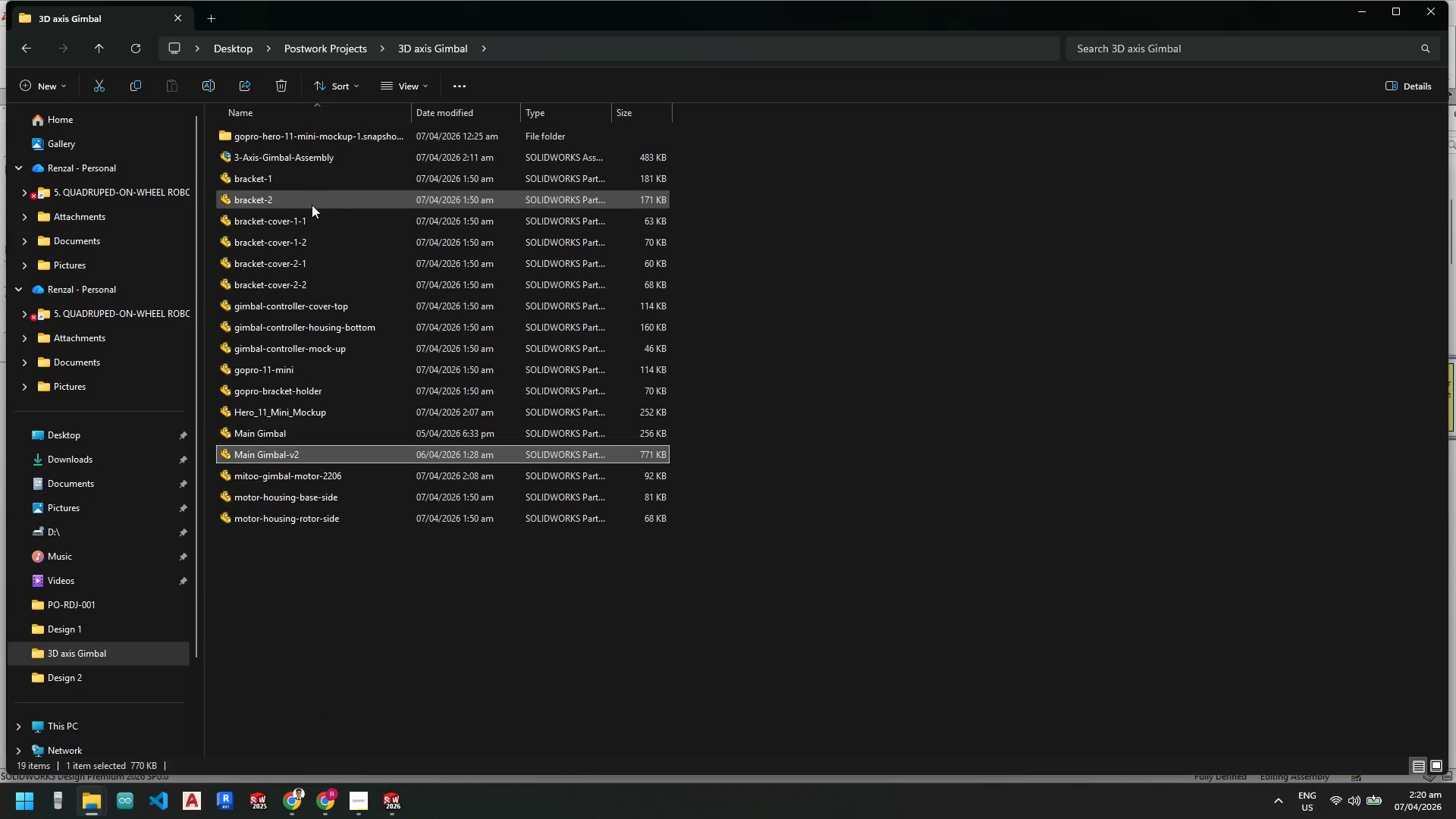 
mouse_move([294, 441])
 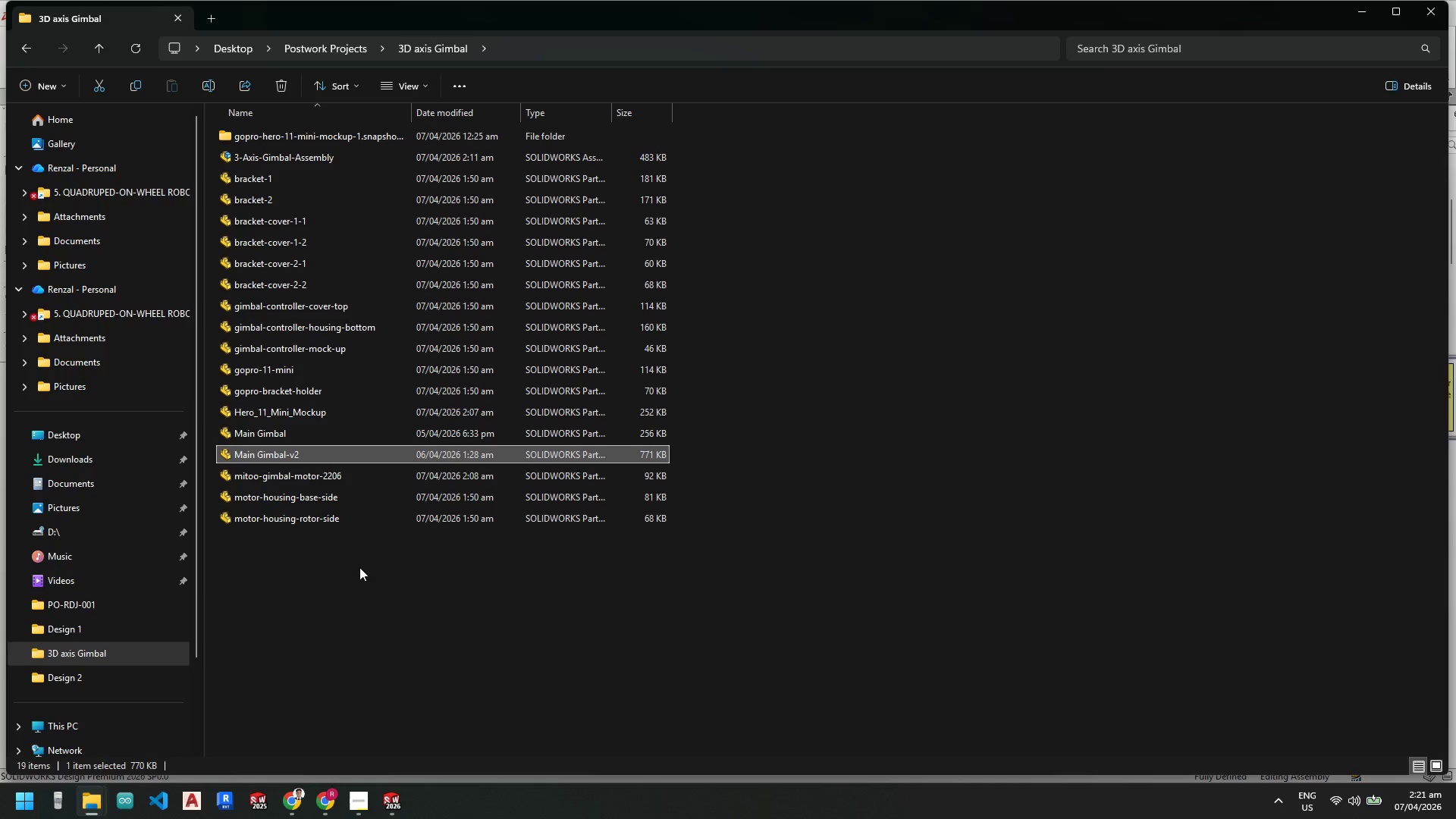 
left_click([360, 569])
 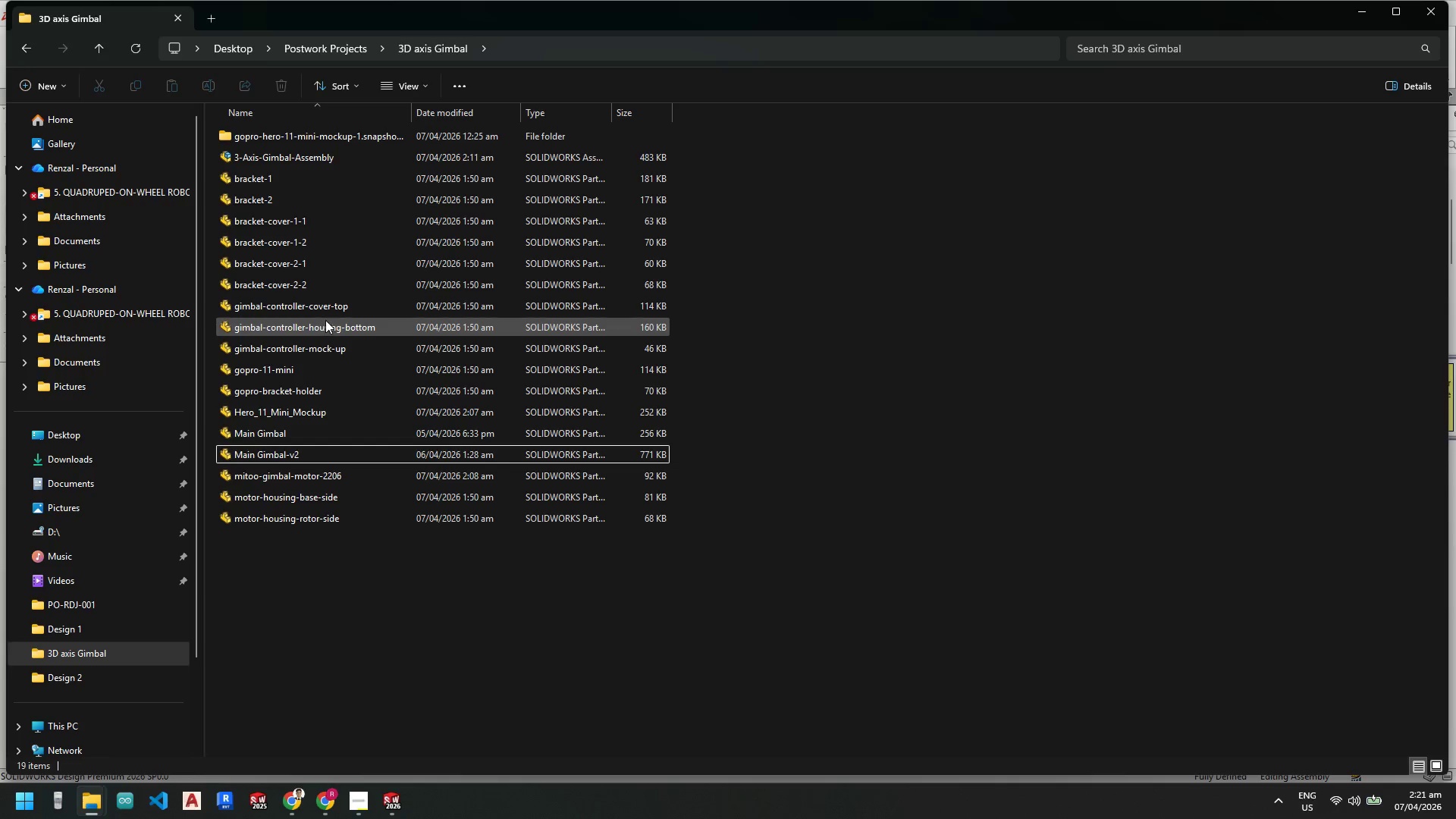 
wait(5.74)
 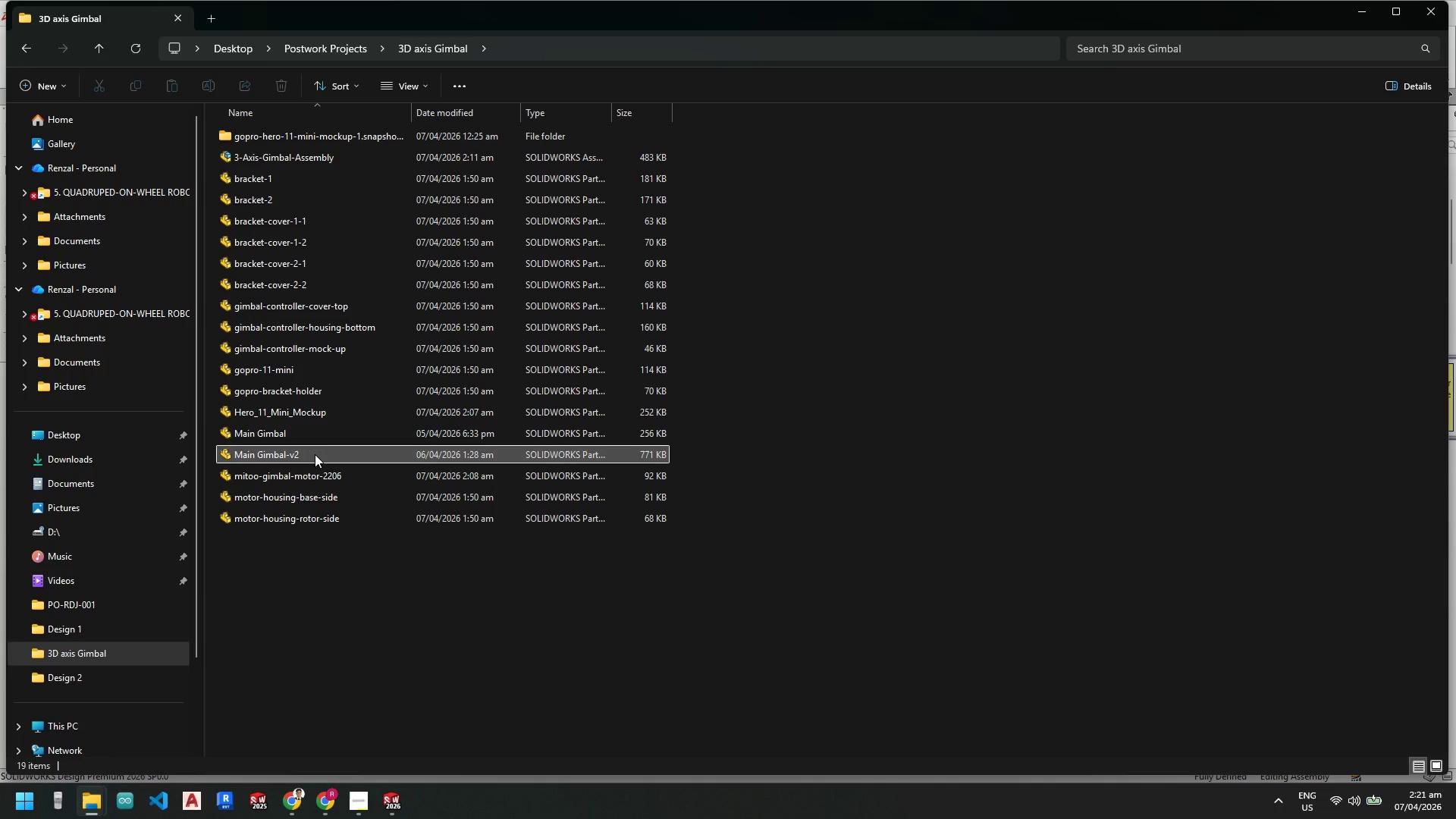 
mouse_move([322, 456])
 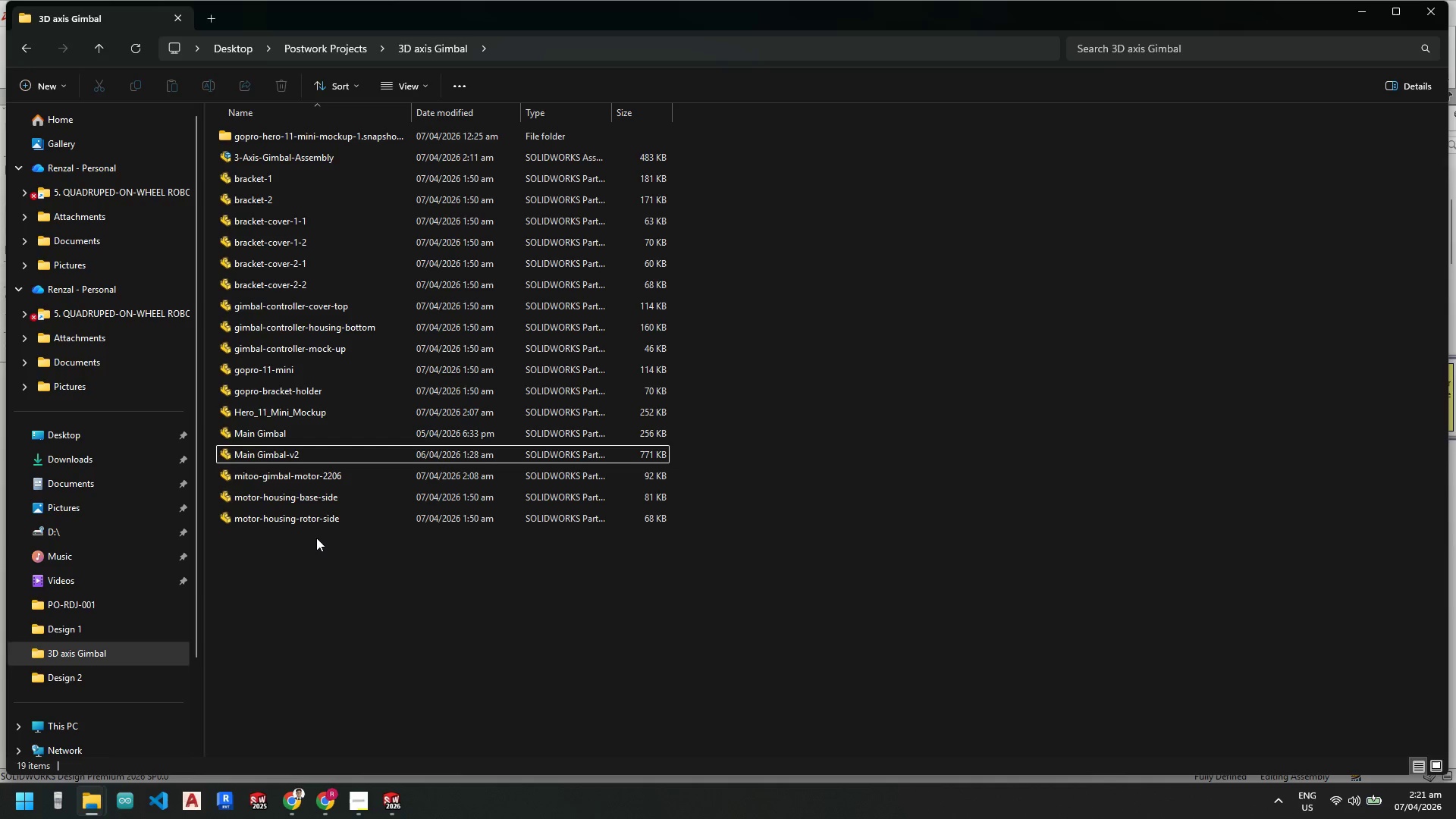 
left_click([319, 557])
 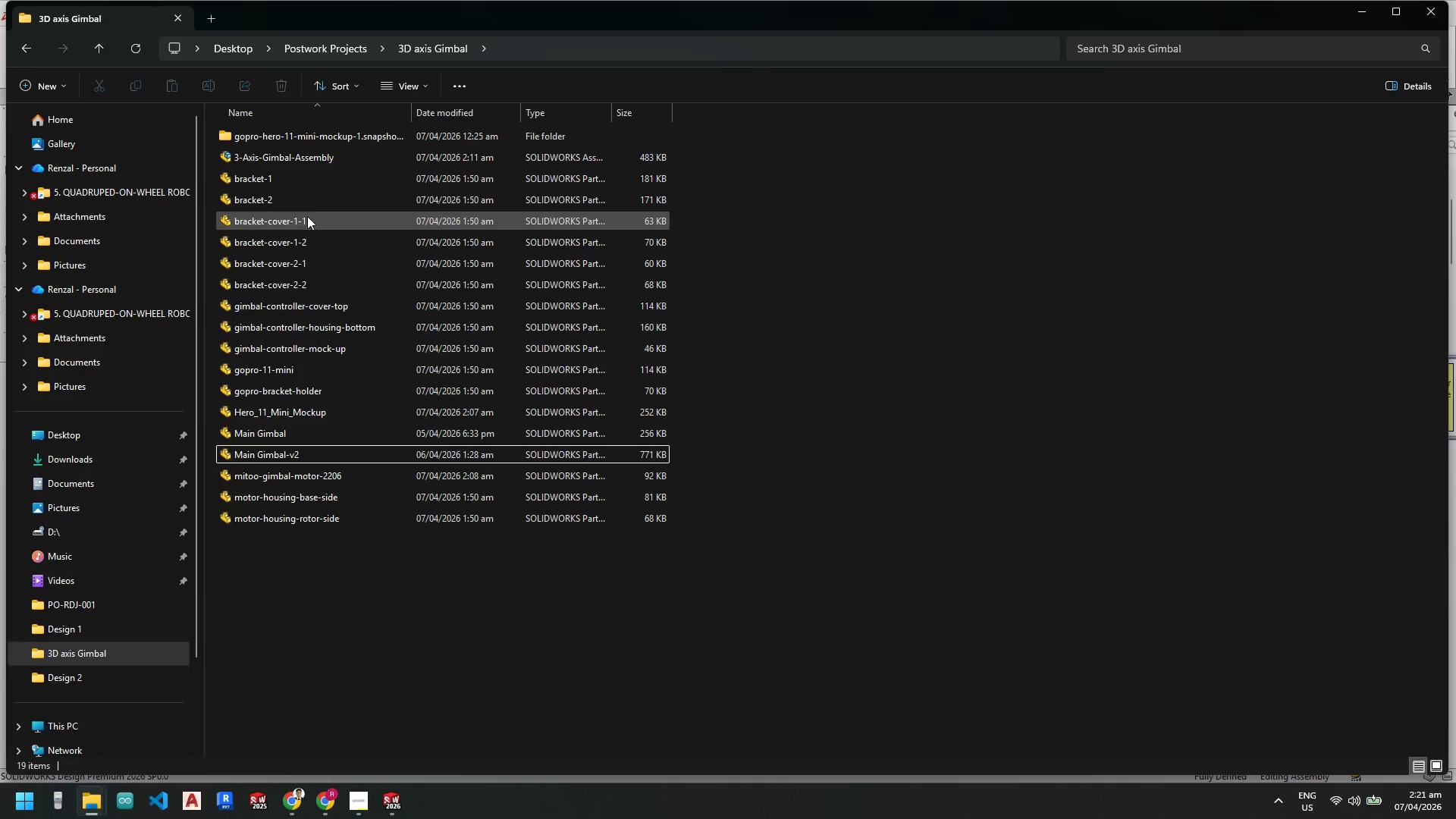 
wait(6.88)
 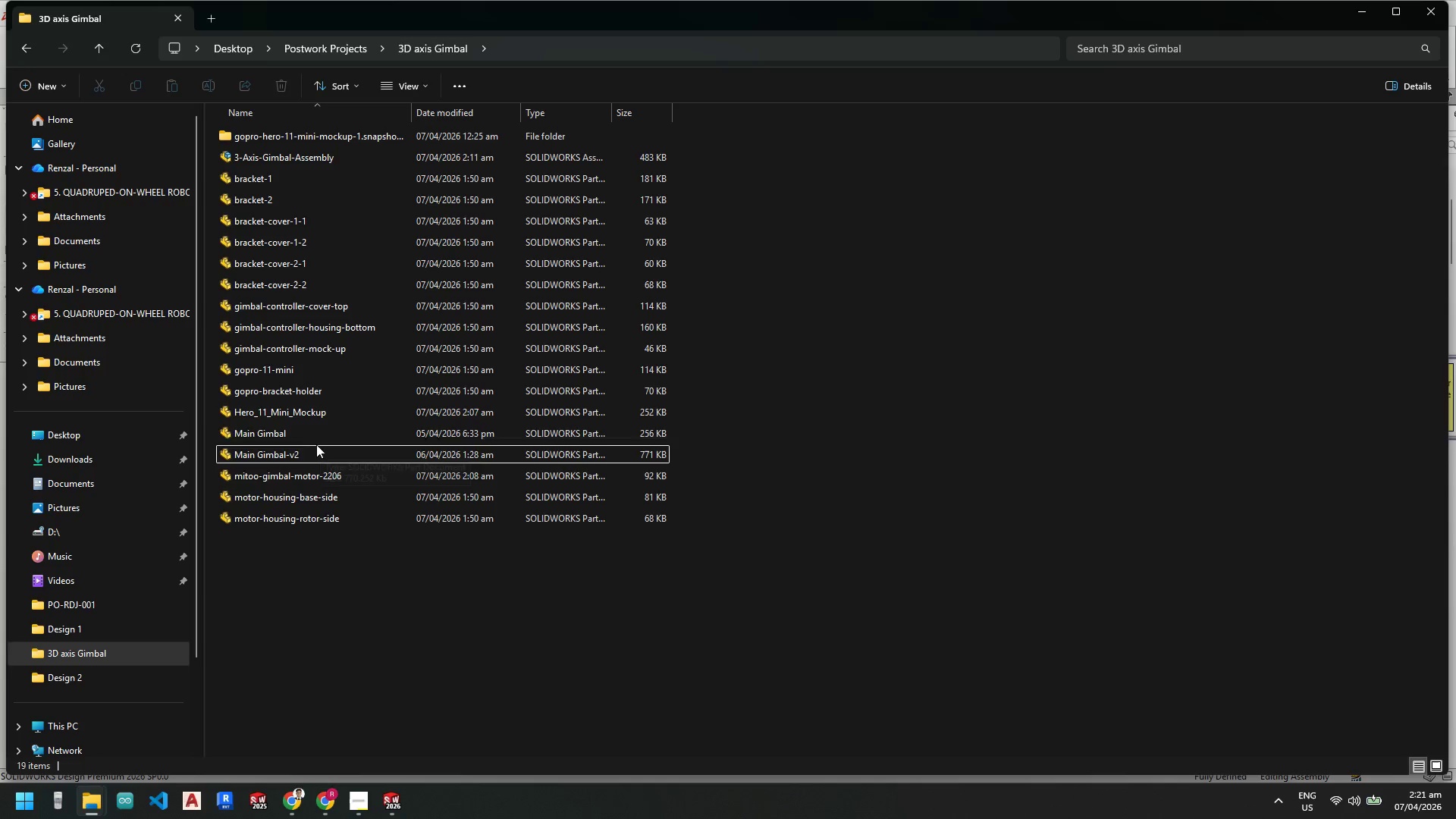 
left_click([403, 805])
 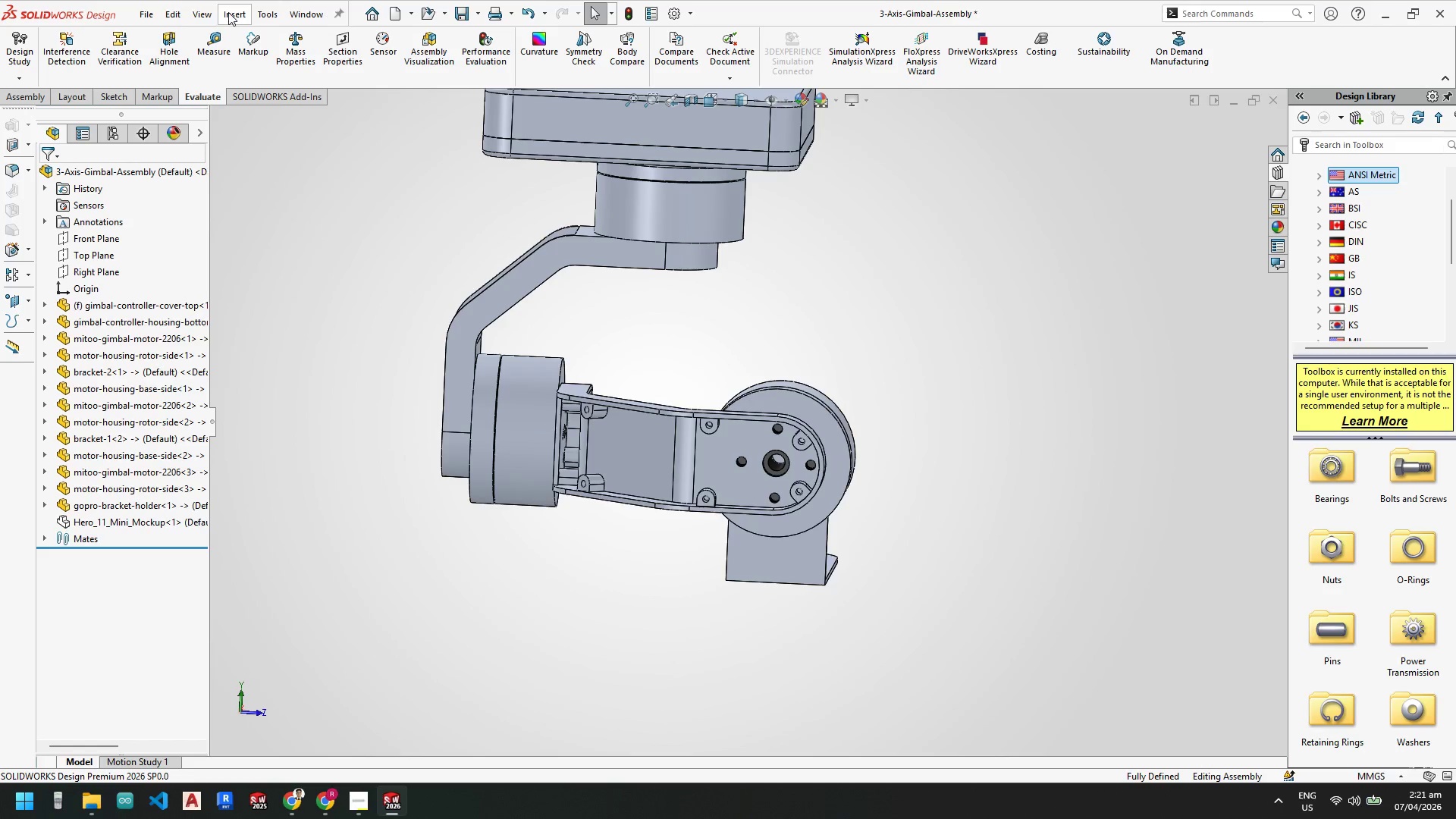 
left_click([147, 11])
 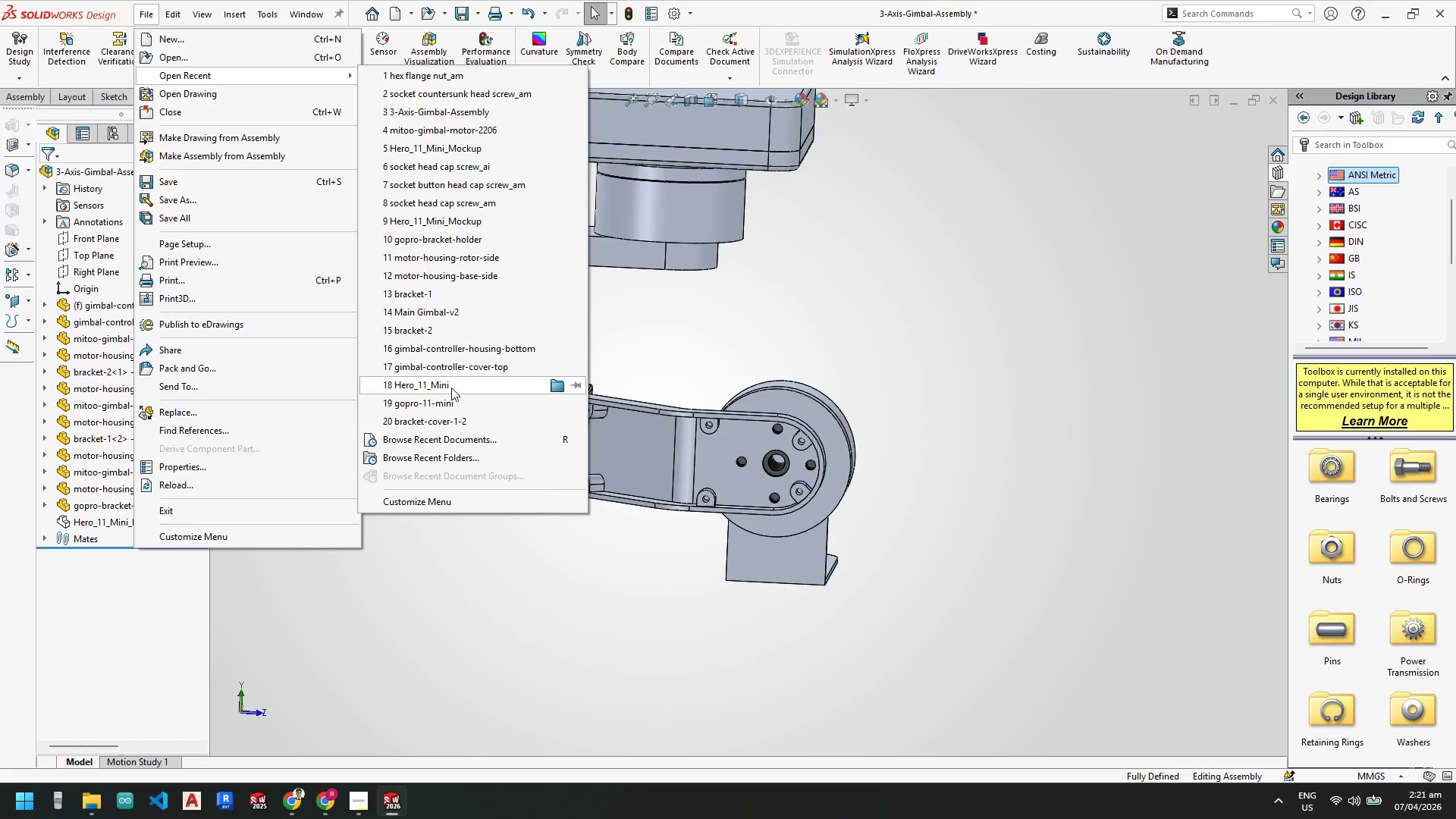 
wait(12.31)
 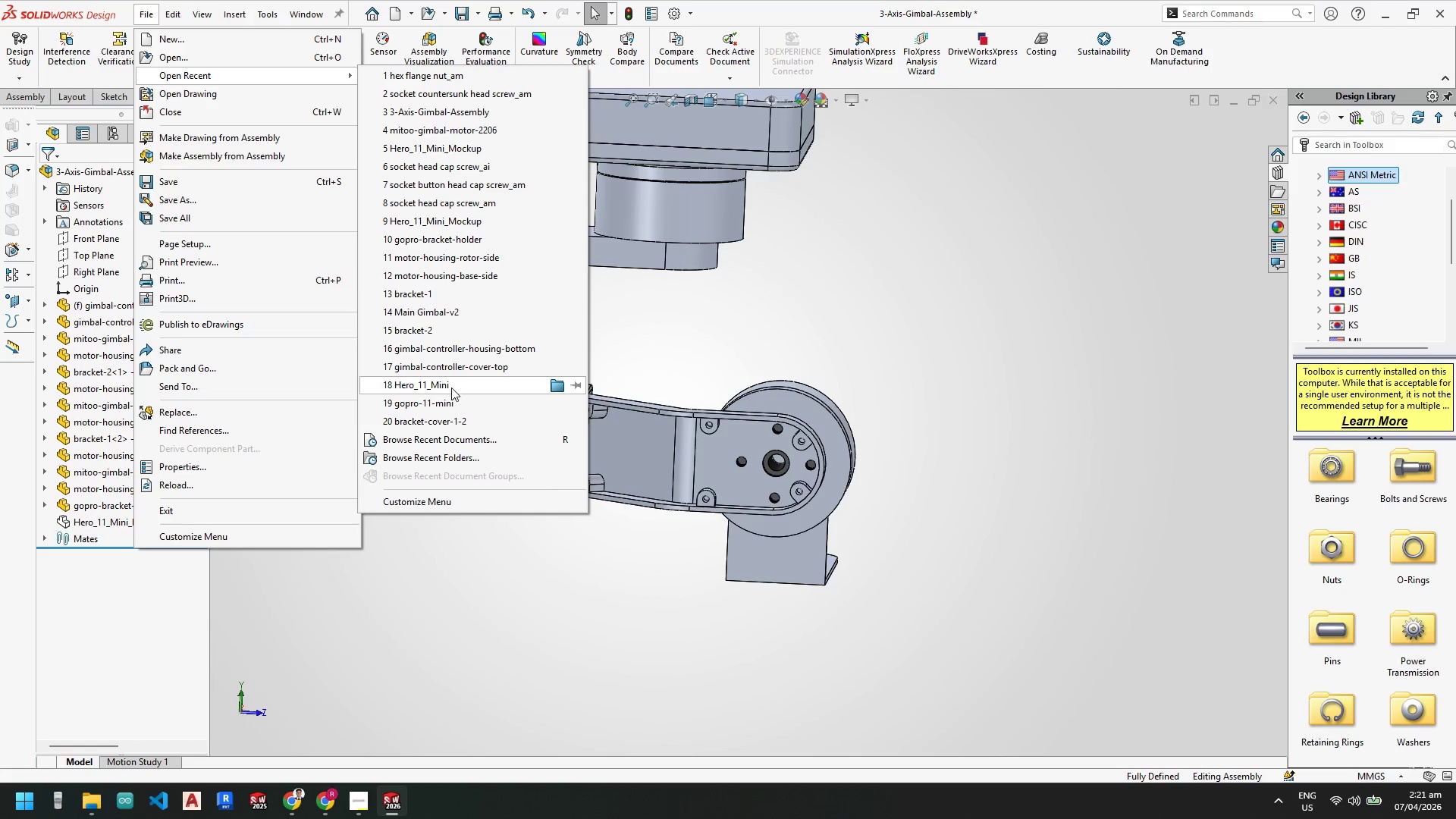 
left_click([447, 306])
 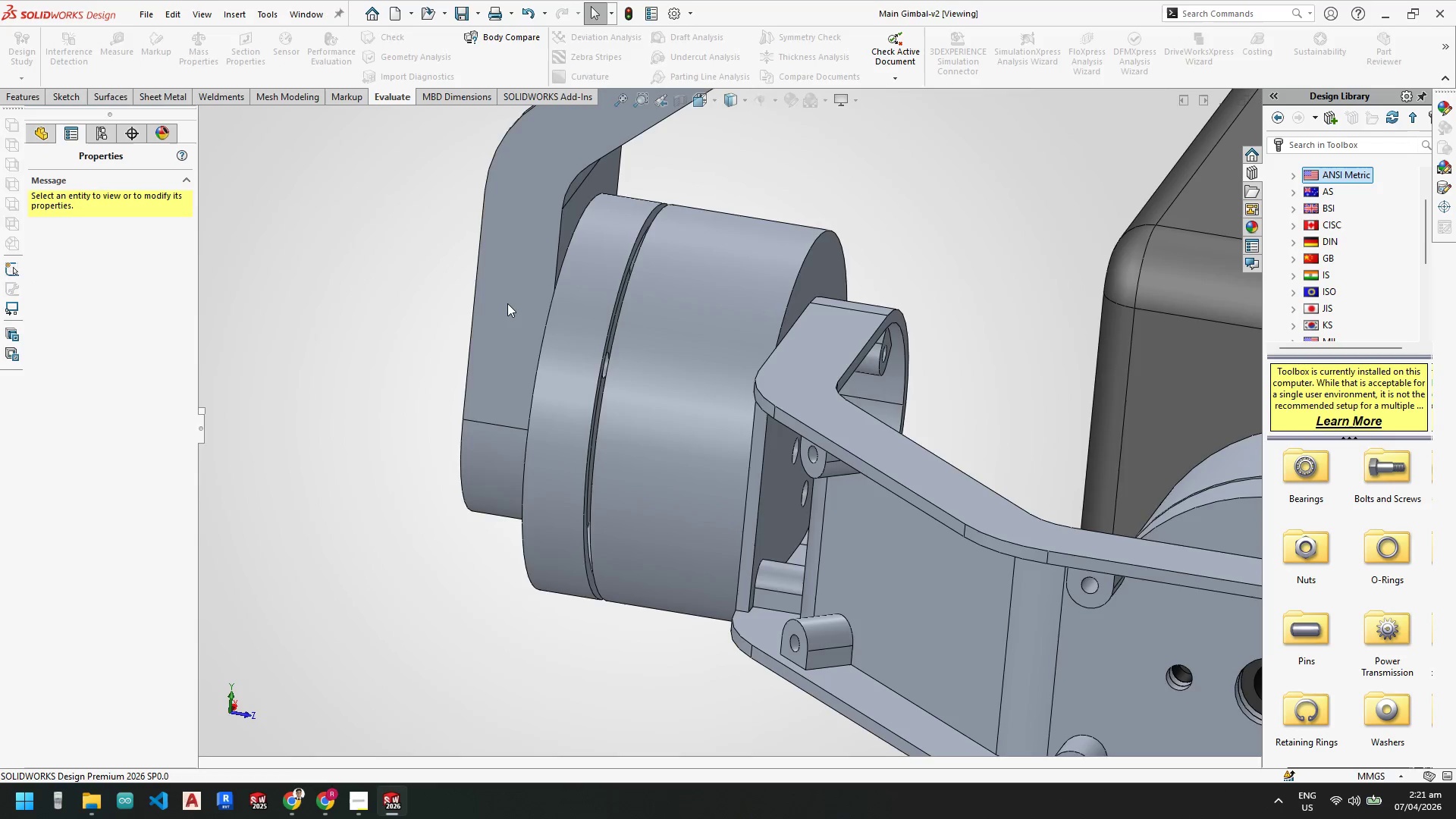 
scroll: coordinate [785, 410], scroll_direction: up, amount: 8.0
 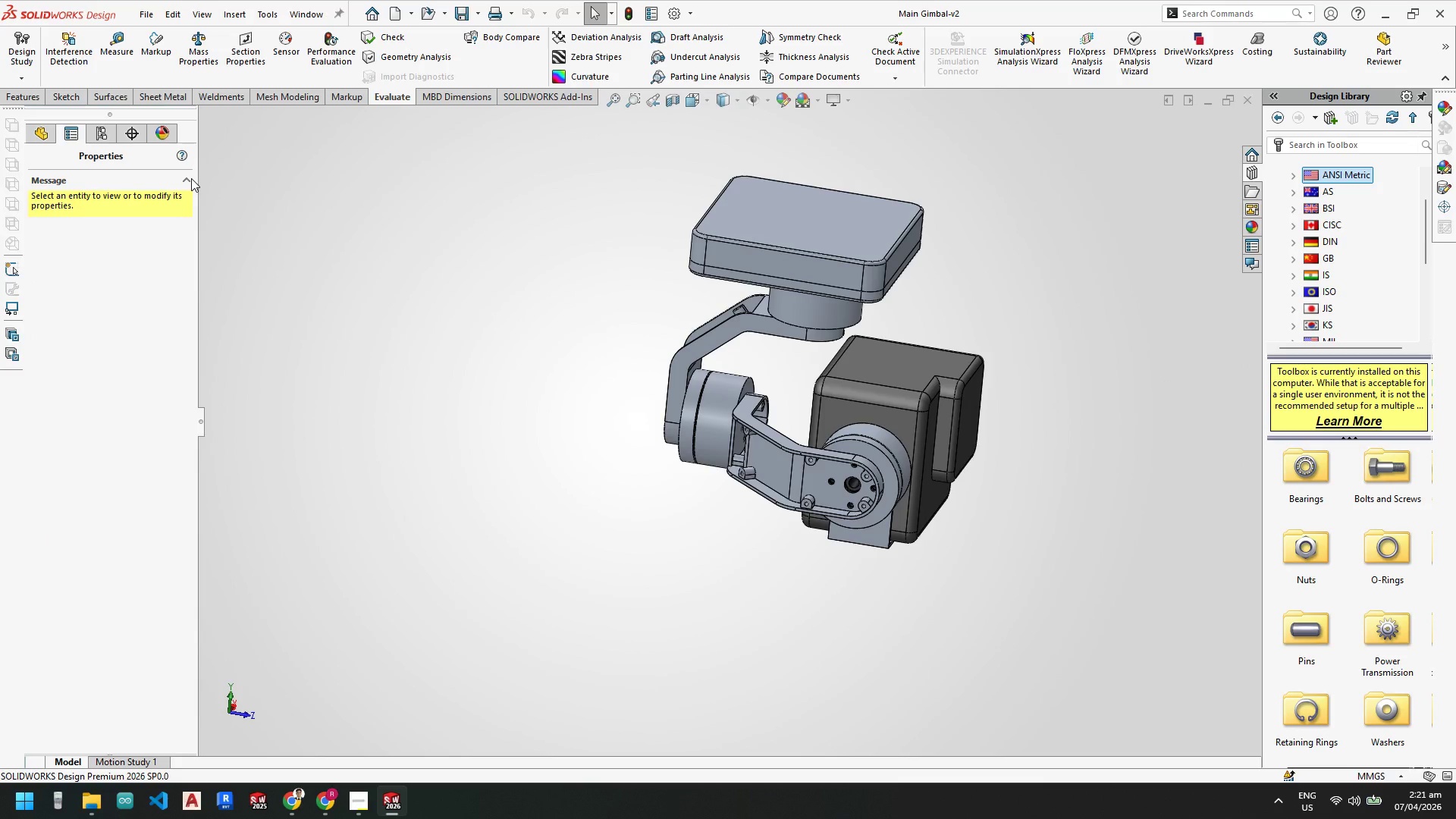 
left_click([373, 245])
 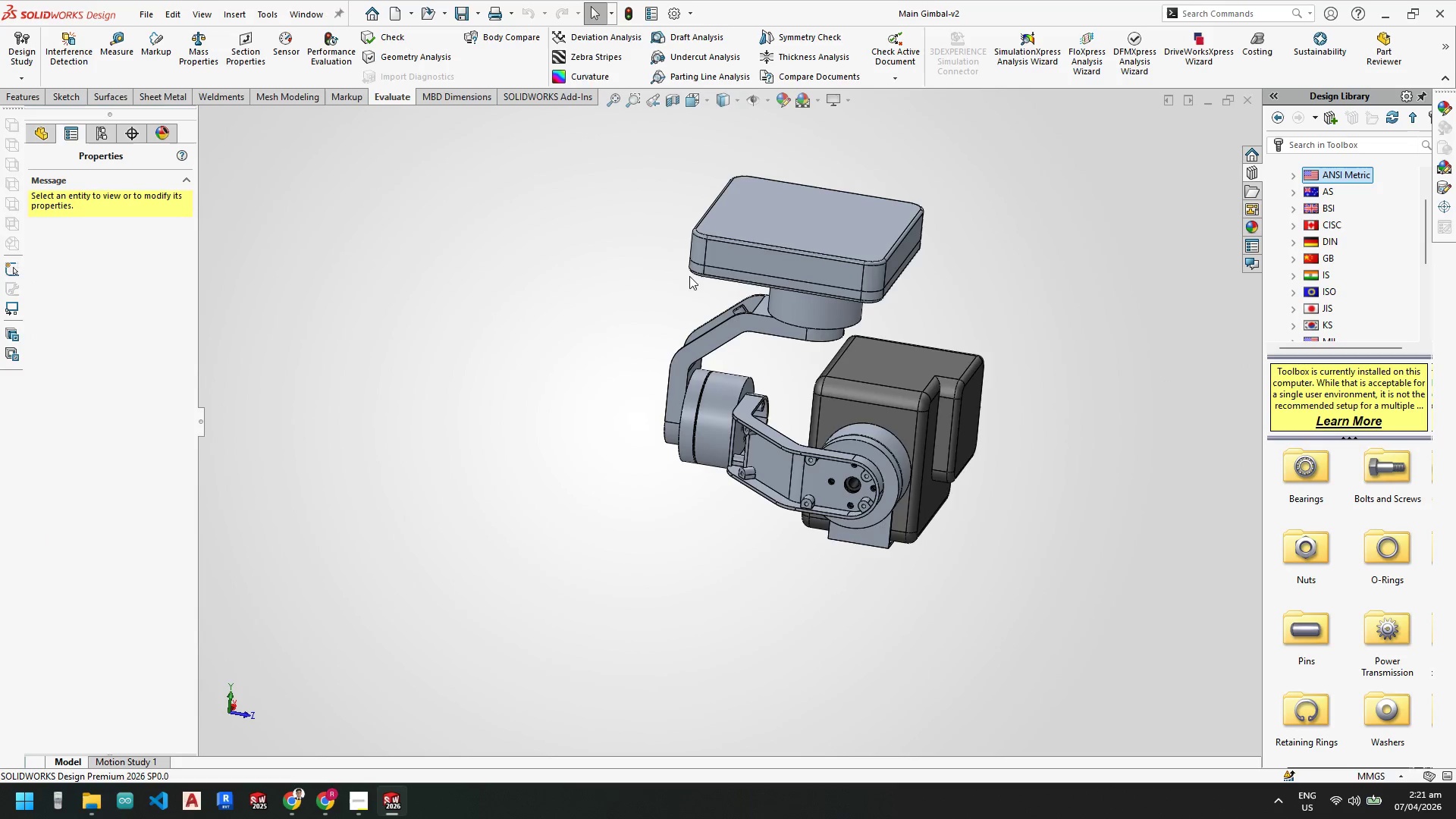 
scroll: coordinate [728, 265], scroll_direction: down, amount: 2.0
 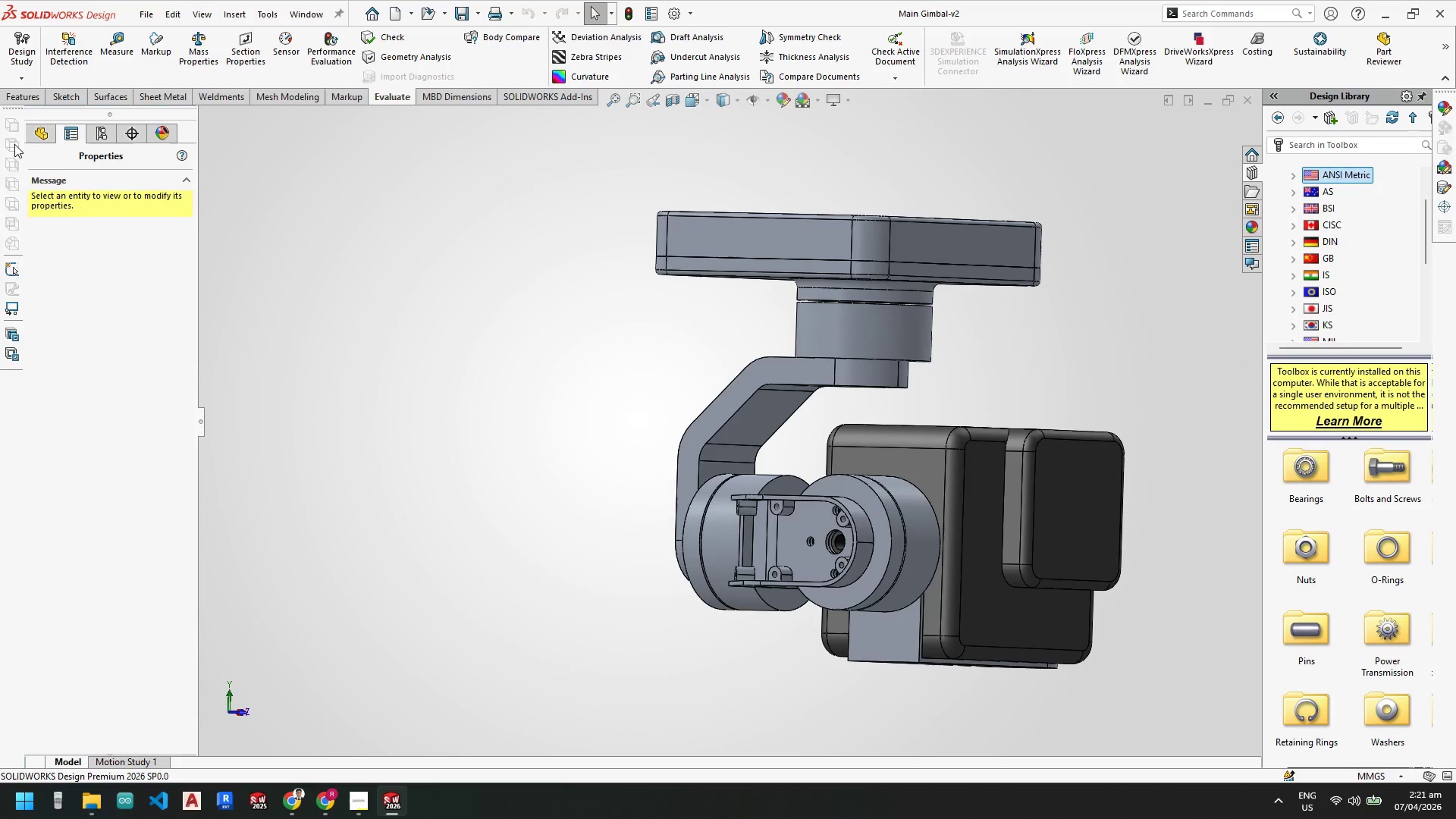 
left_click([45, 137])
 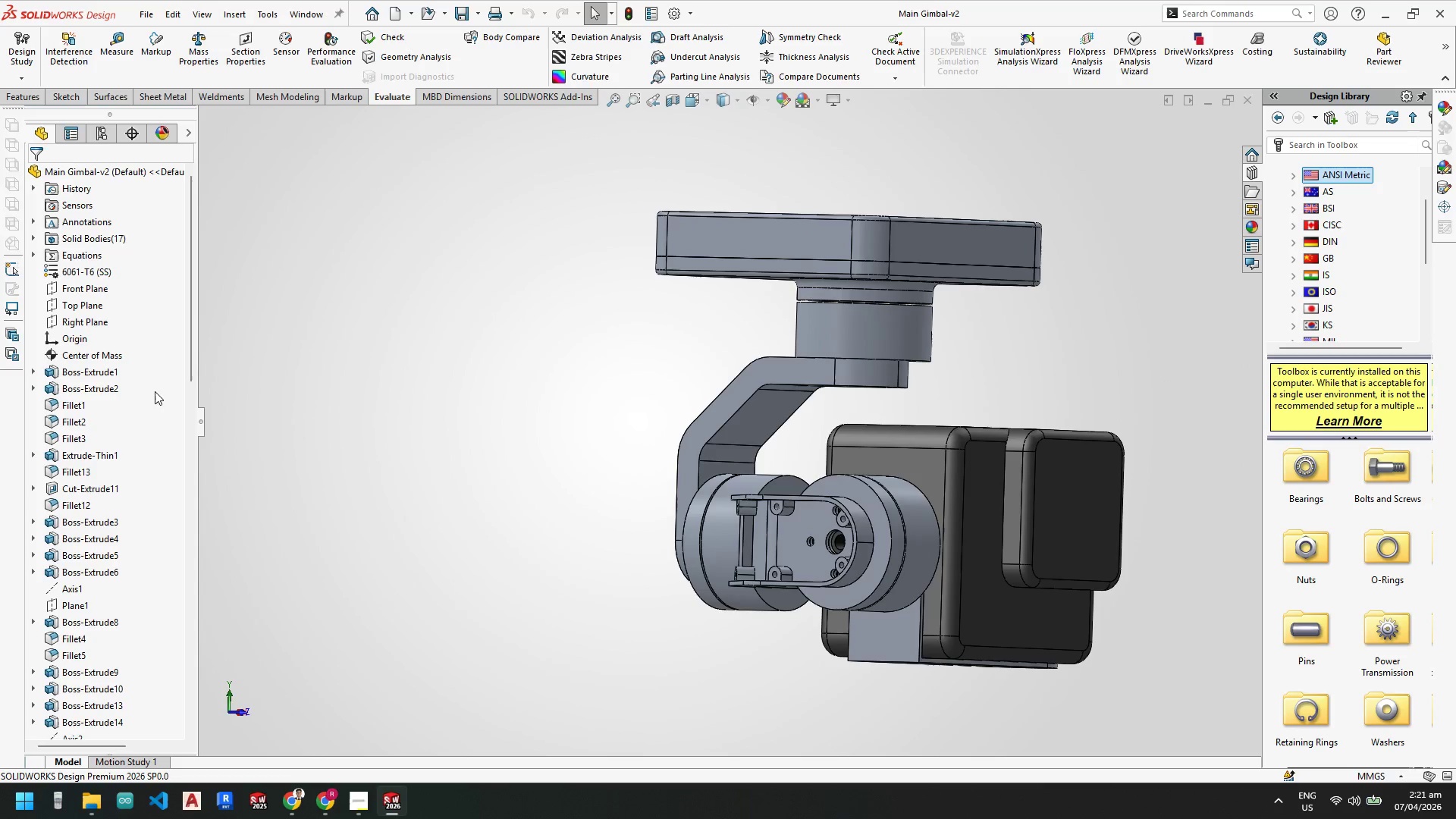 
scroll: coordinate [138, 390], scroll_direction: down, amount: 21.0
 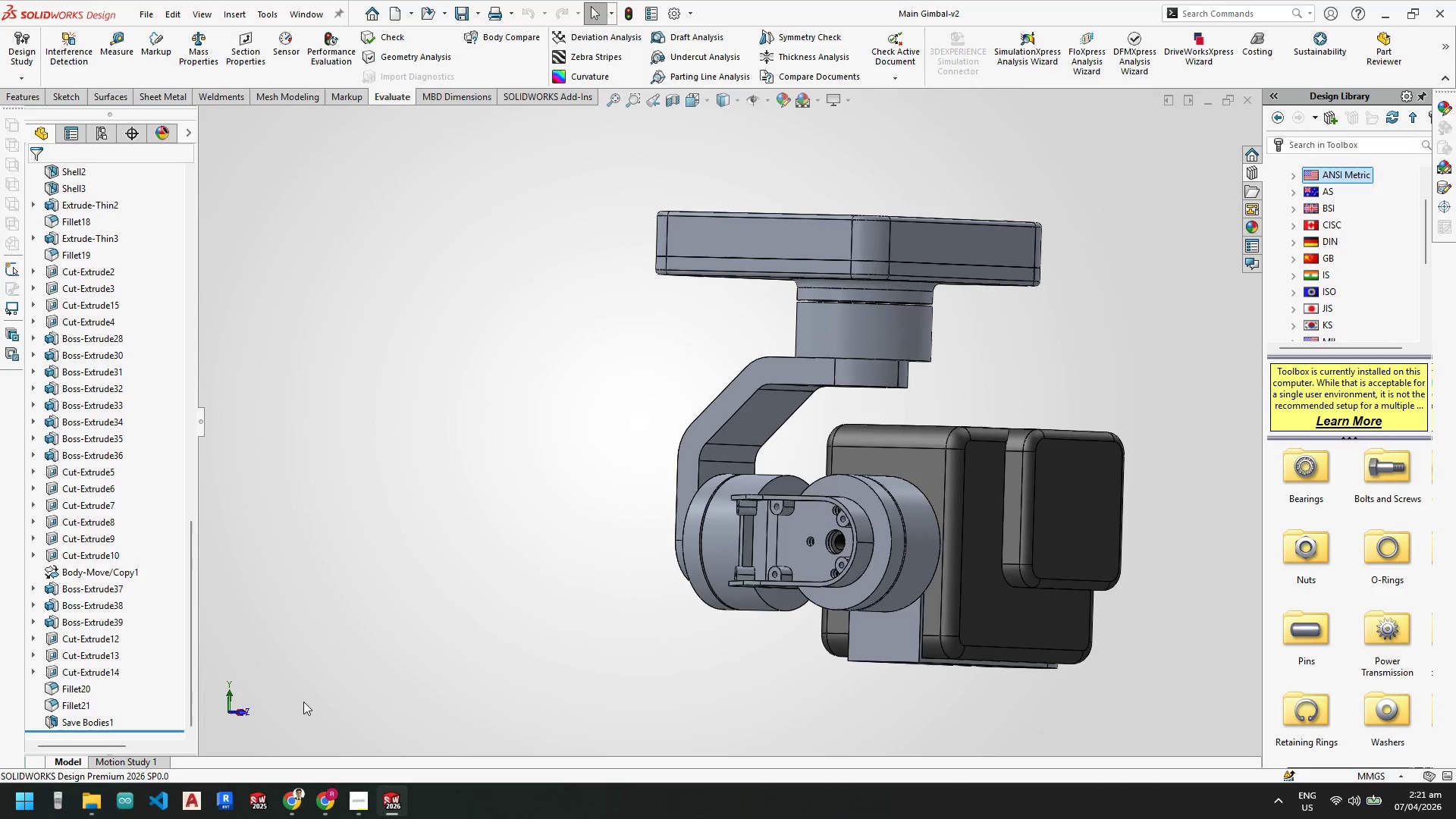 
scroll: coordinate [874, 412], scroll_direction: none, amount: 0.0
 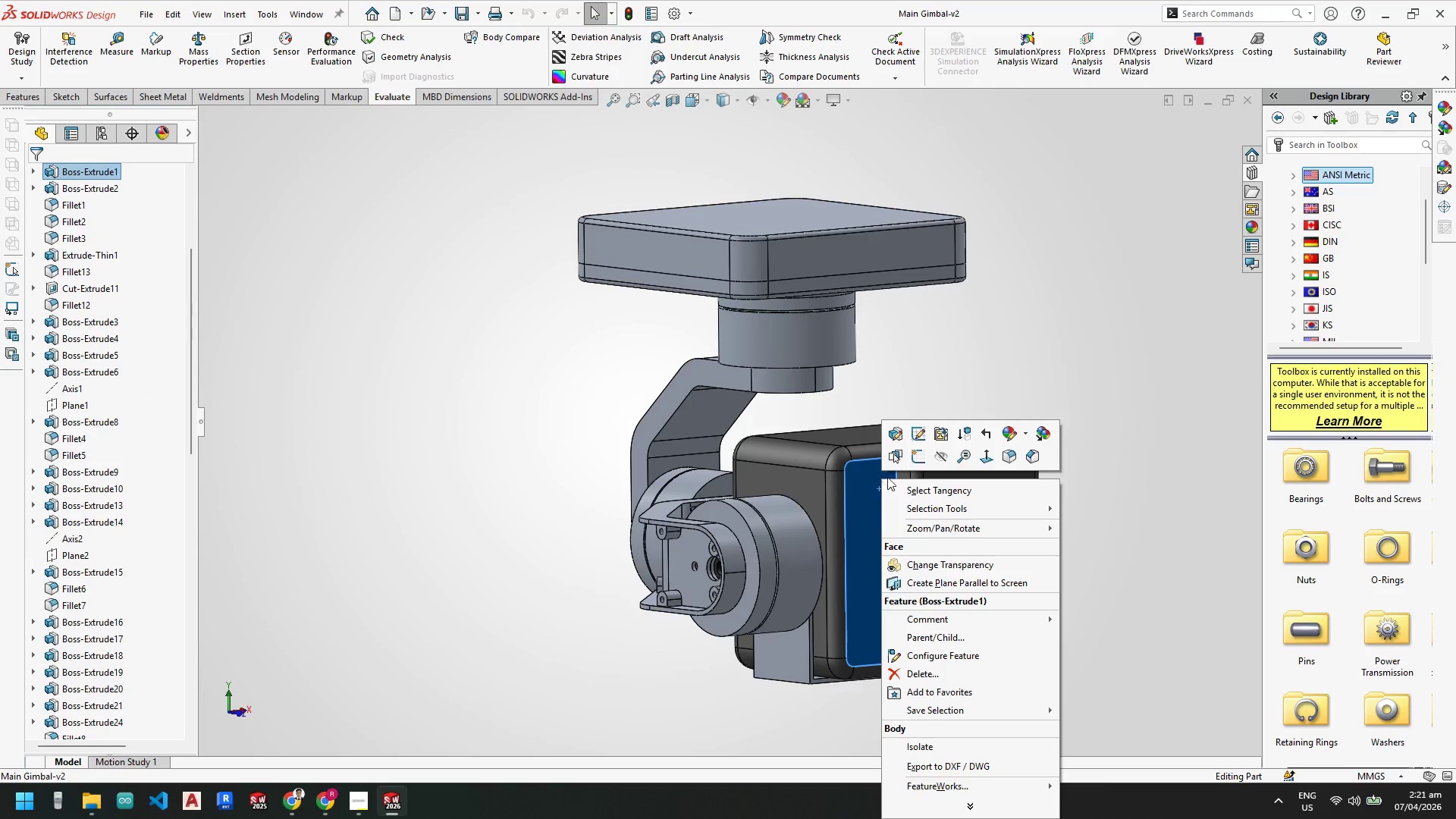 
left_click([934, 457])
 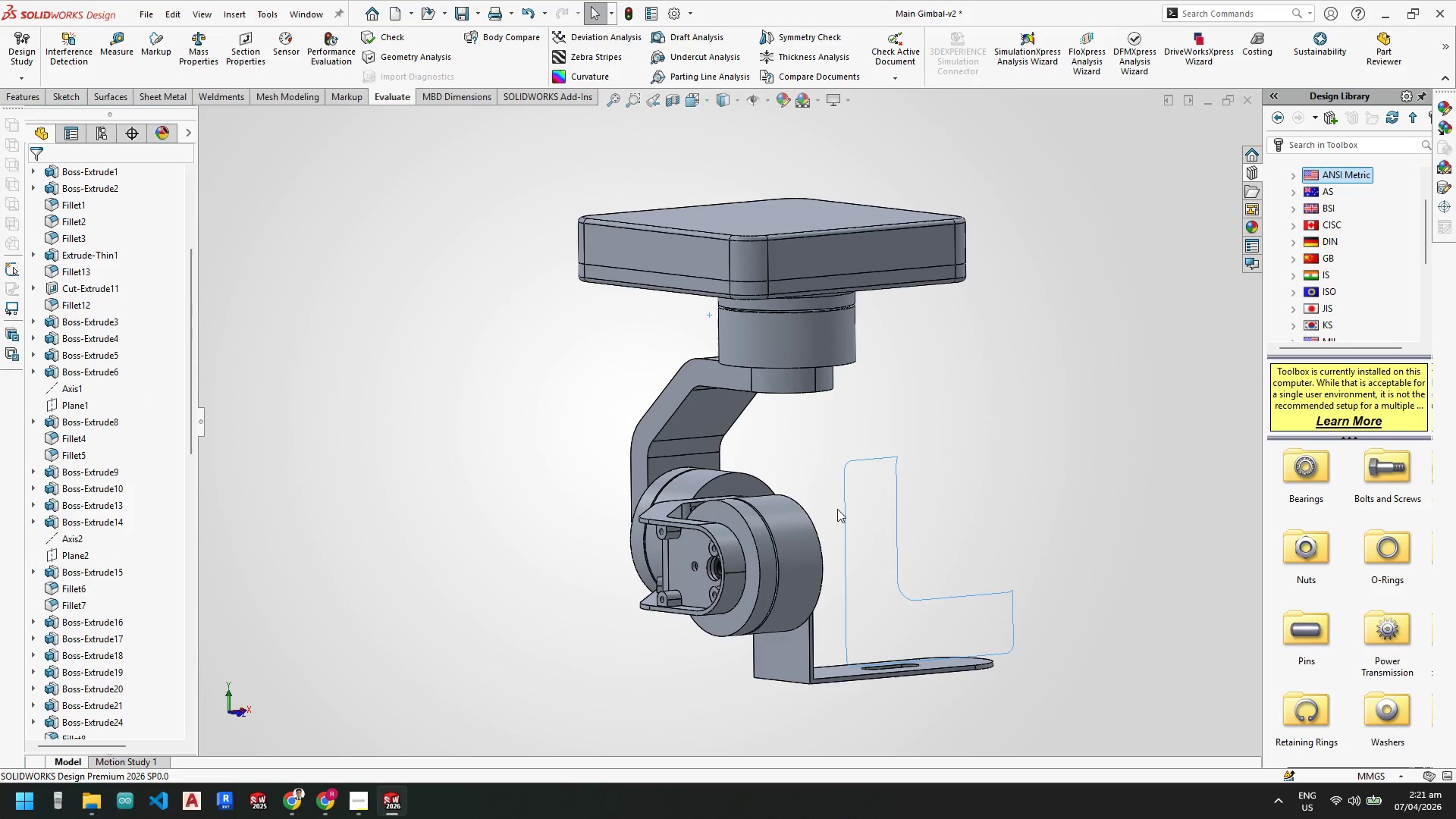 
left_click([848, 506])
 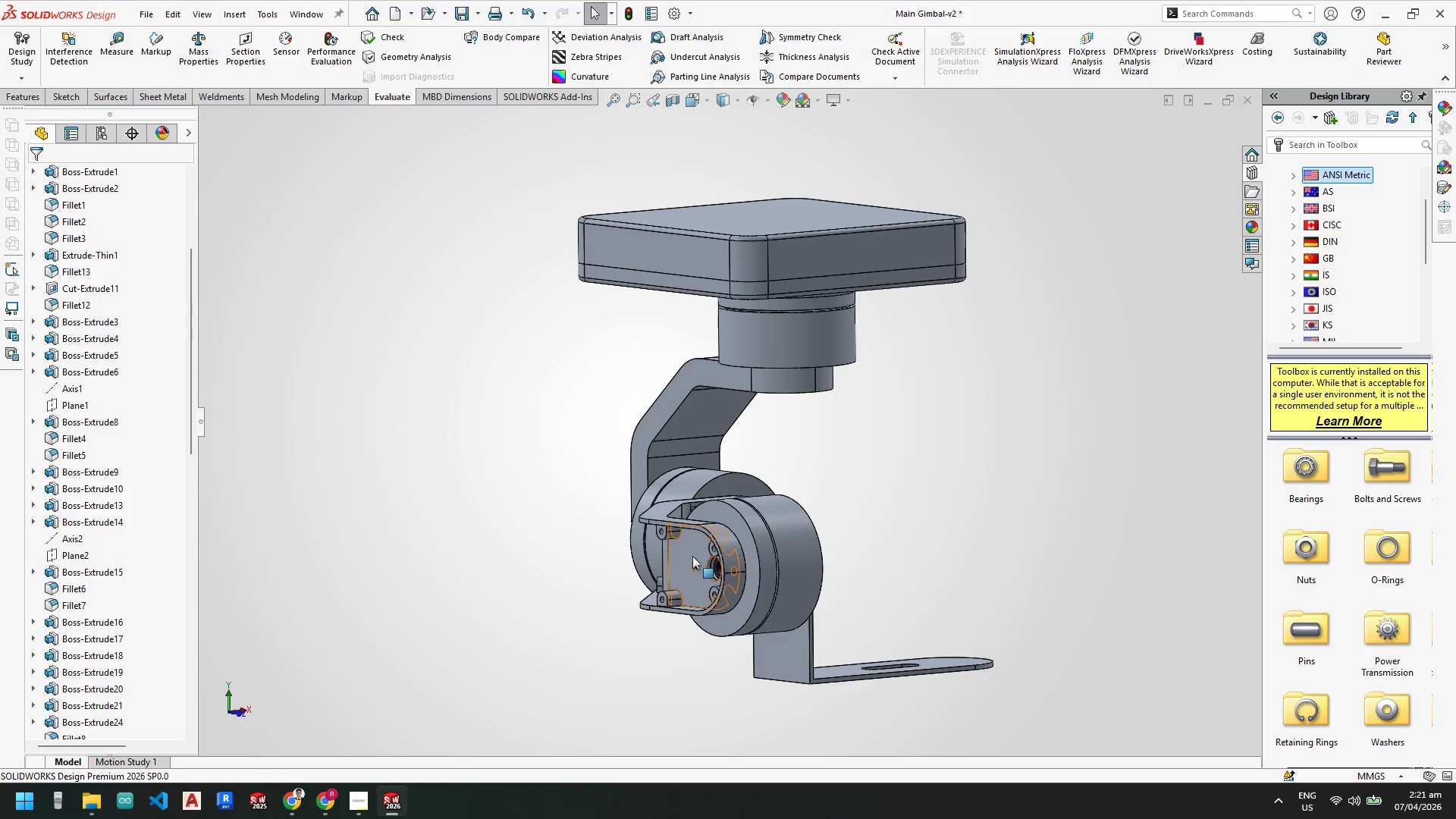 
scroll: coordinate [710, 544], scroll_direction: down, amount: 5.0
 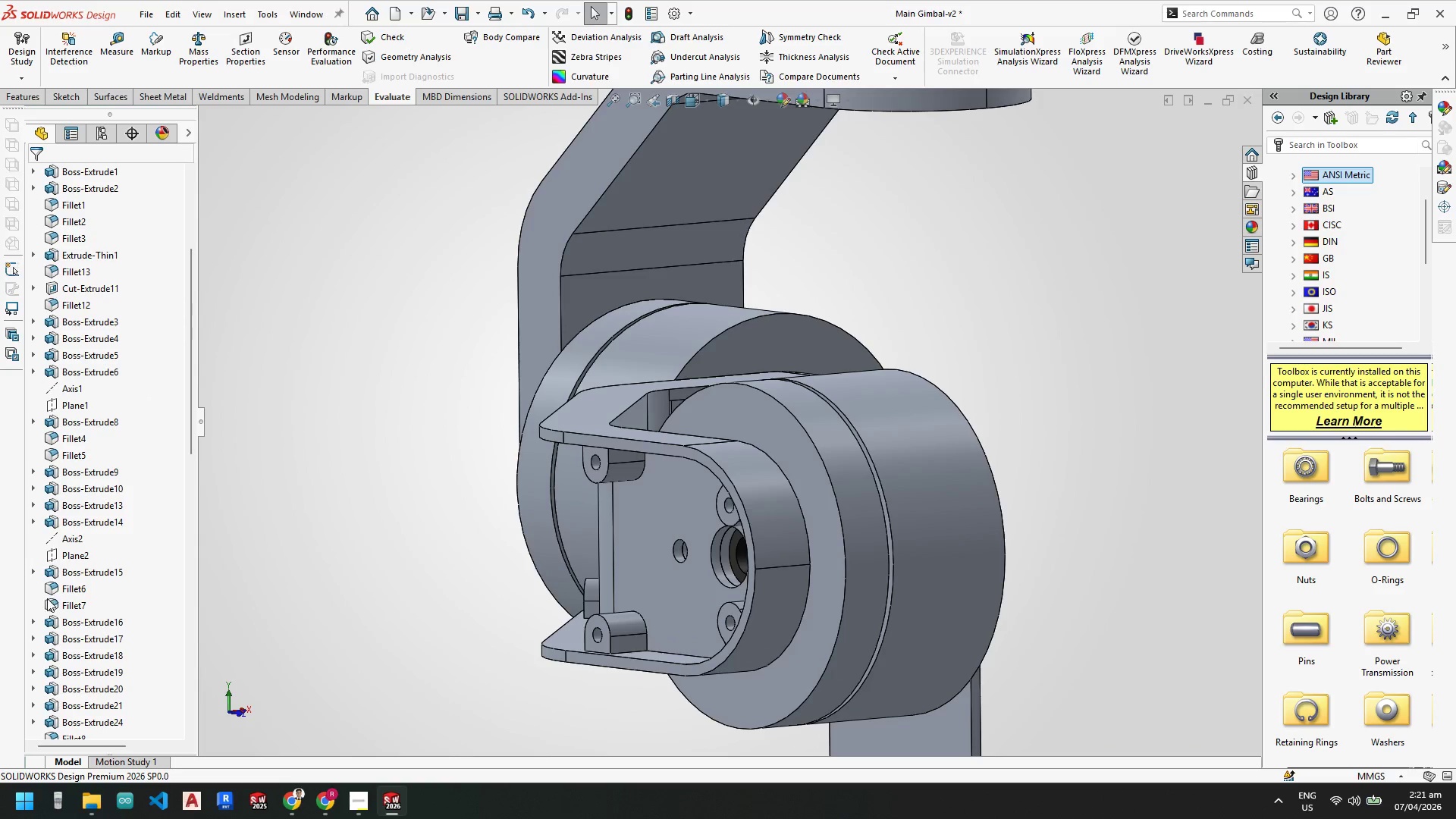 
scroll: coordinate [120, 533], scroll_direction: up, amount: 8.0
 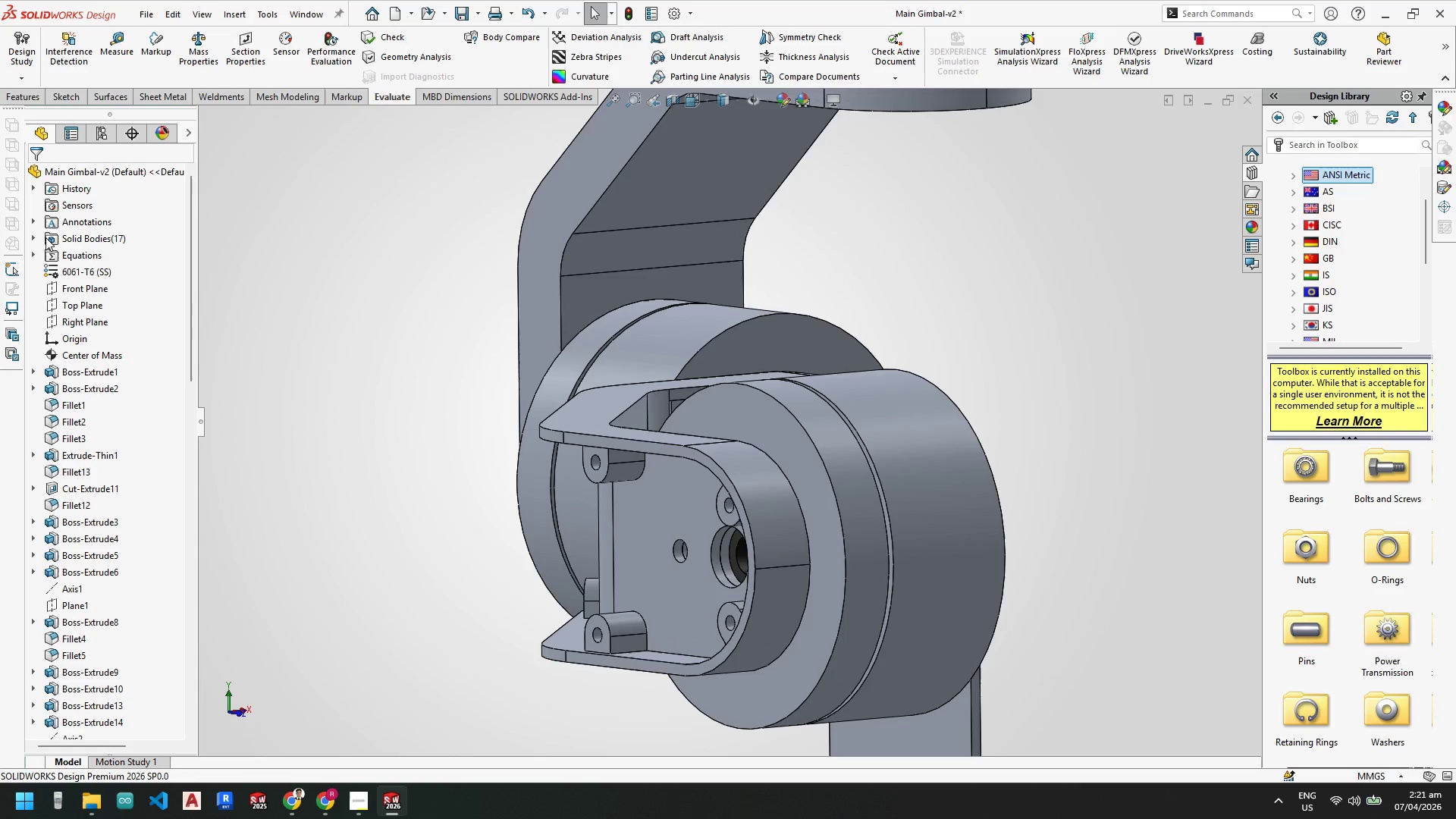 
right_click([58, 237])
 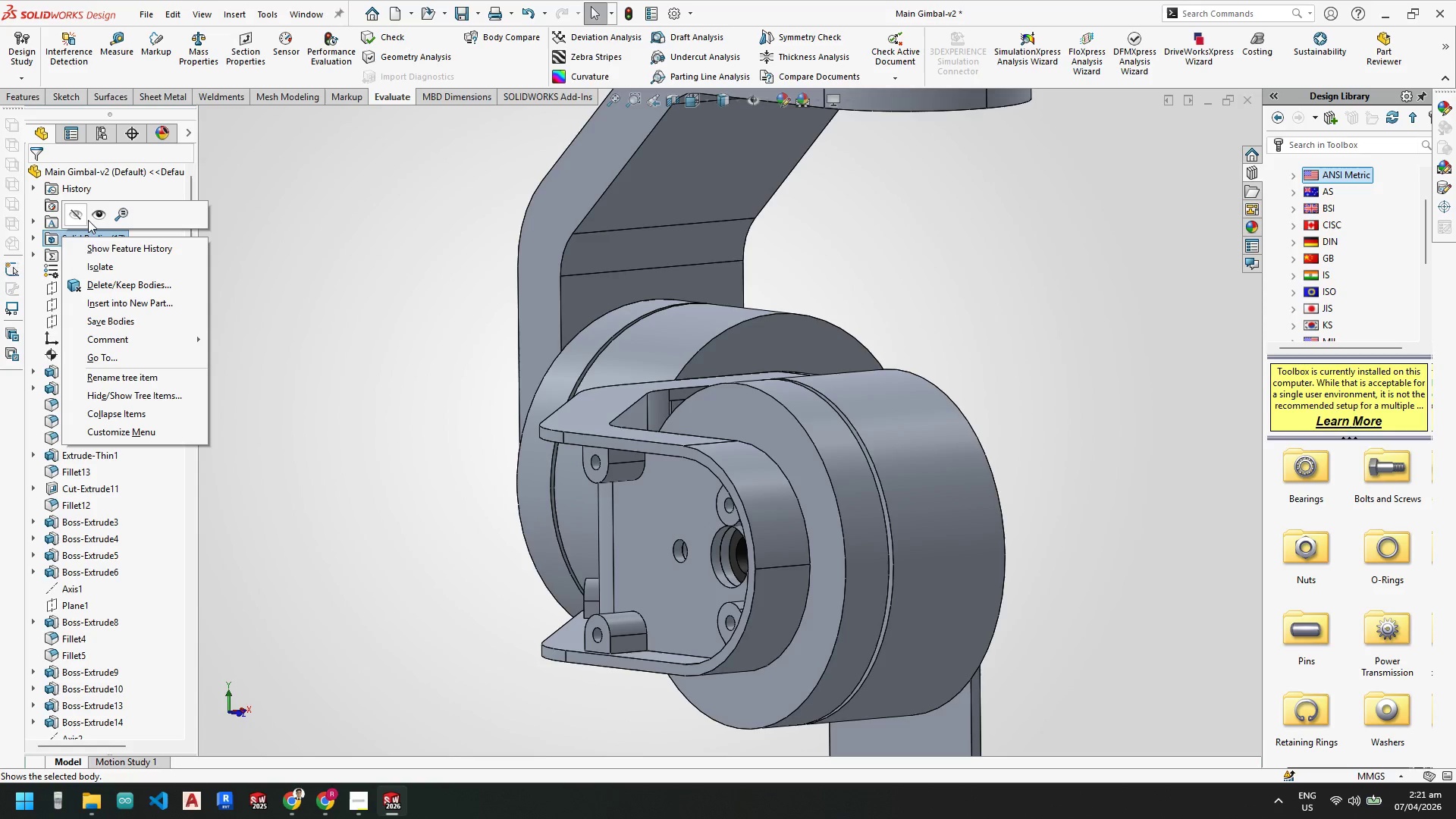 
left_click([89, 217])
 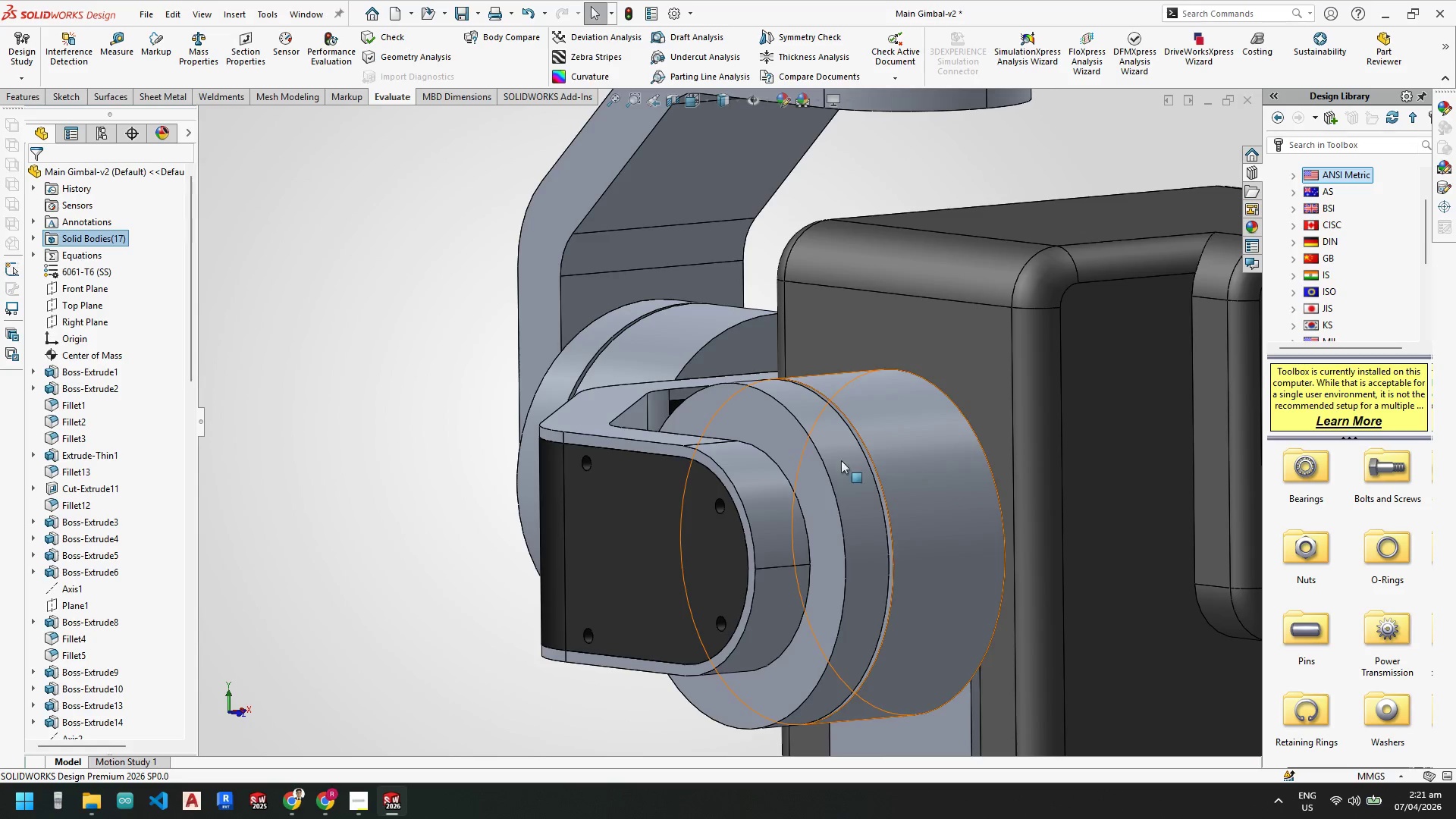 
left_click([421, 412])
 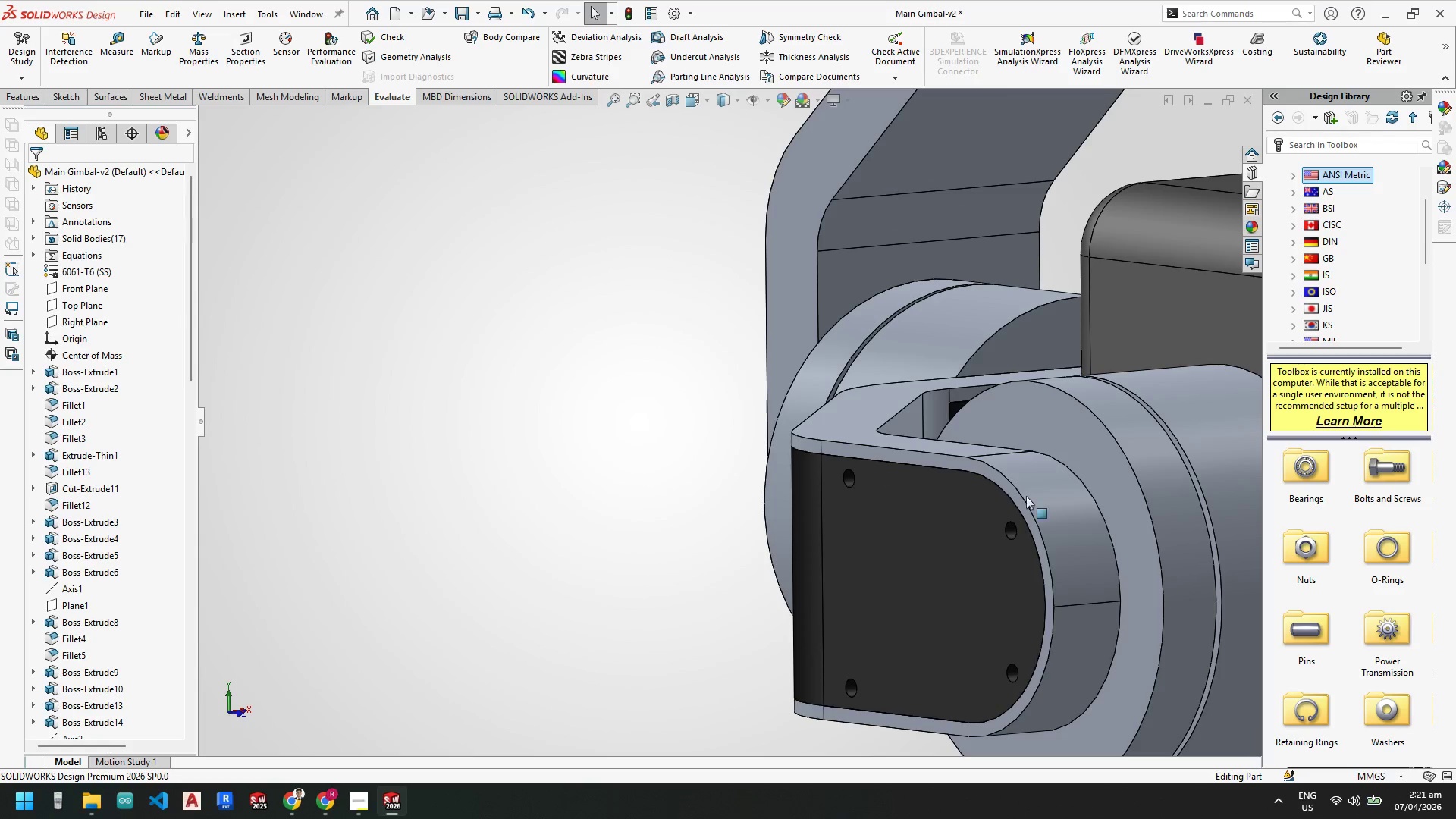 
scroll: coordinate [875, 492], scroll_direction: down, amount: 5.0
 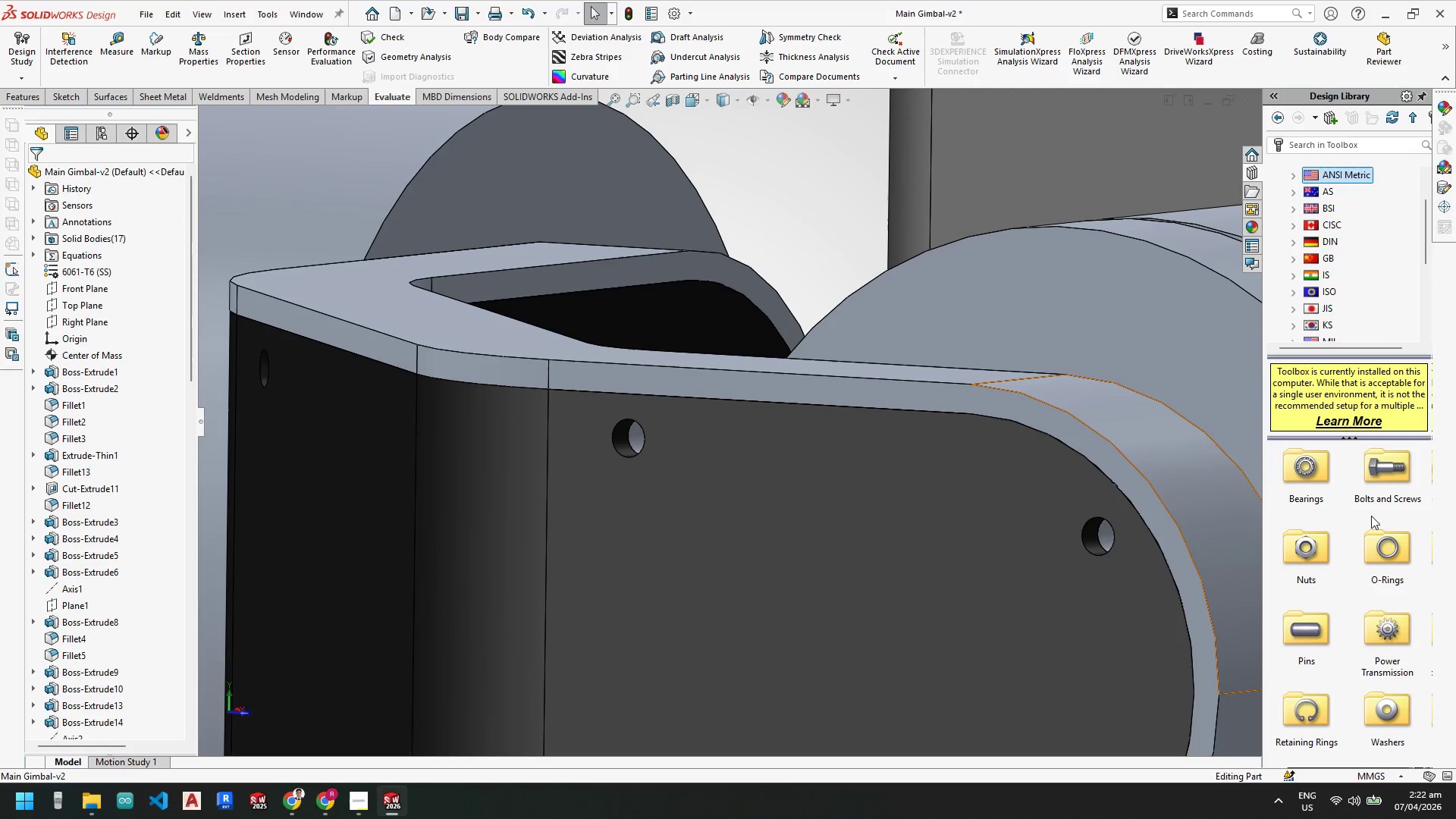 
left_click([1391, 481])
 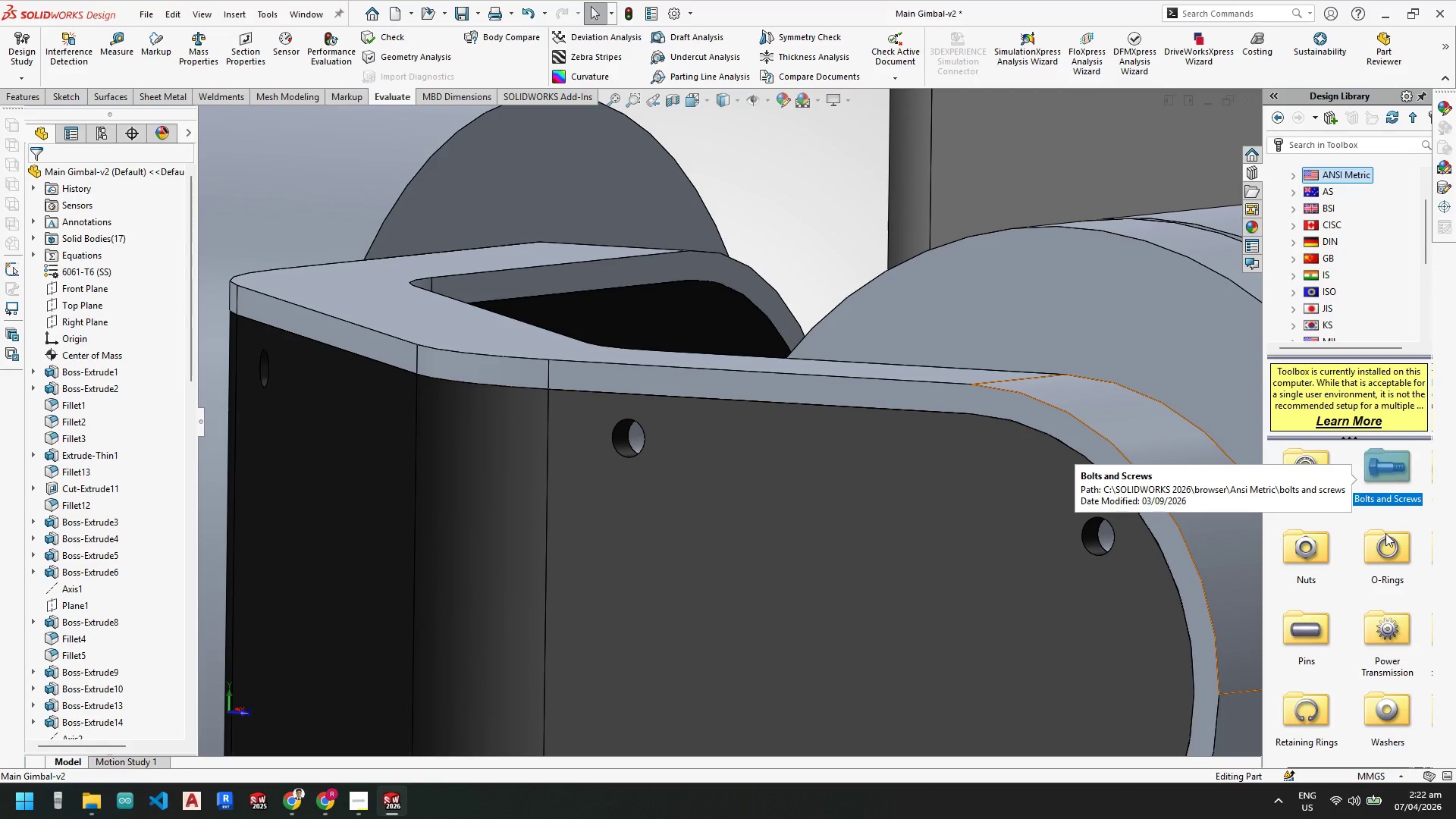 
scroll: coordinate [1327, 636], scroll_direction: down, amount: 2.0
 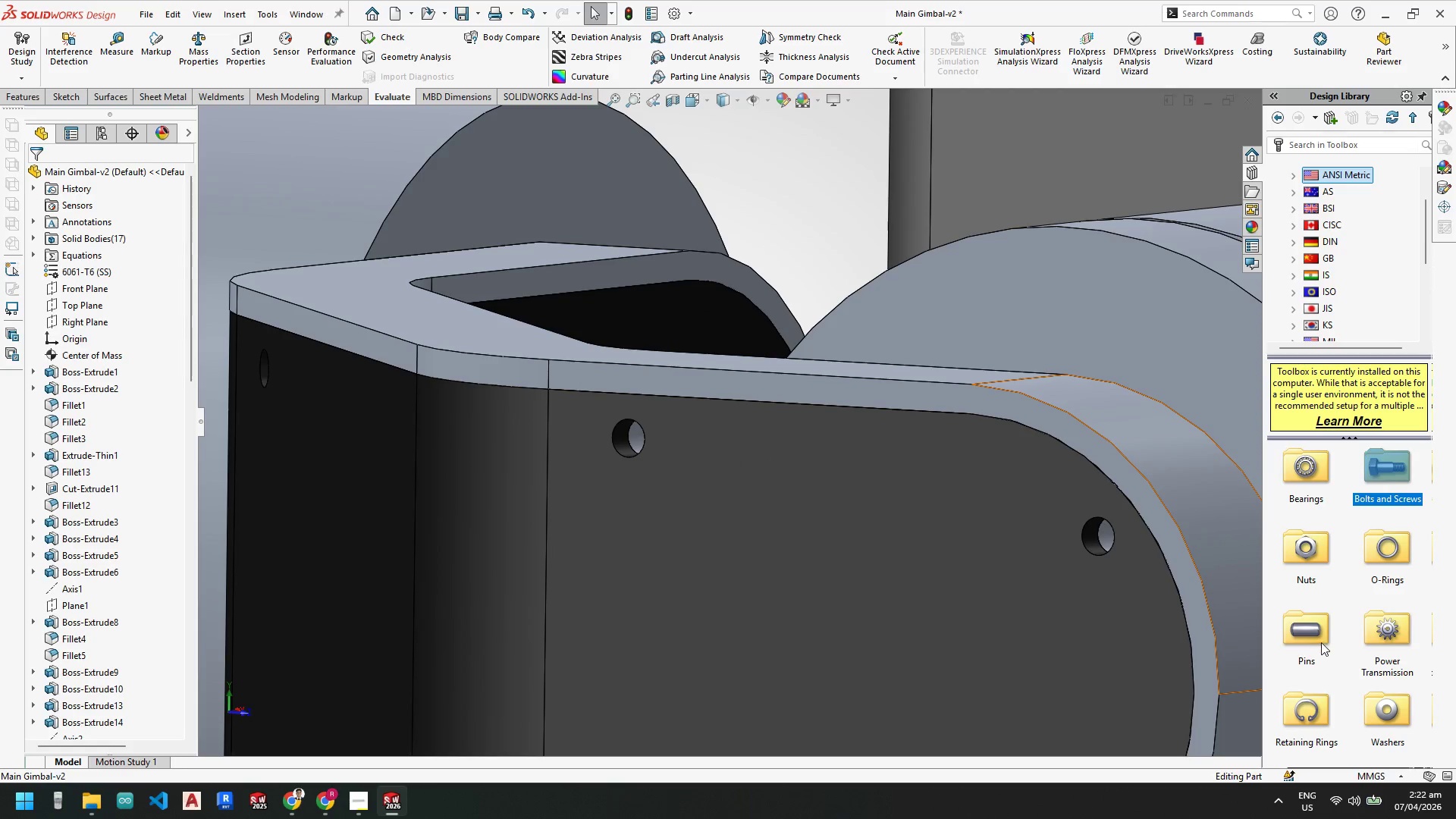 
double_click([1373, 484])
 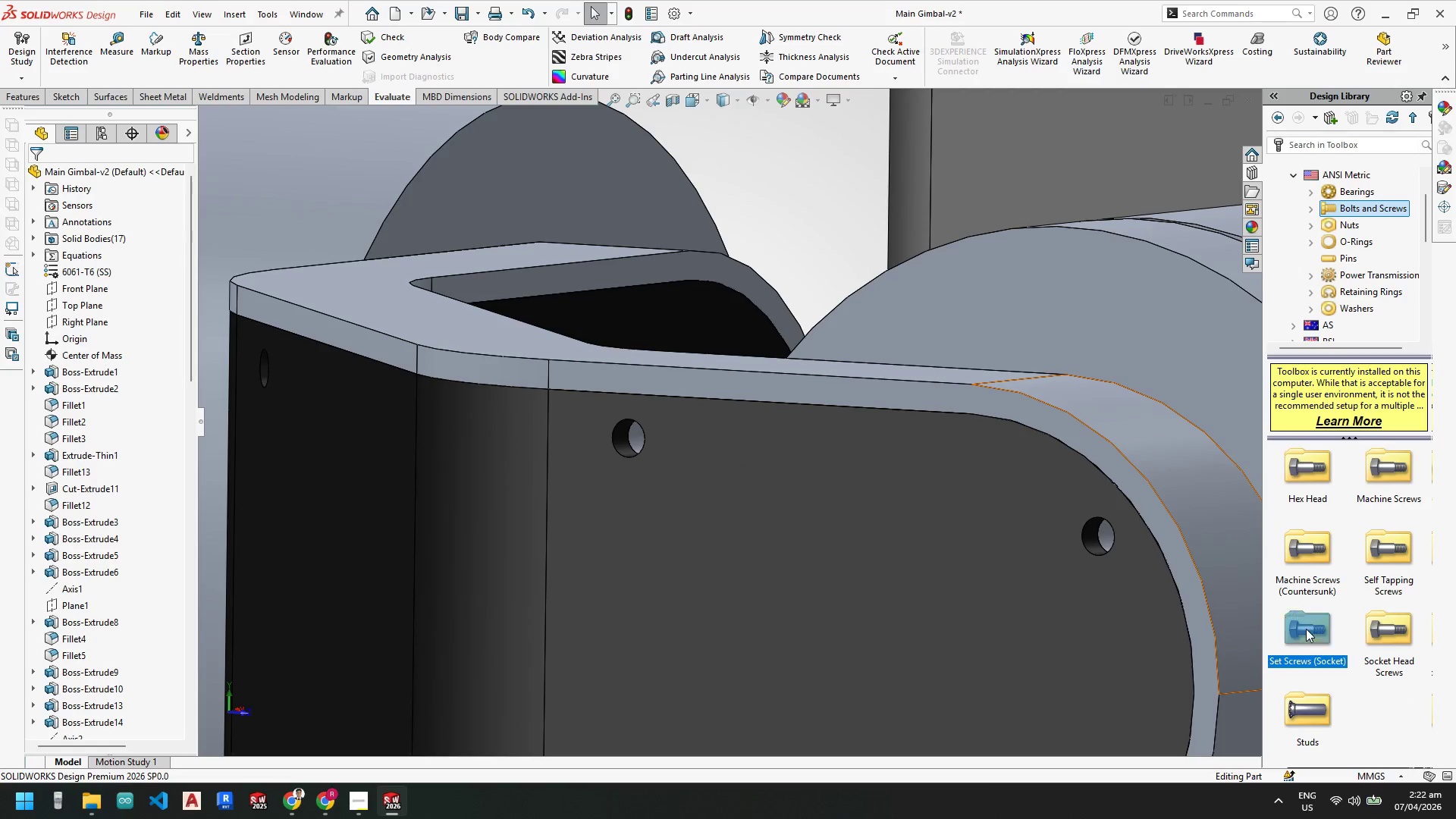 
scroll: coordinate [1357, 554], scroll_direction: up, amount: 1.0
 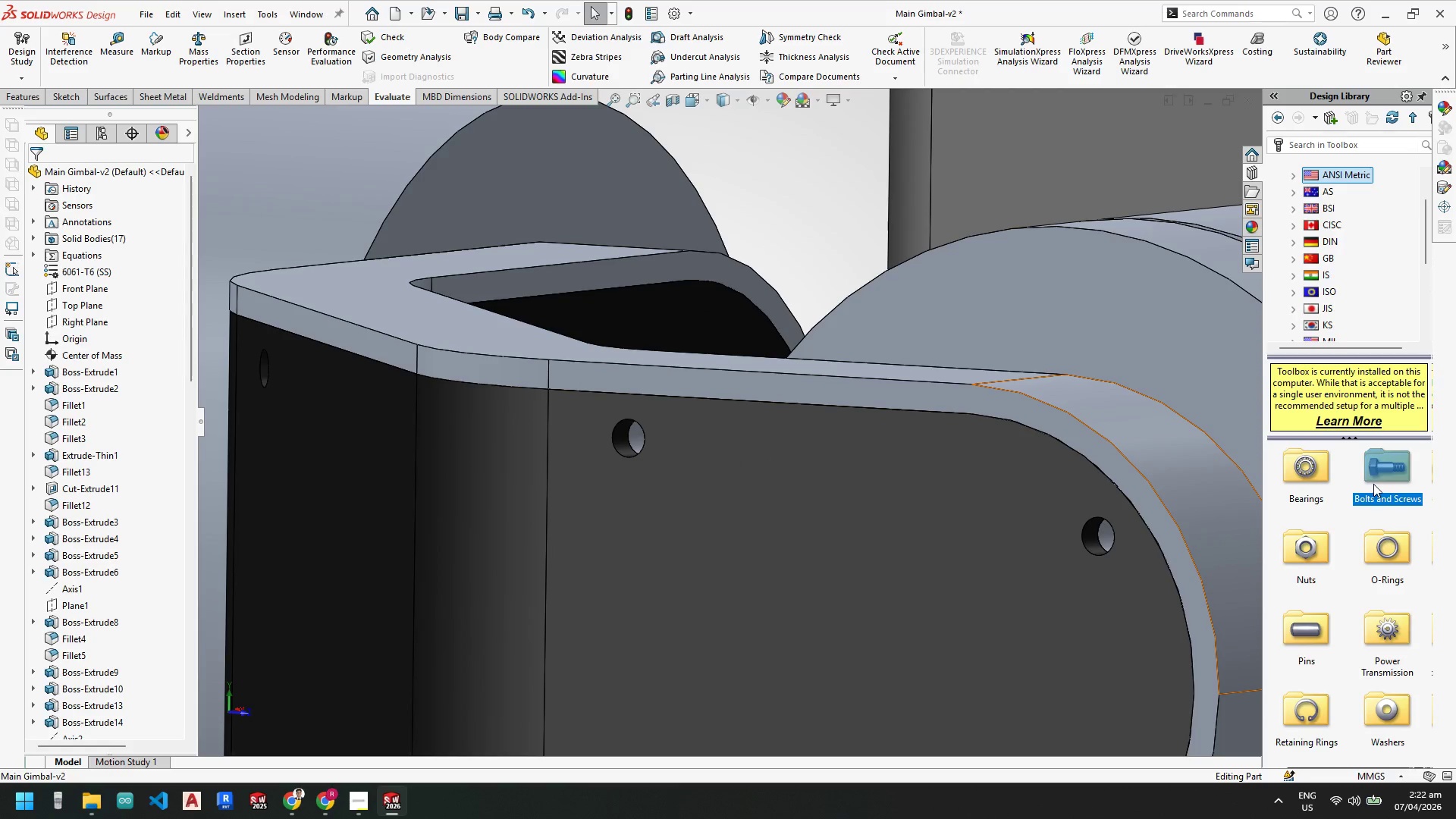 
double_click([1306, 629])
 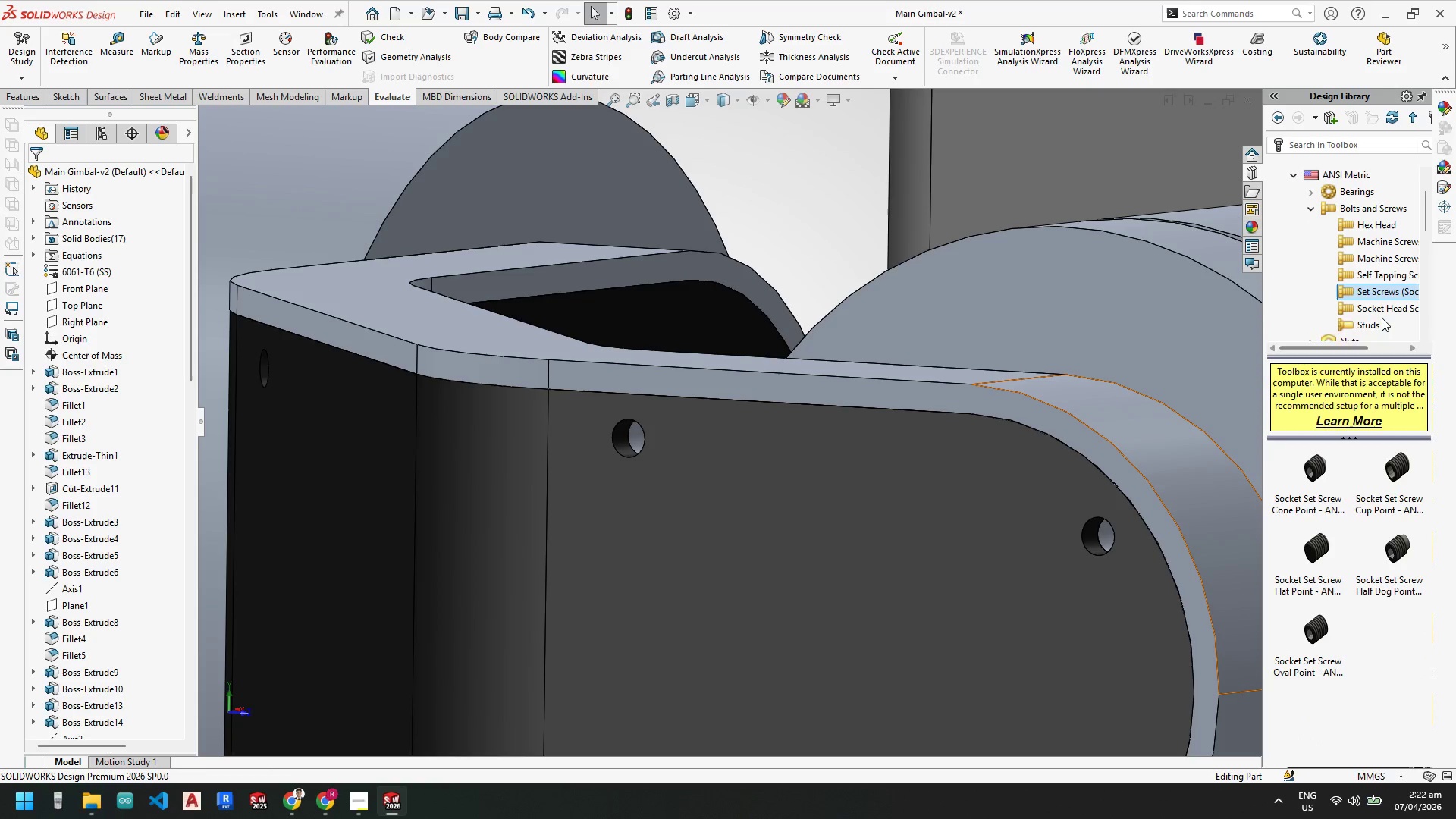 
double_click([1382, 307])
 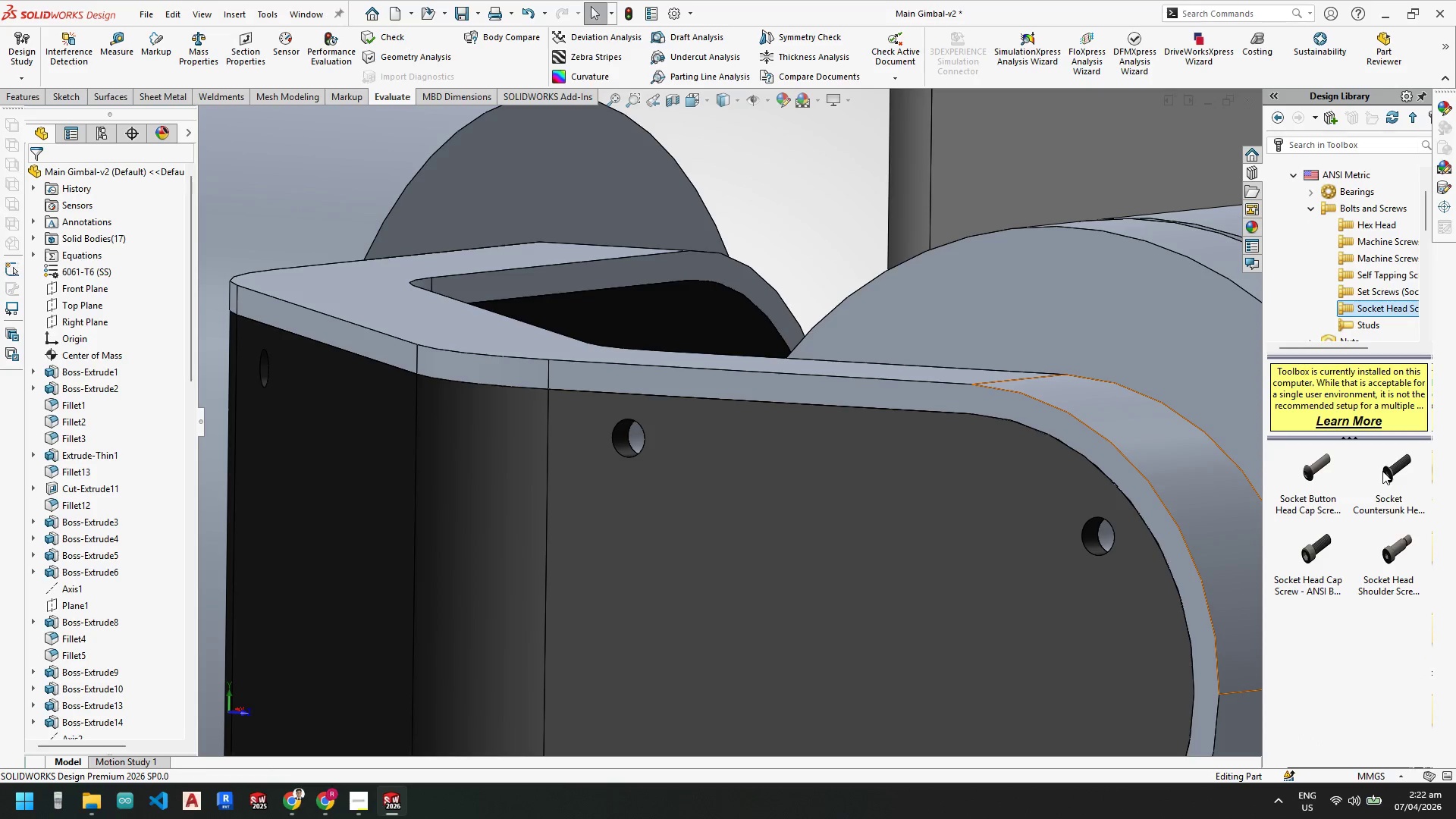 
left_click_drag(start_coordinate=[1388, 469], to_coordinate=[644, 447])
 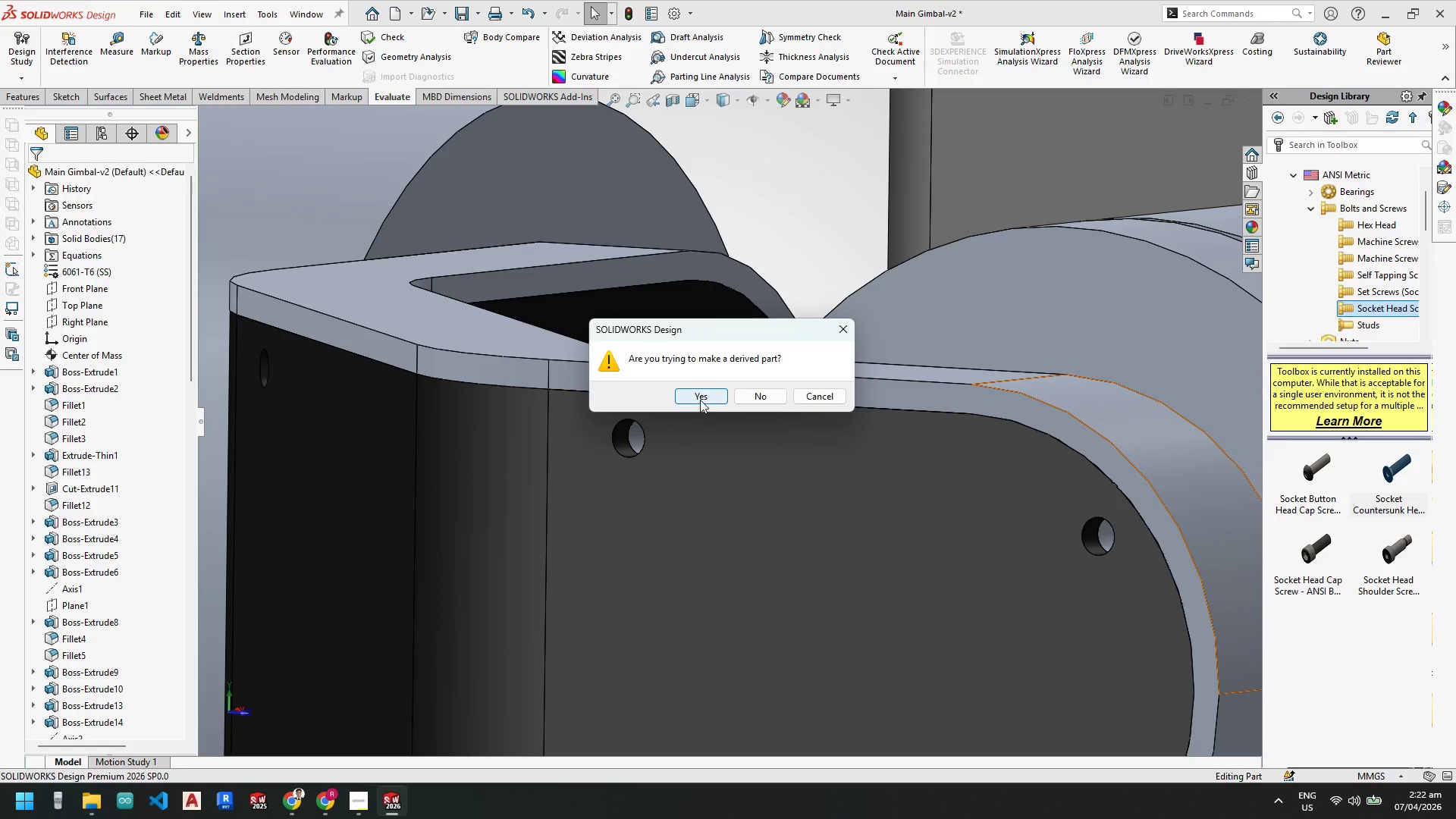 
left_click([702, 397])
 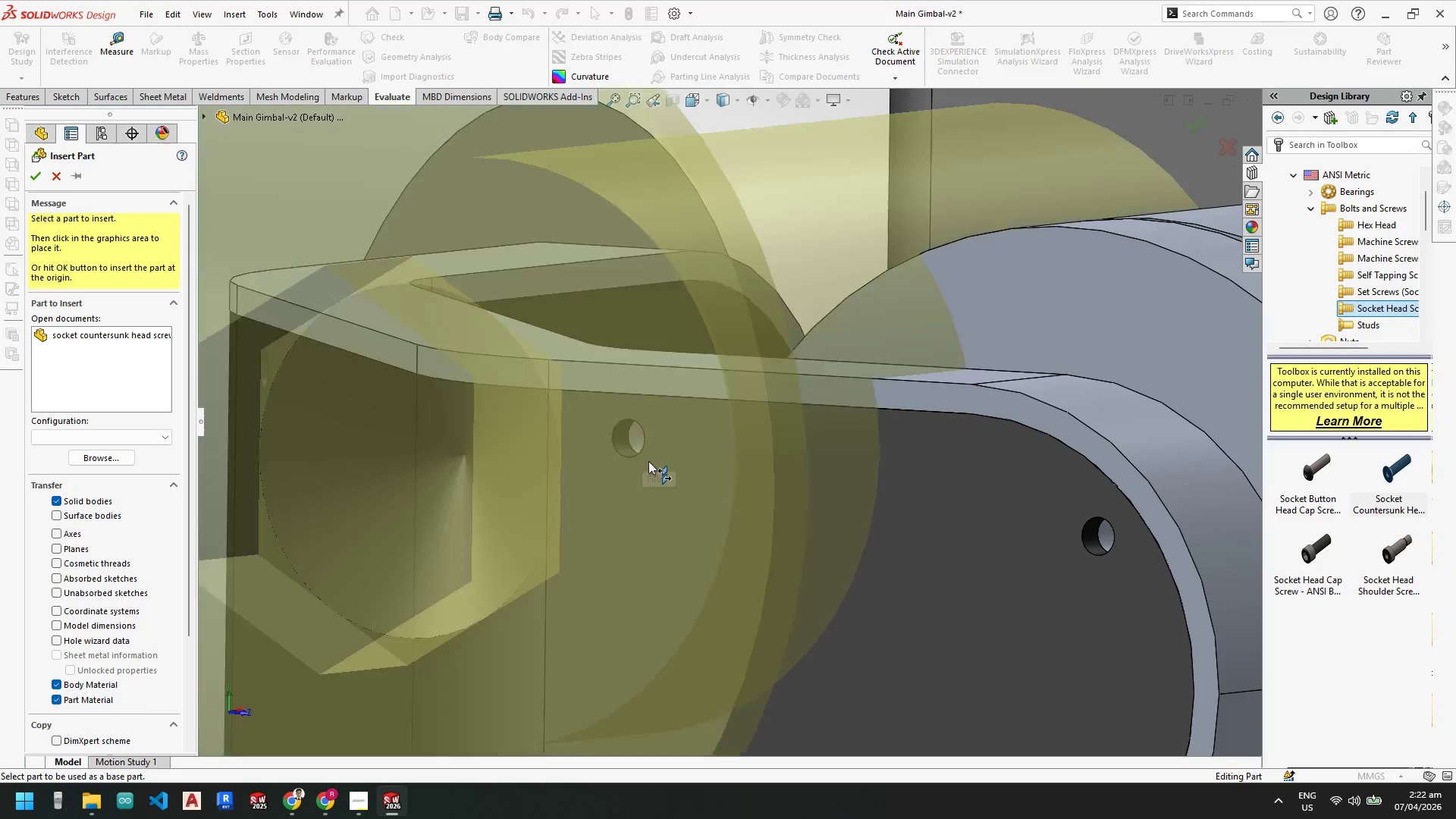 
scroll: coordinate [699, 490], scroll_direction: up, amount: 4.0
 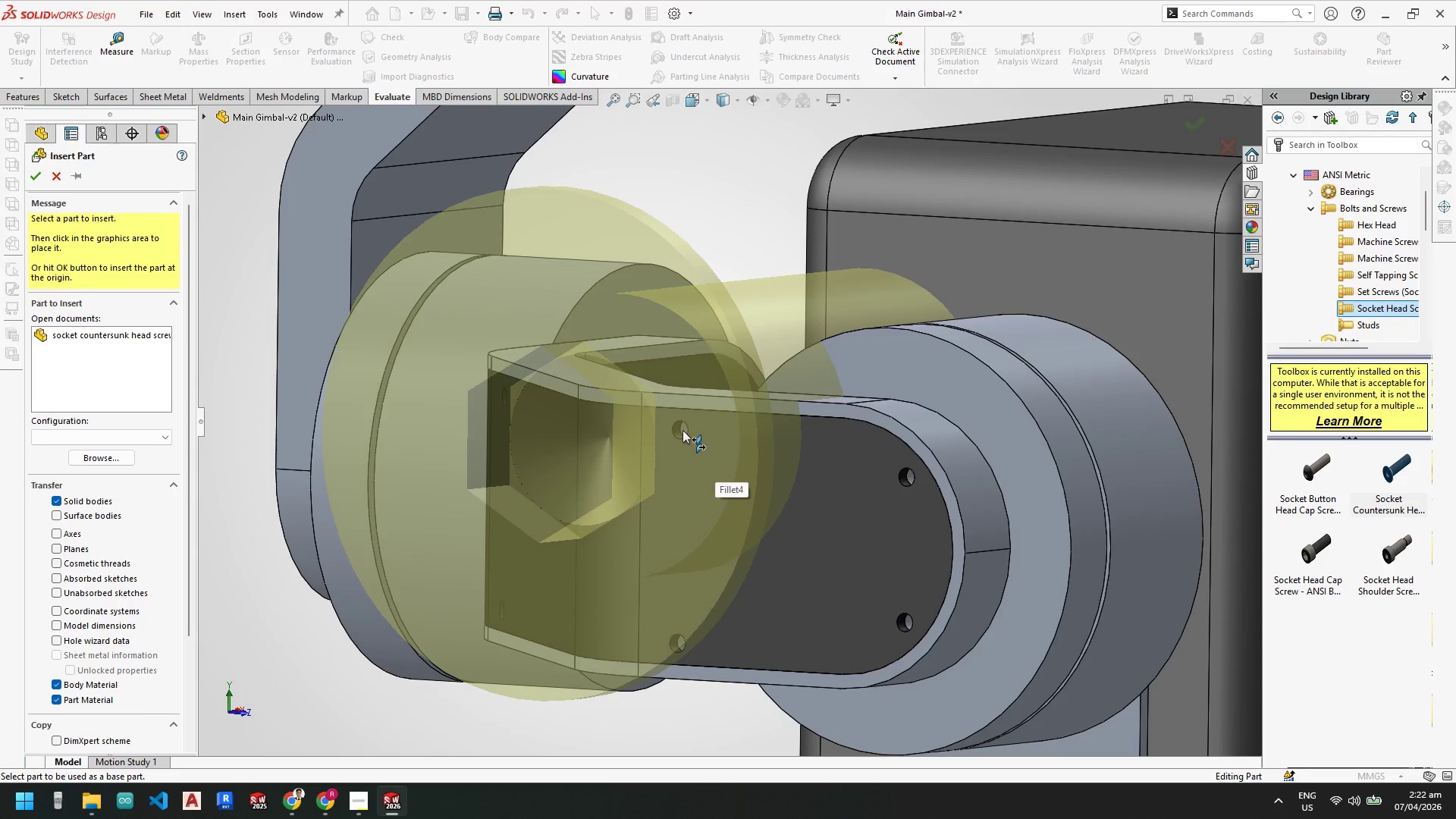 
left_click([682, 430])
 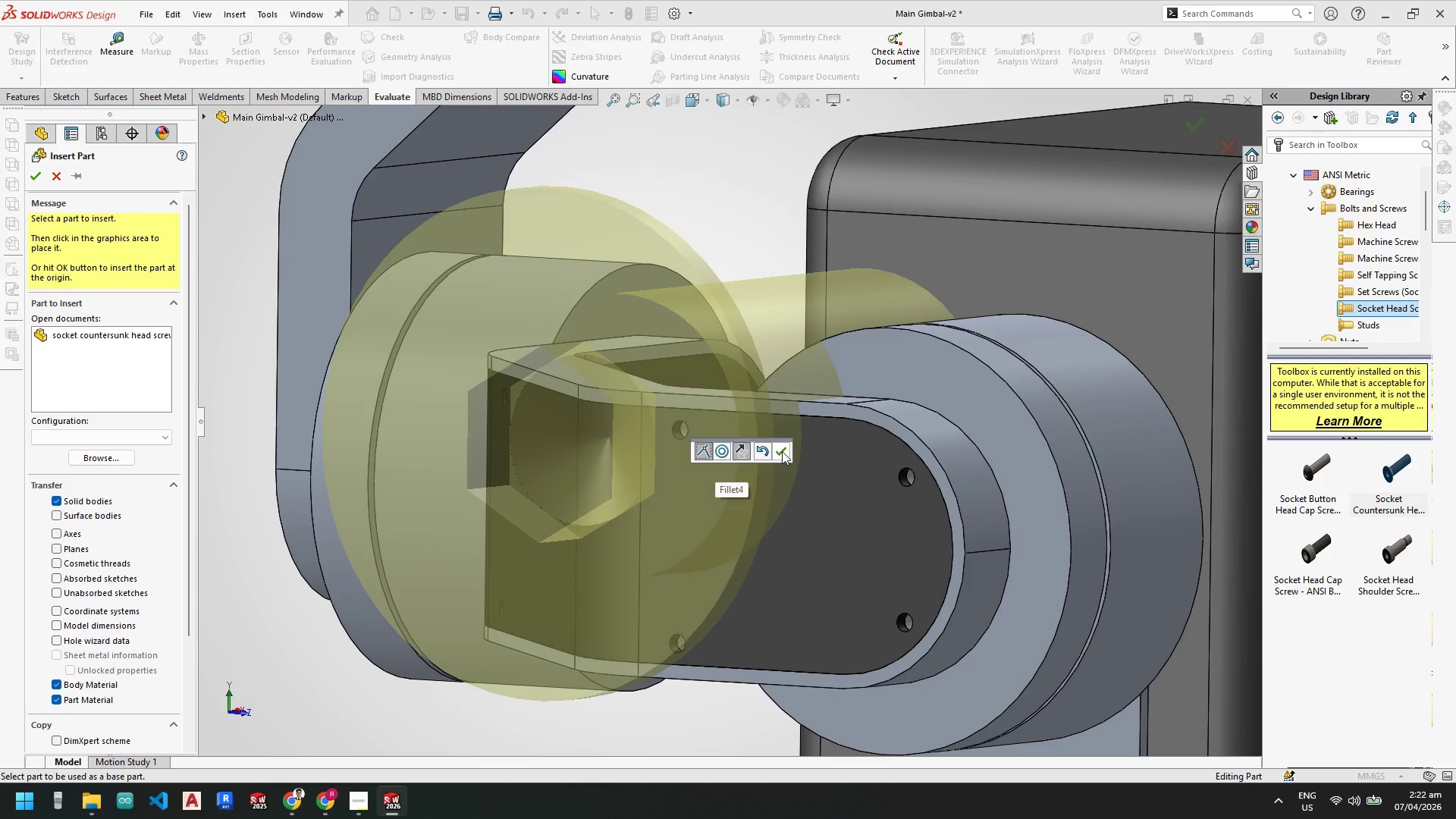 
left_click([783, 451])
 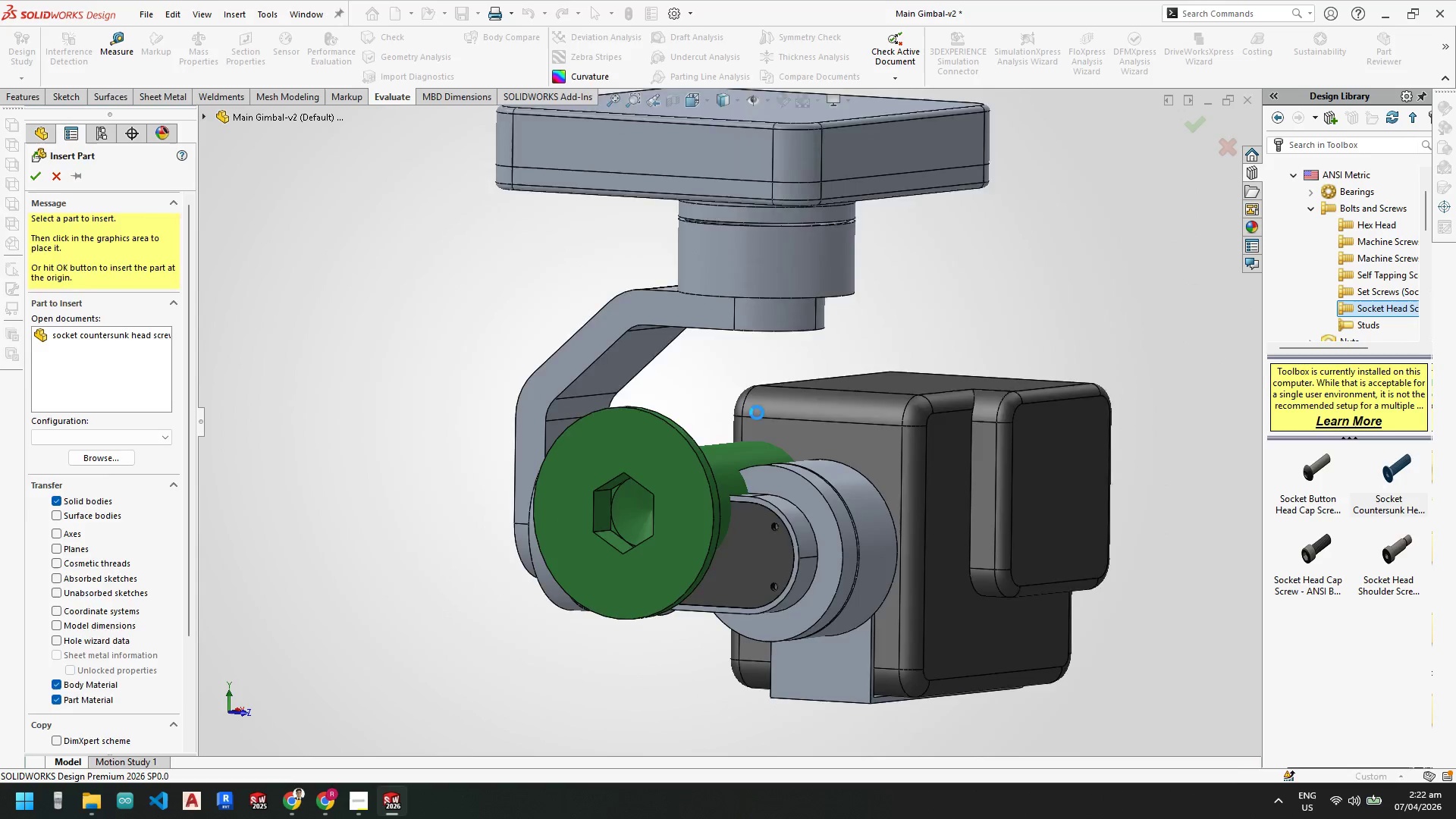 
wait(5.11)
 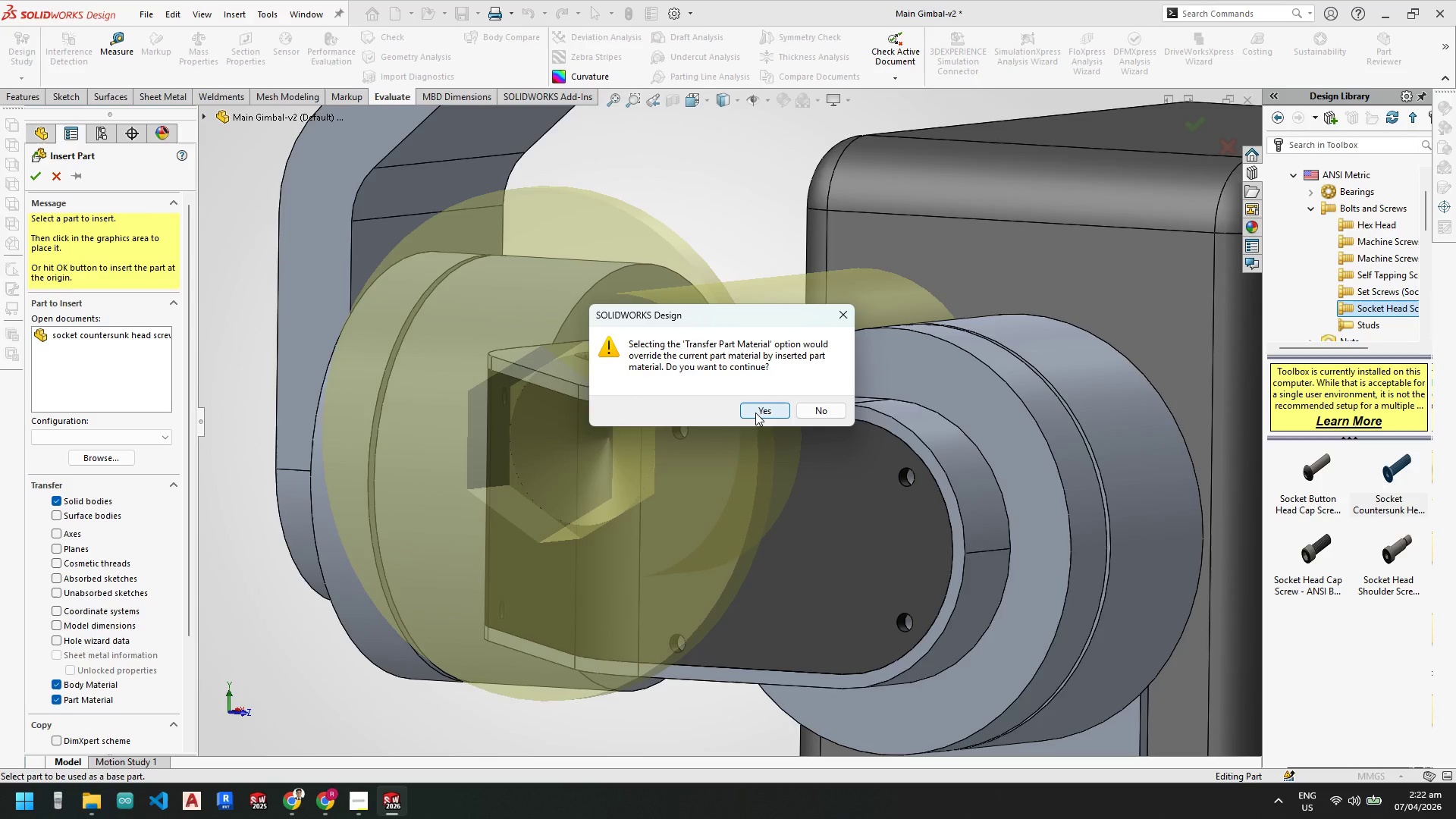 
left_click([711, 466])
 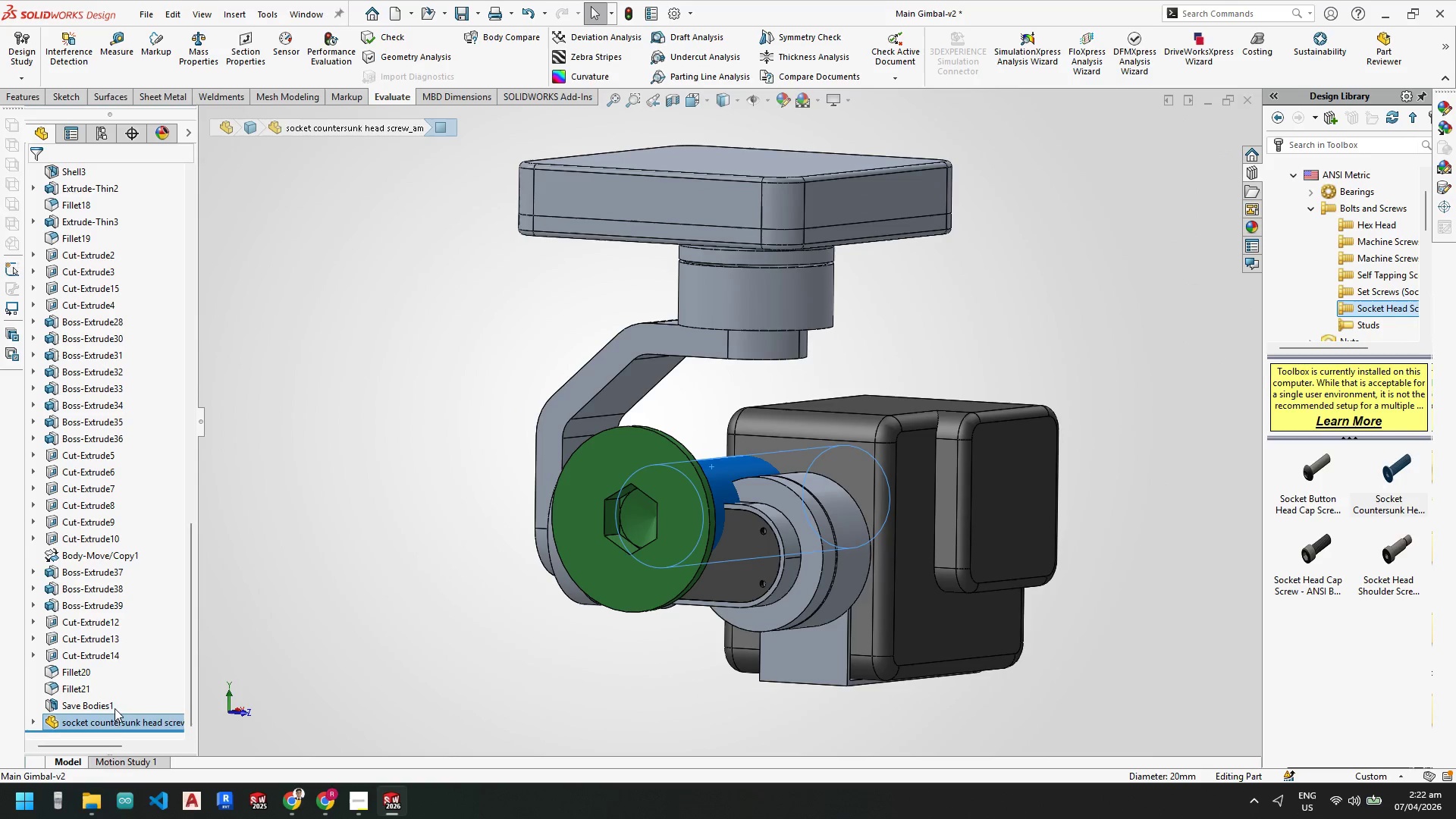 
right_click([113, 720])
 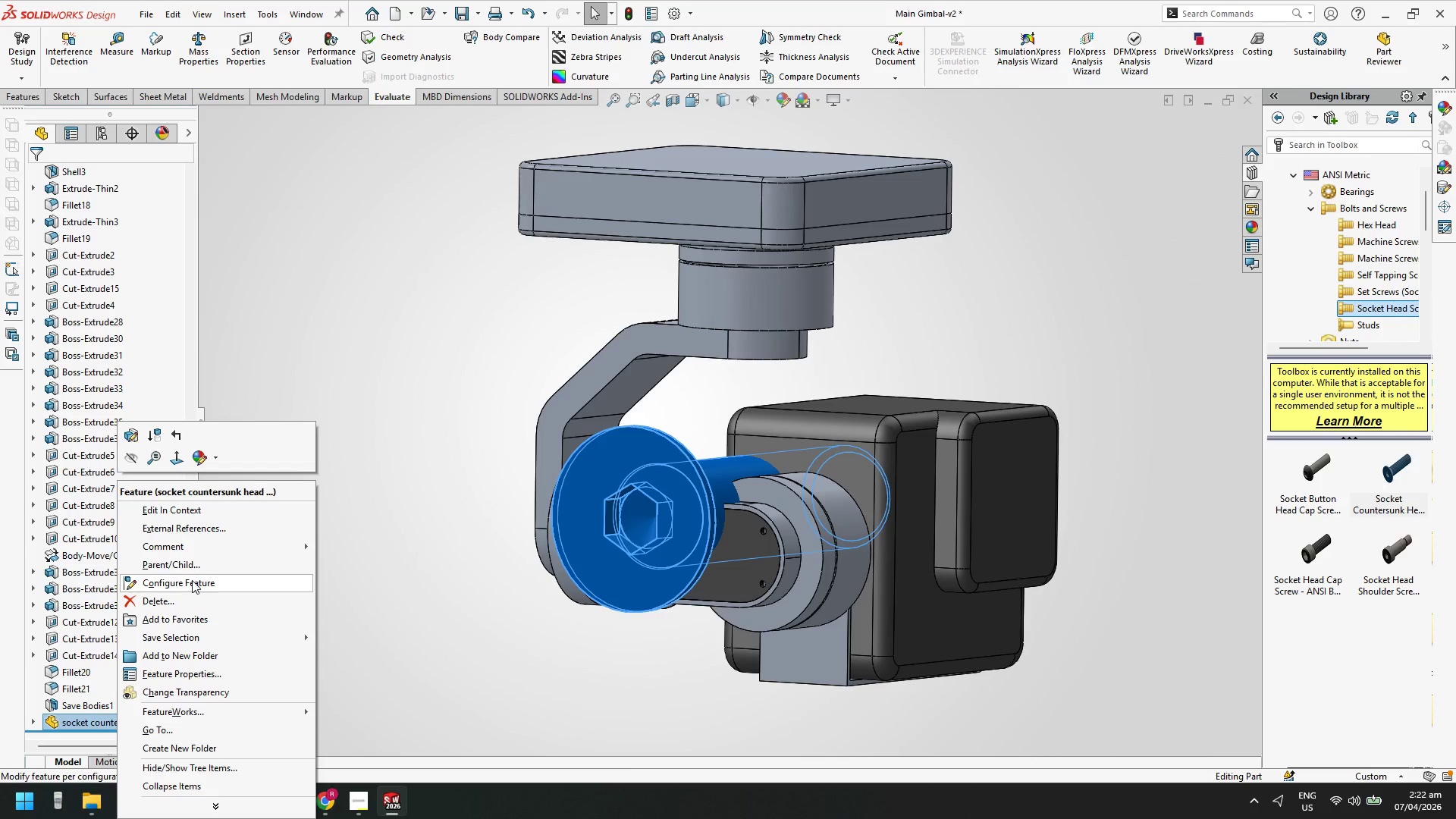 
left_click([192, 580])
 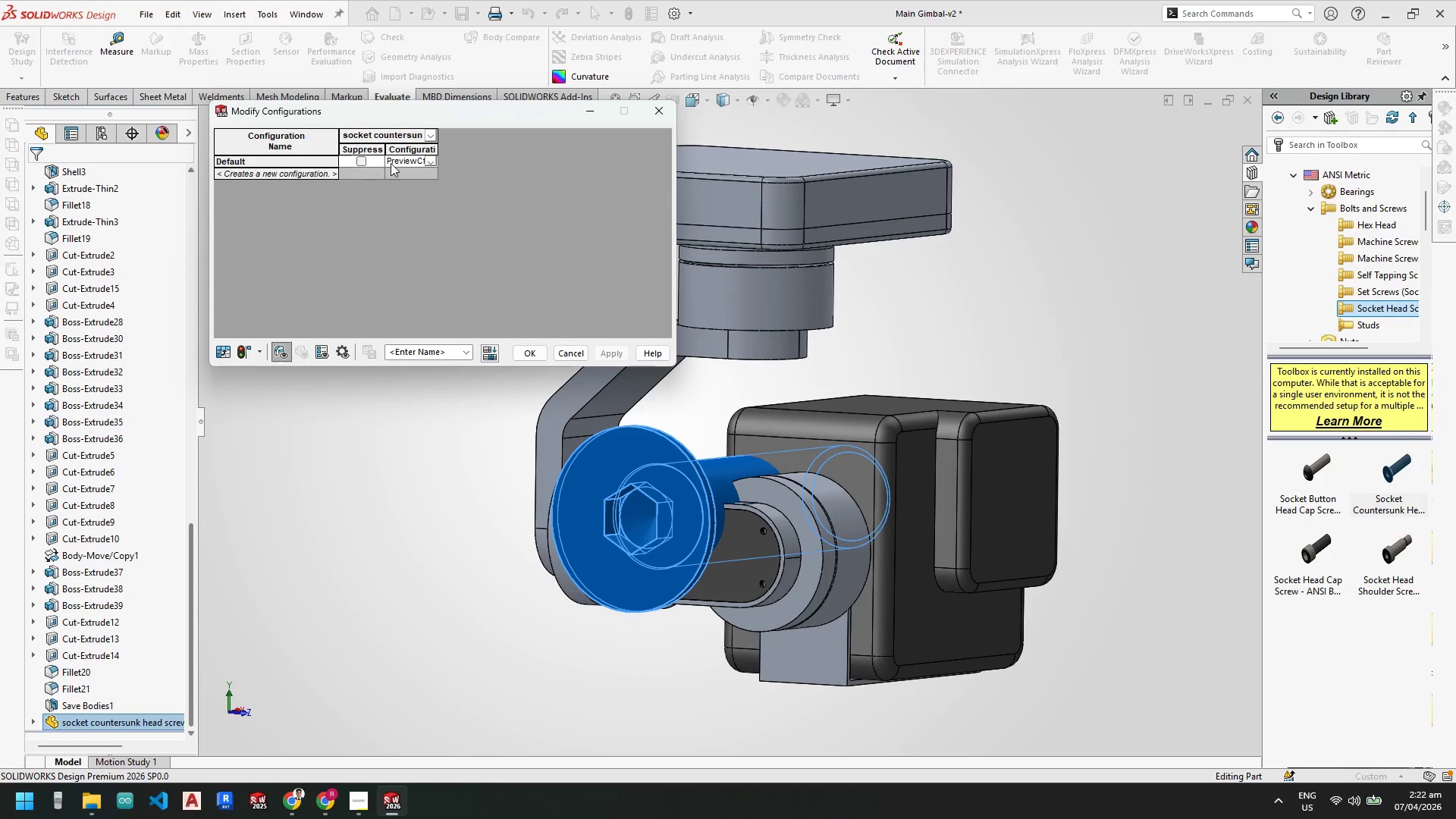 
left_click([431, 162])
 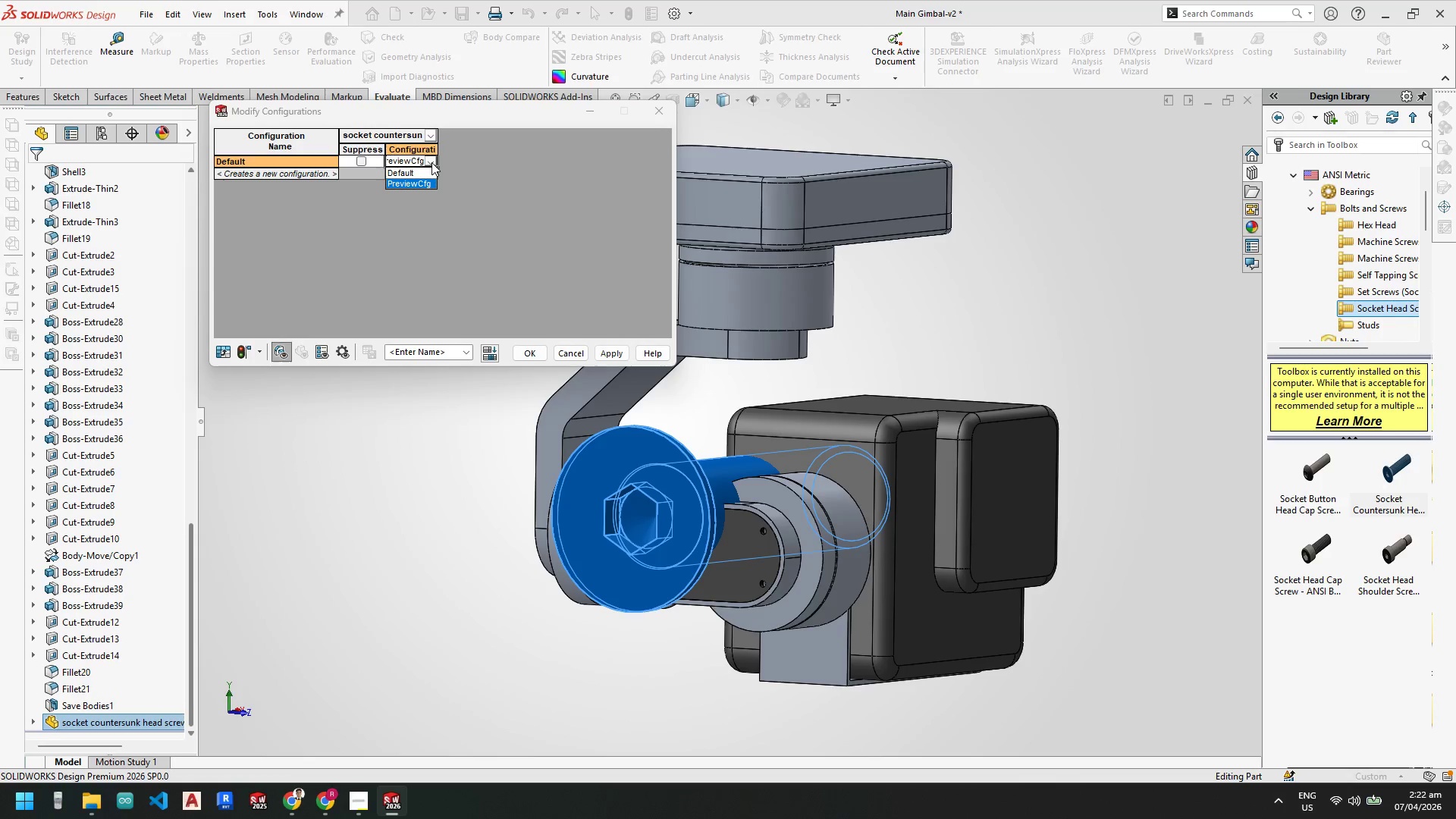 
left_click([431, 162])
 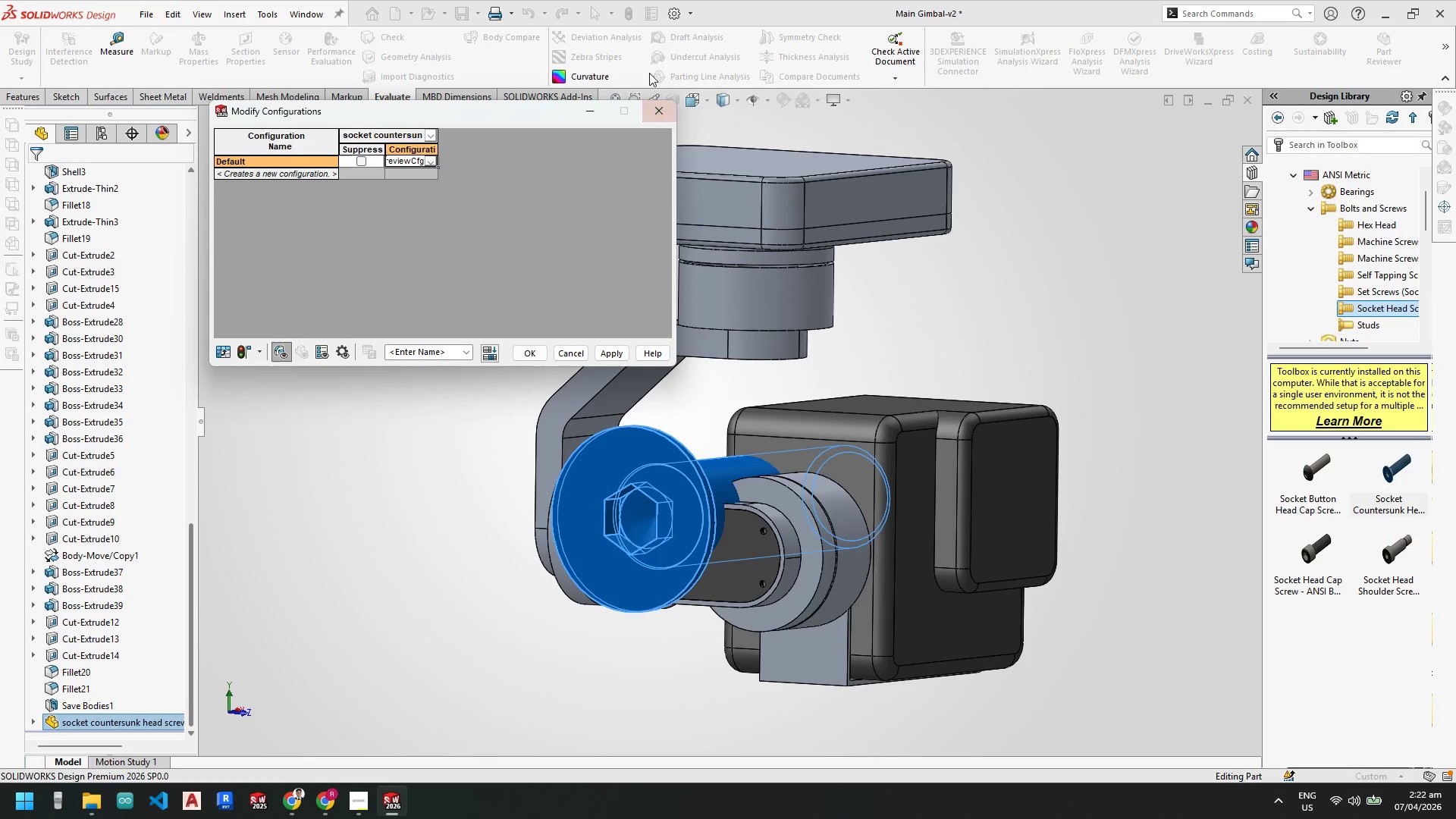 
left_click_drag(start_coordinate=[661, 105], to_coordinate=[532, 197])
 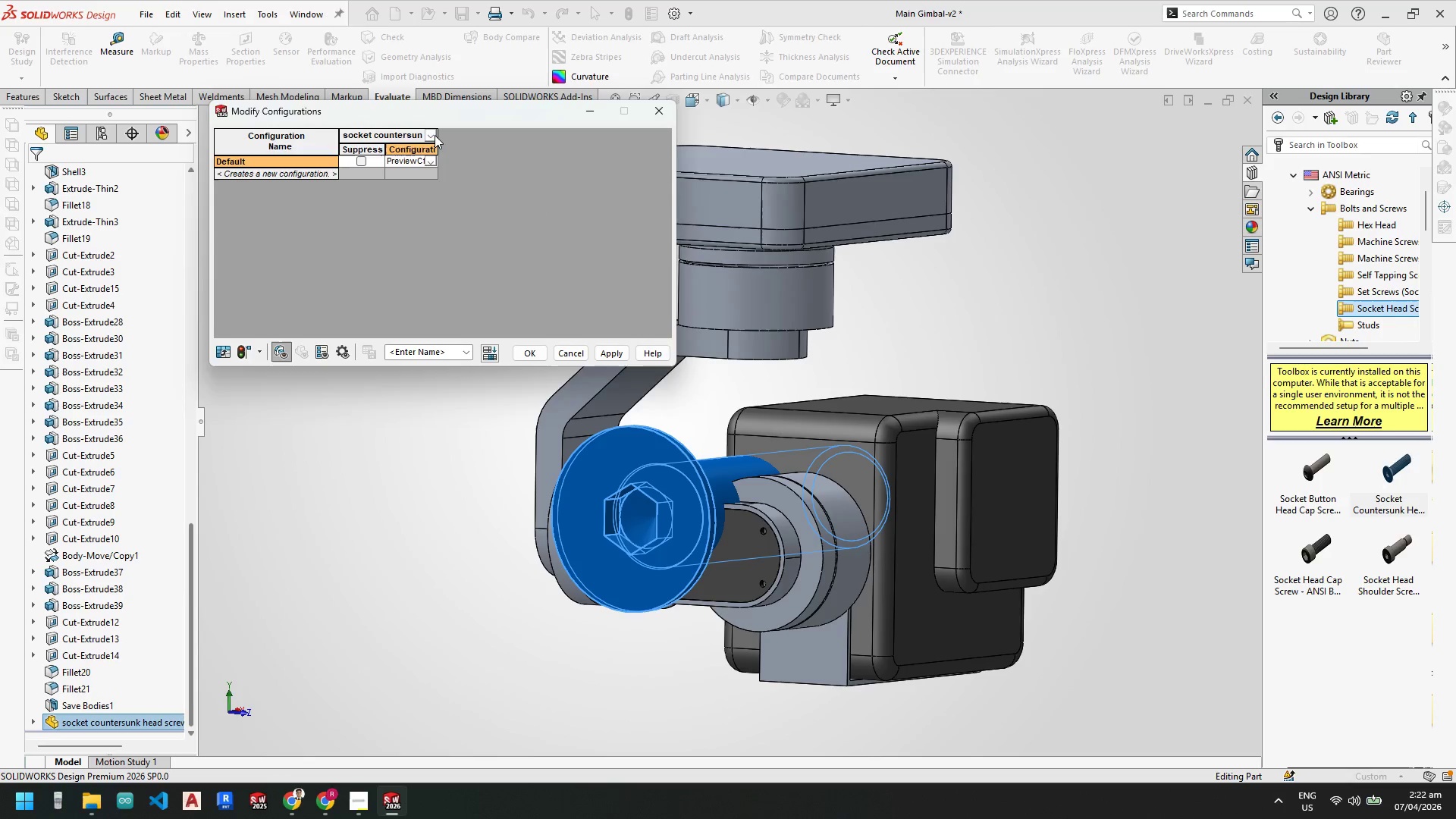 
double_click([434, 135])
 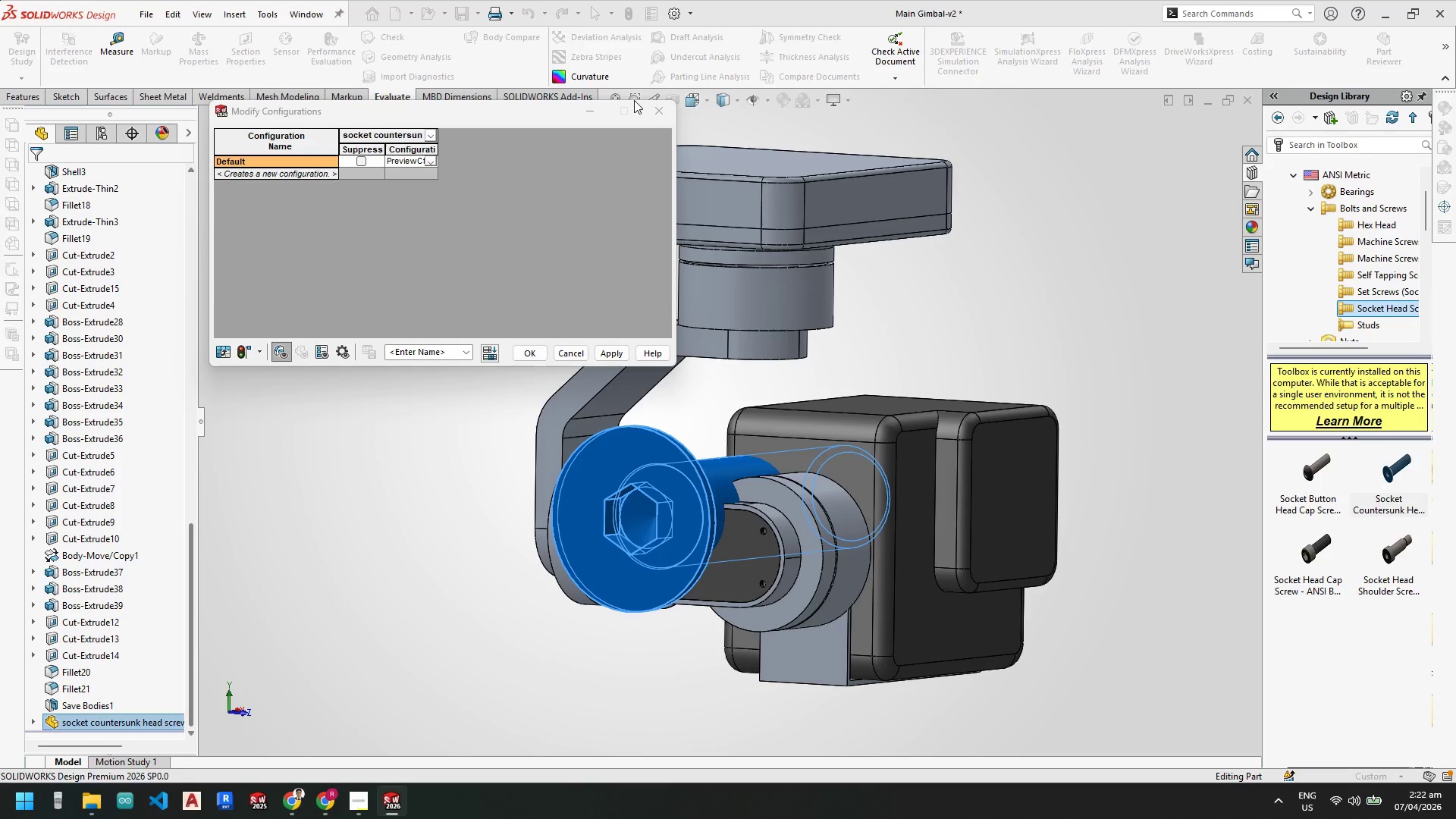 
left_click([655, 102])
 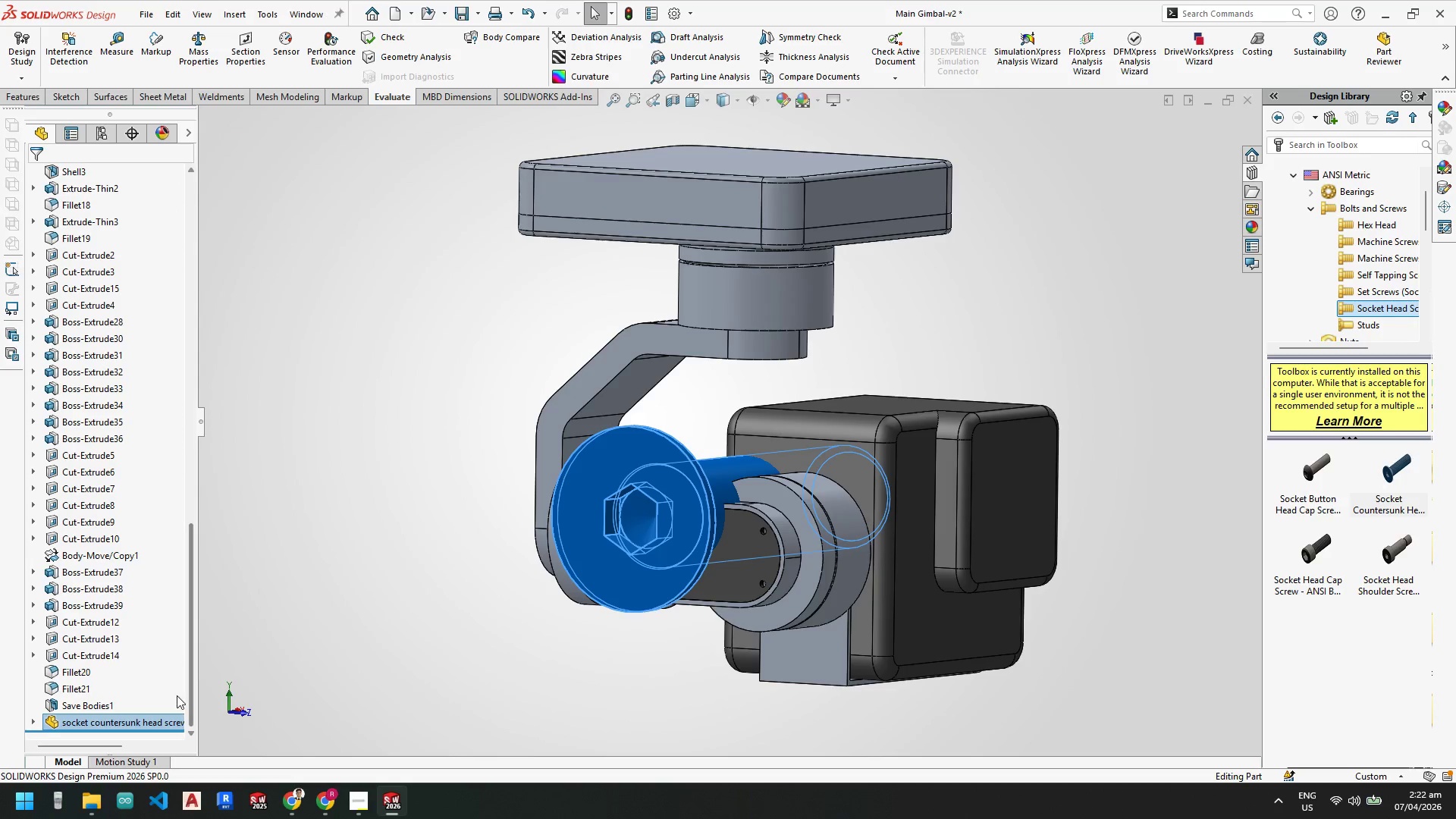 
right_click([163, 721])
 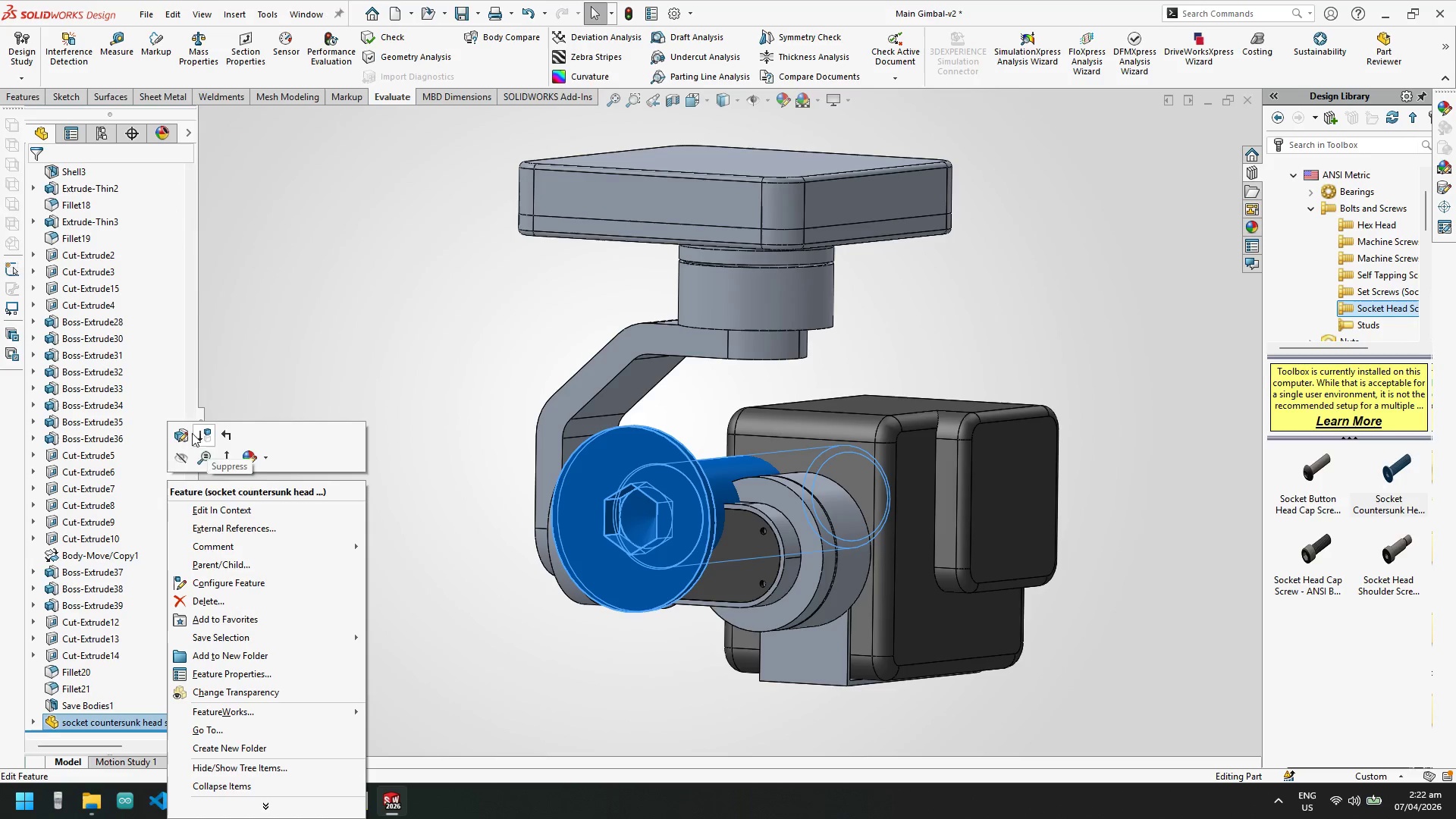 
left_click([181, 435])
 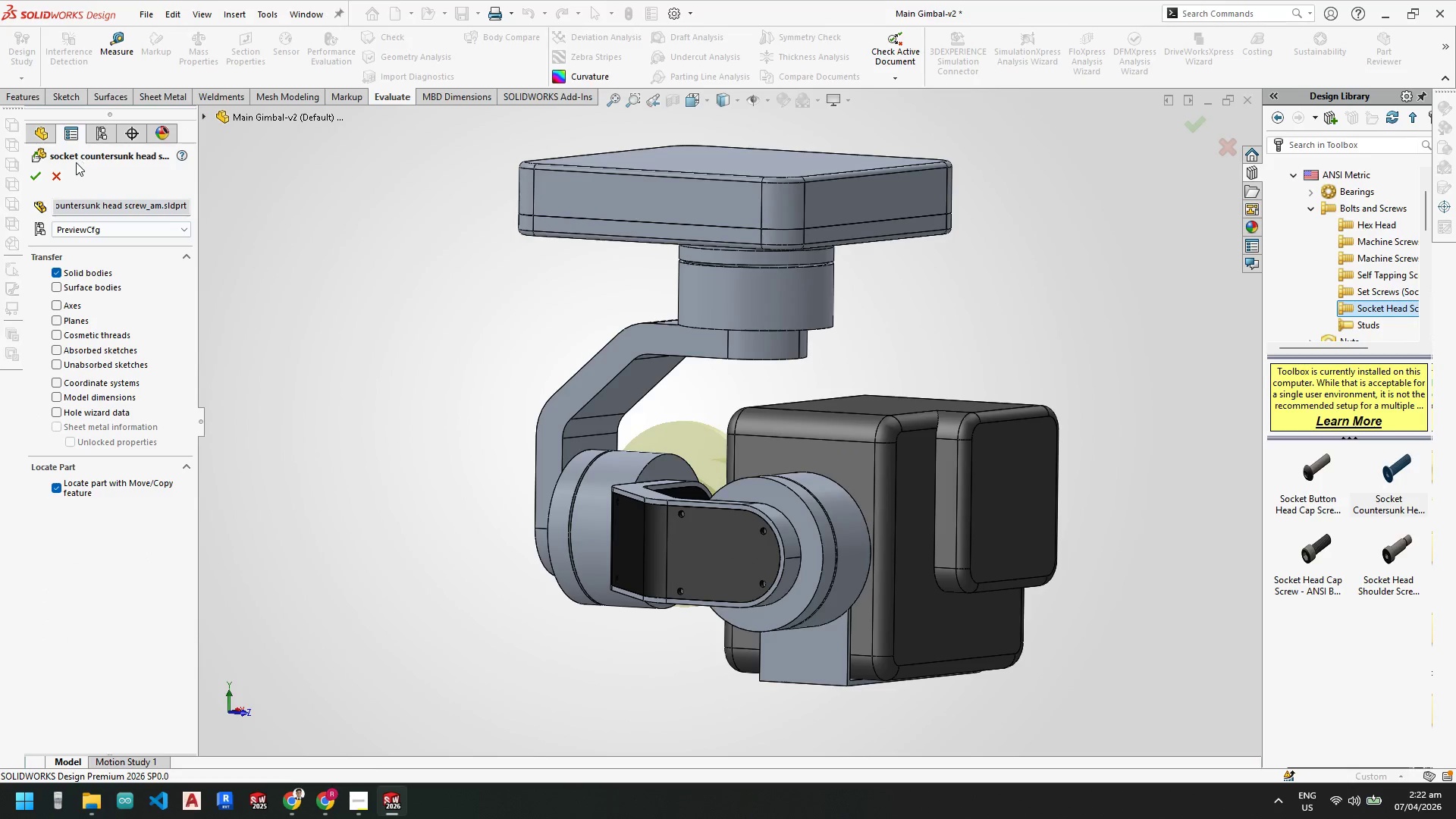 
left_click([62, 175])
 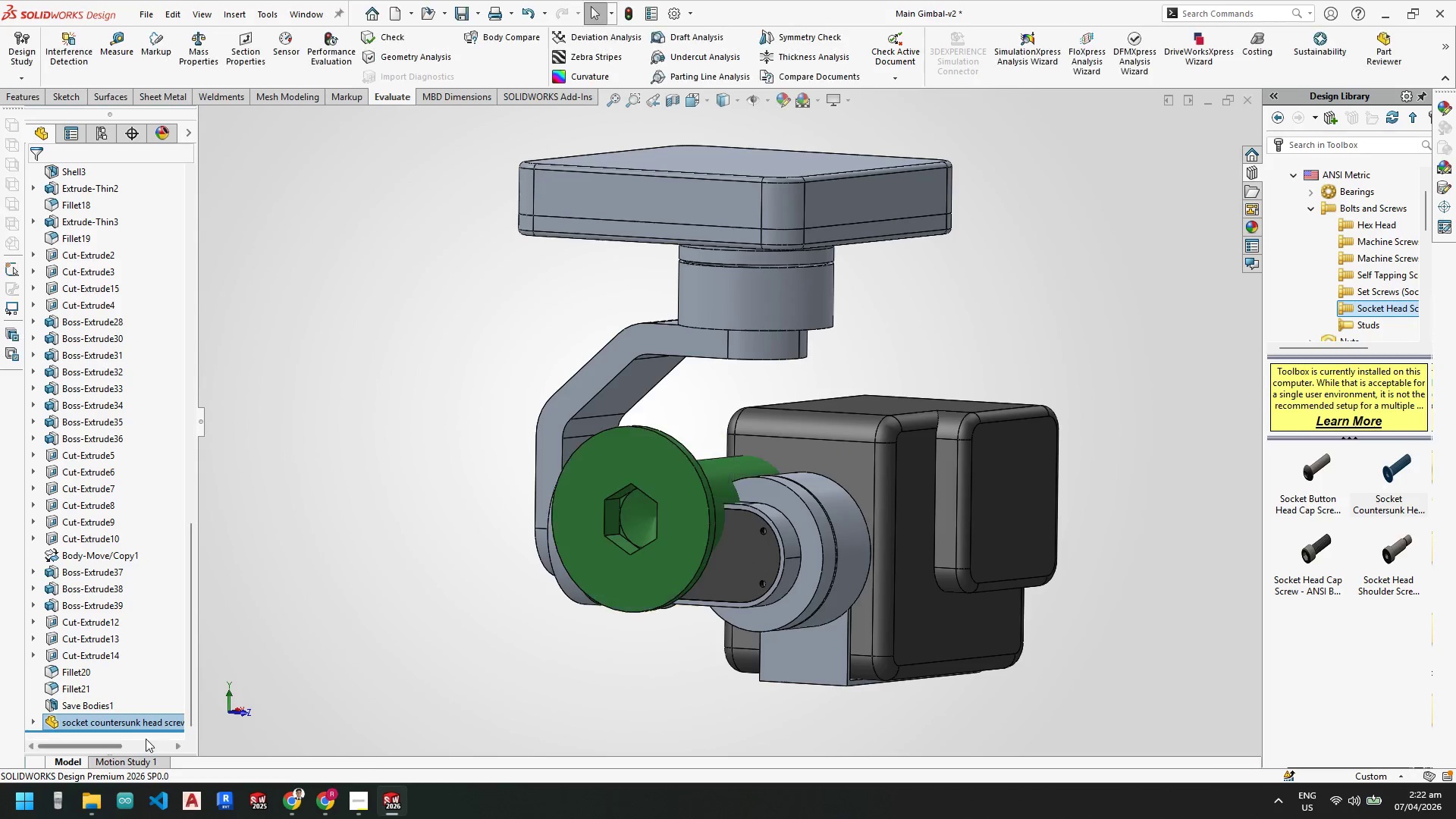 
right_click([130, 725])
 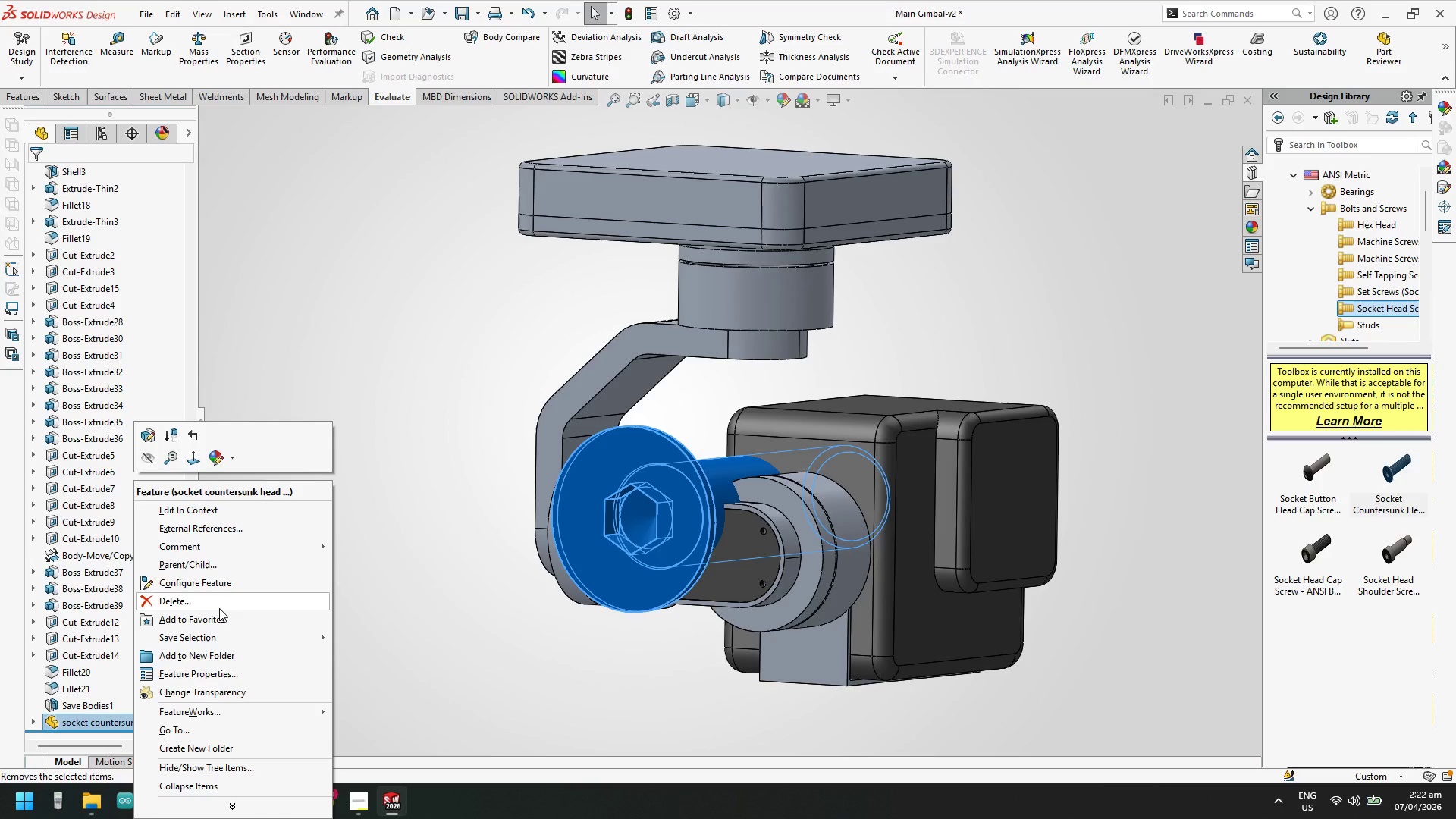 
left_click_drag(start_coordinate=[425, 682], to_coordinate=[416, 682])
 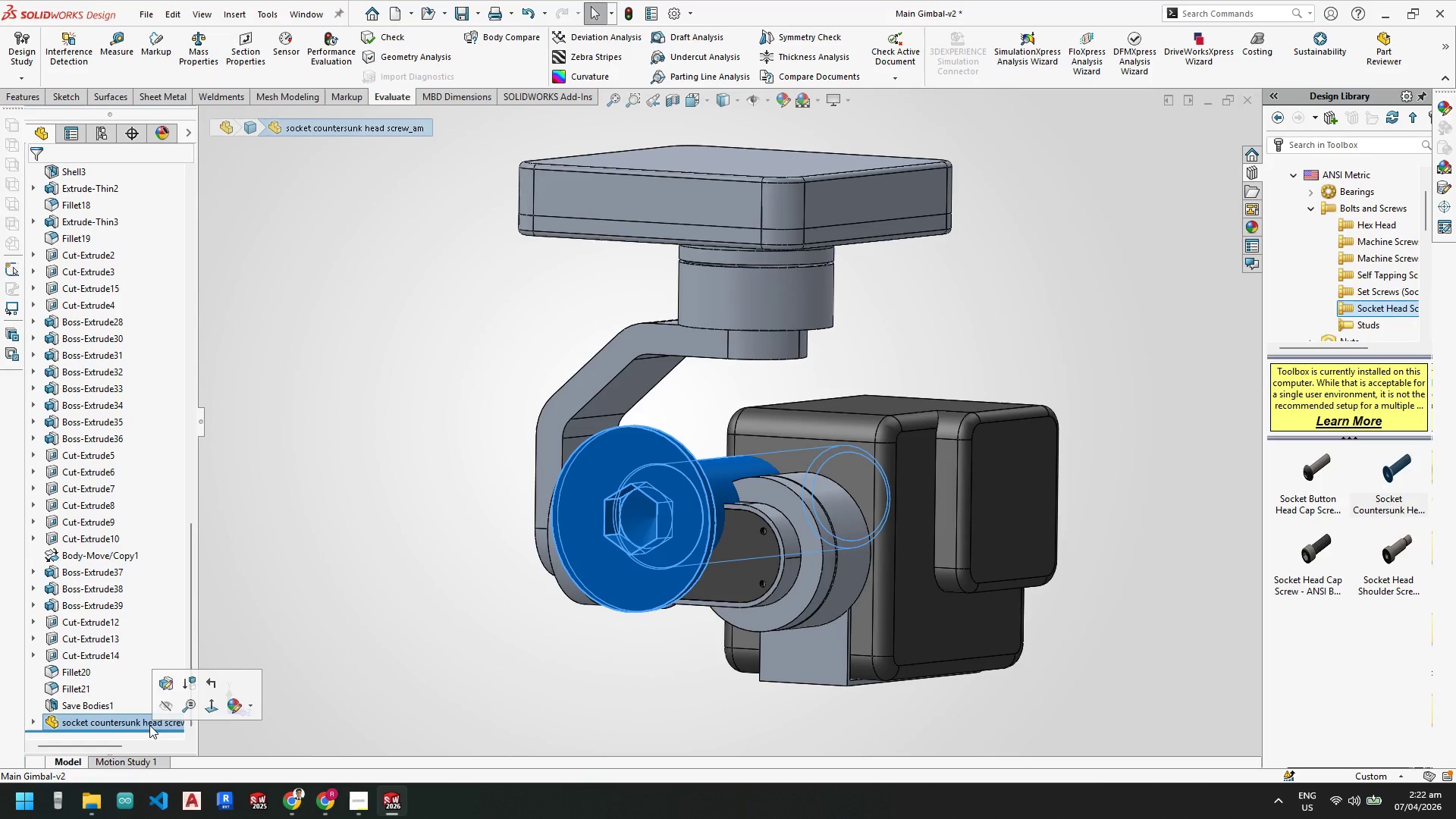 
key(Delete)
 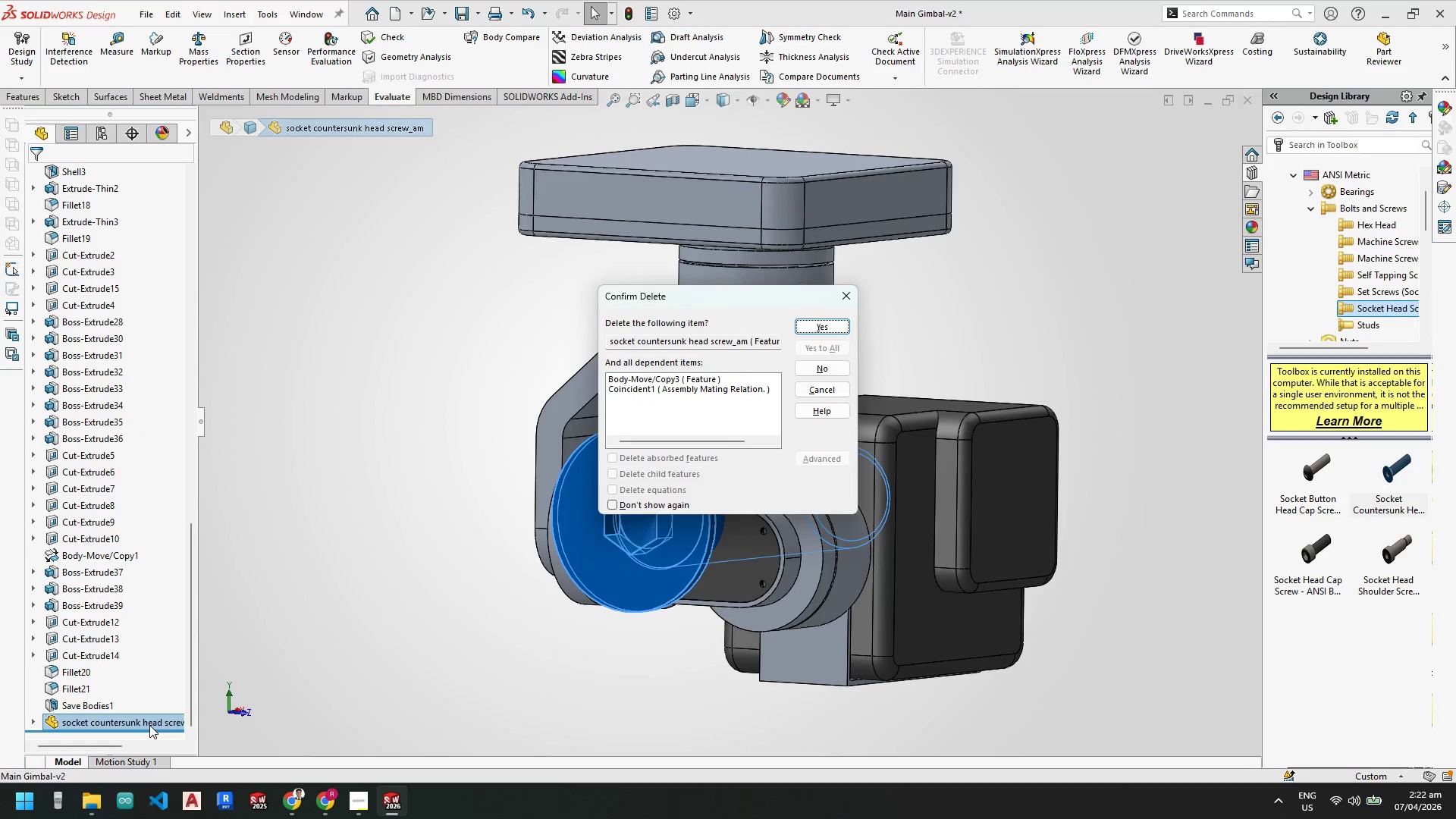 
key(NumpadEnter)
 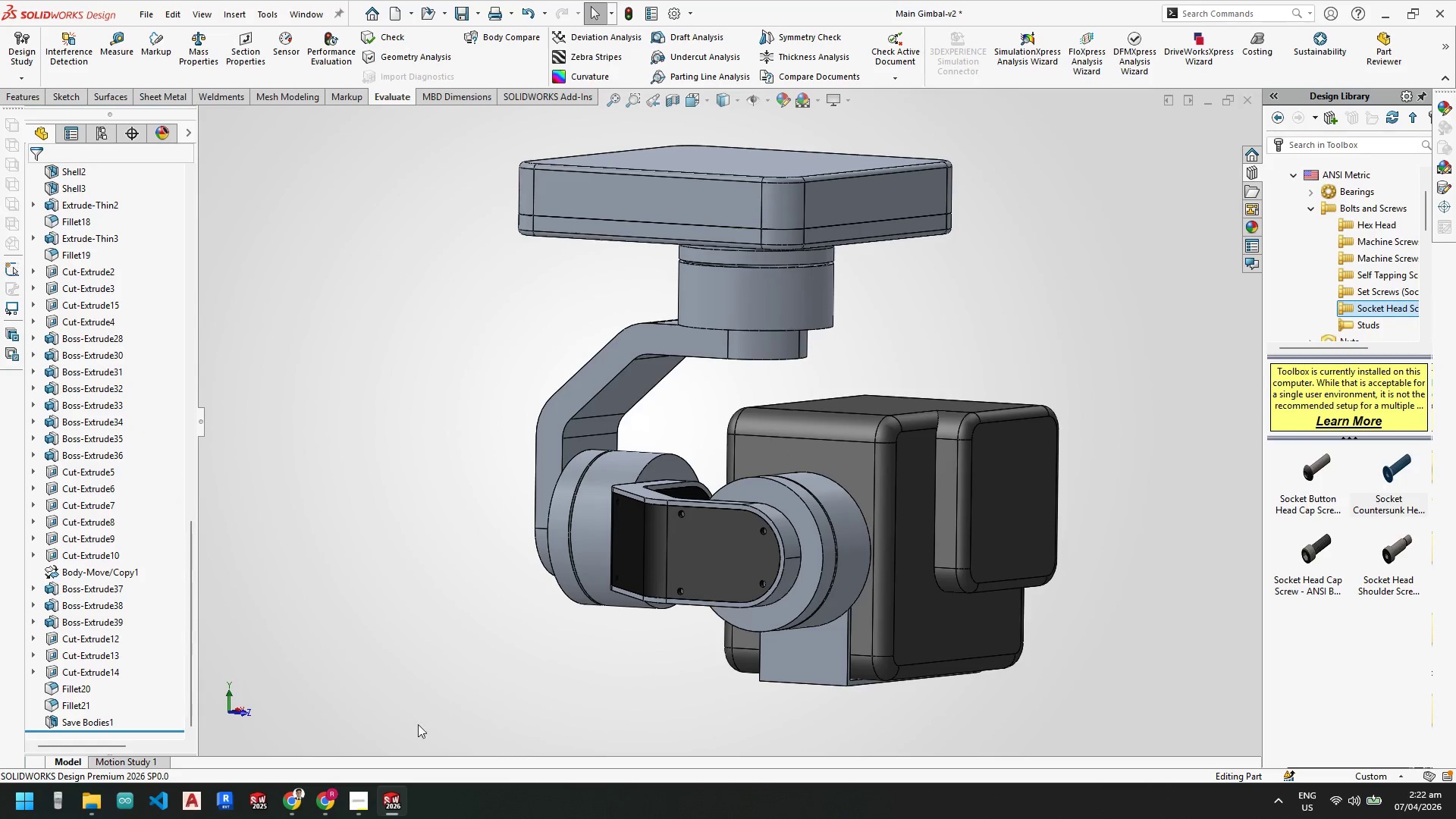 
left_click([294, 806])
 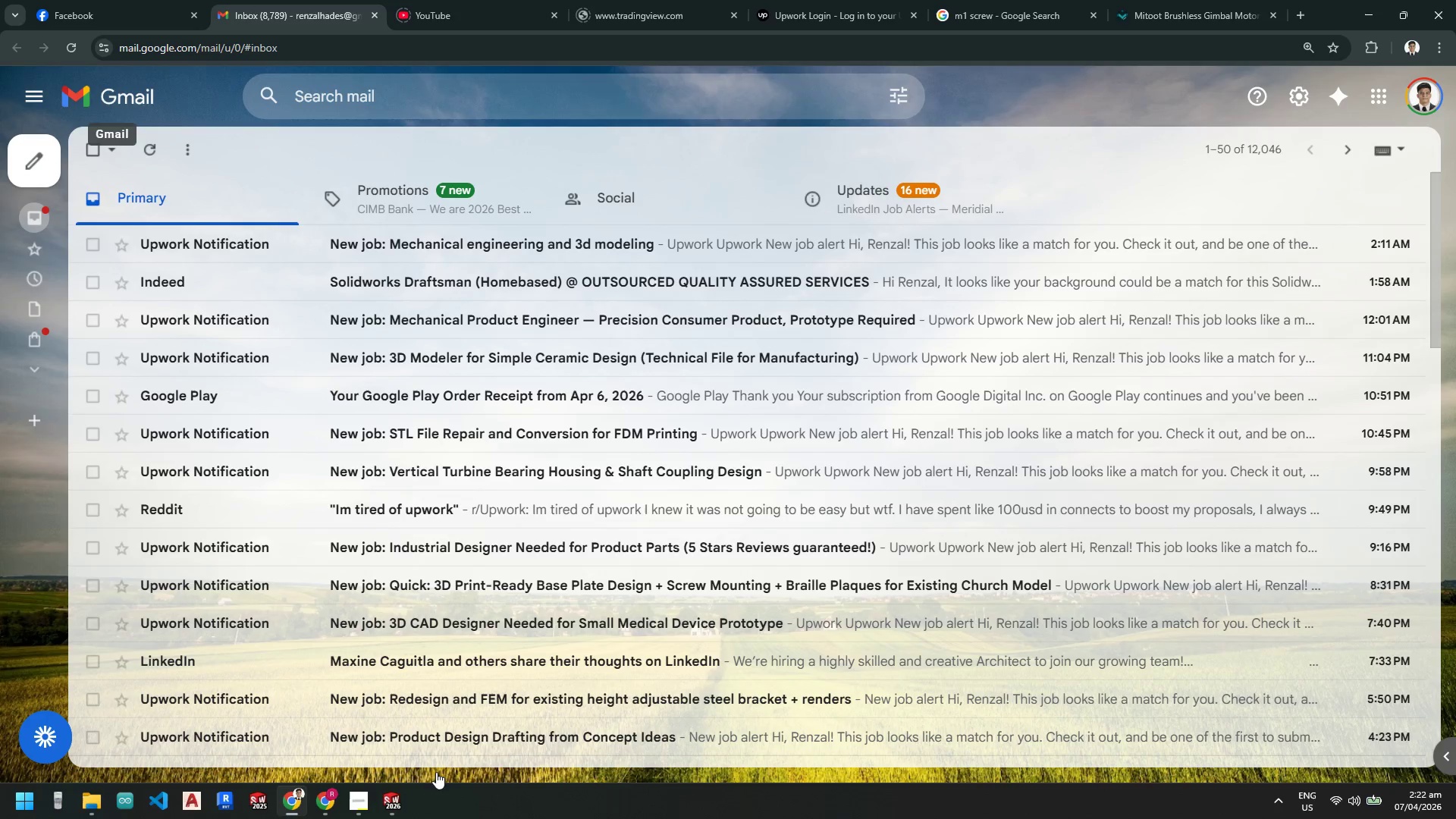 
wait(6.0)
 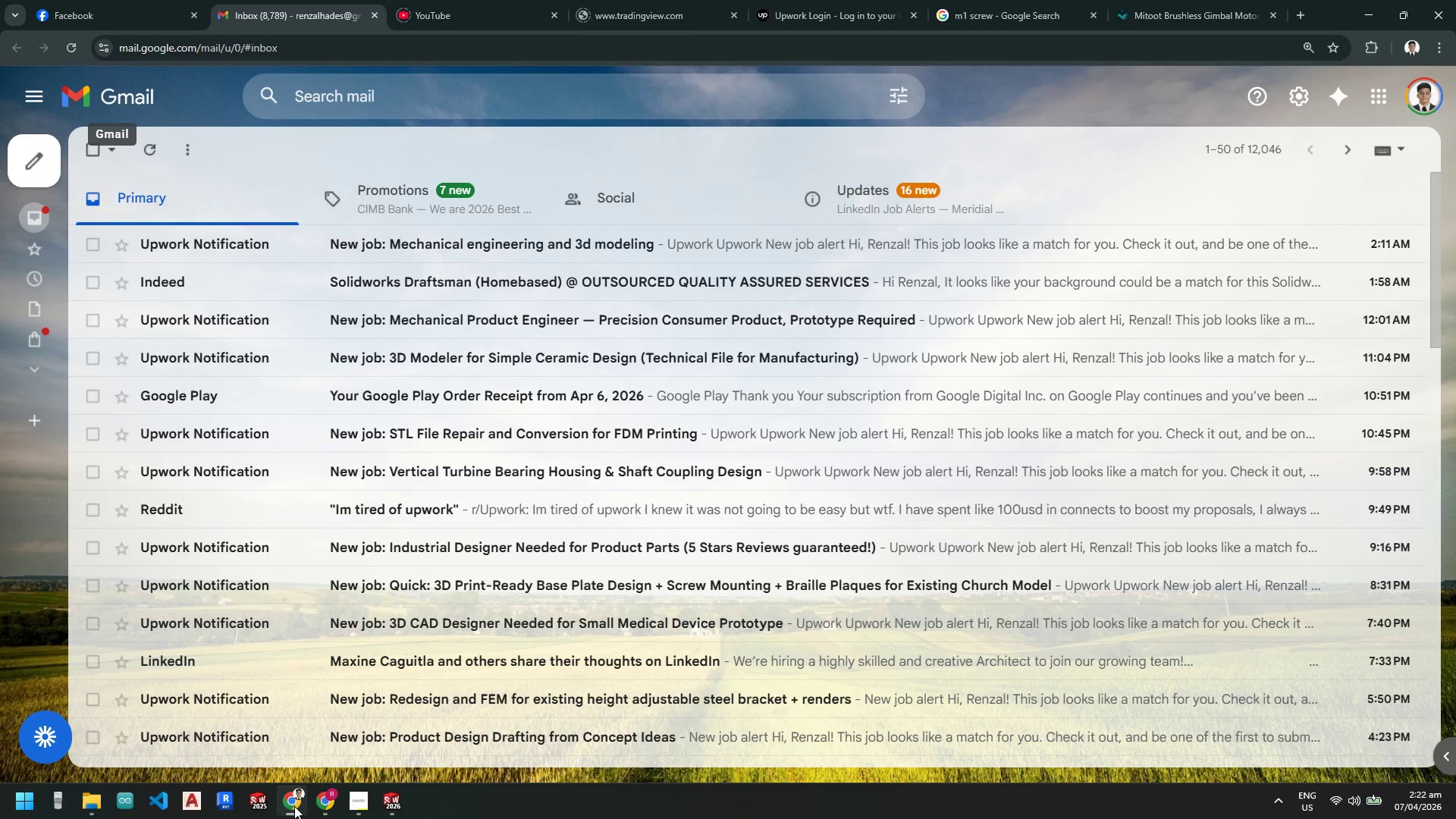 
left_click([405, 804])
 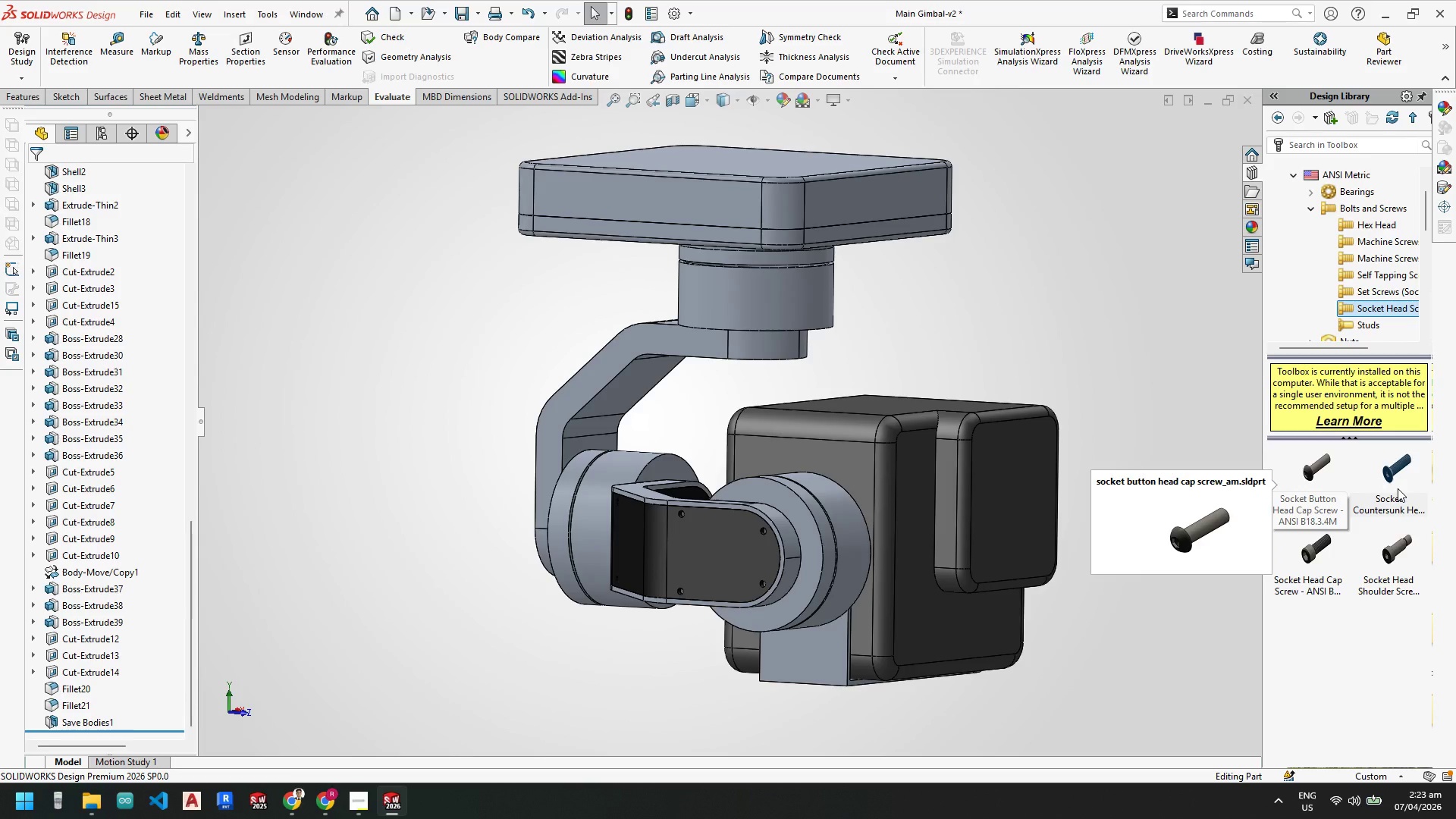 
left_click([1398, 488])
 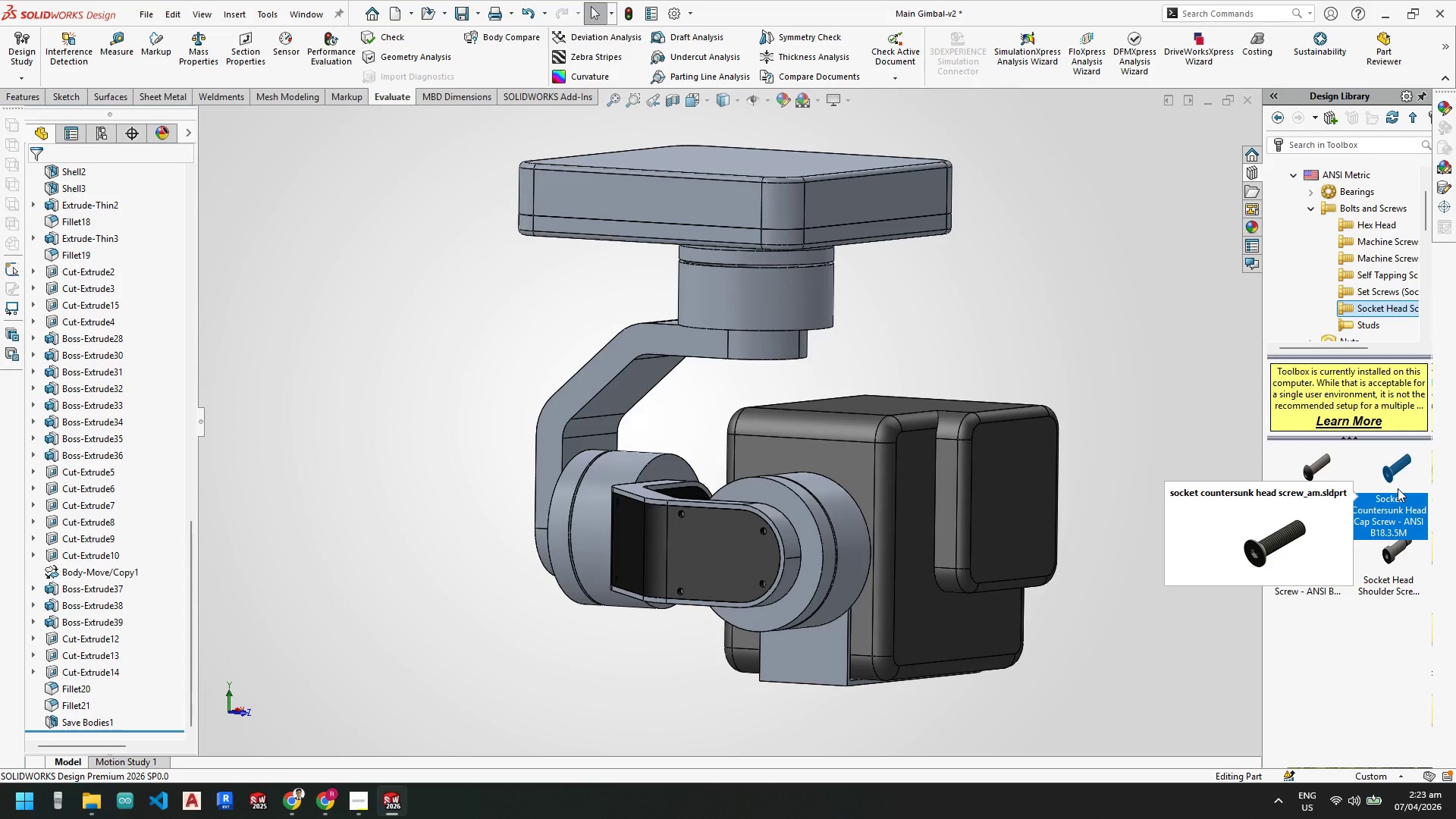 
right_click([1398, 488])
 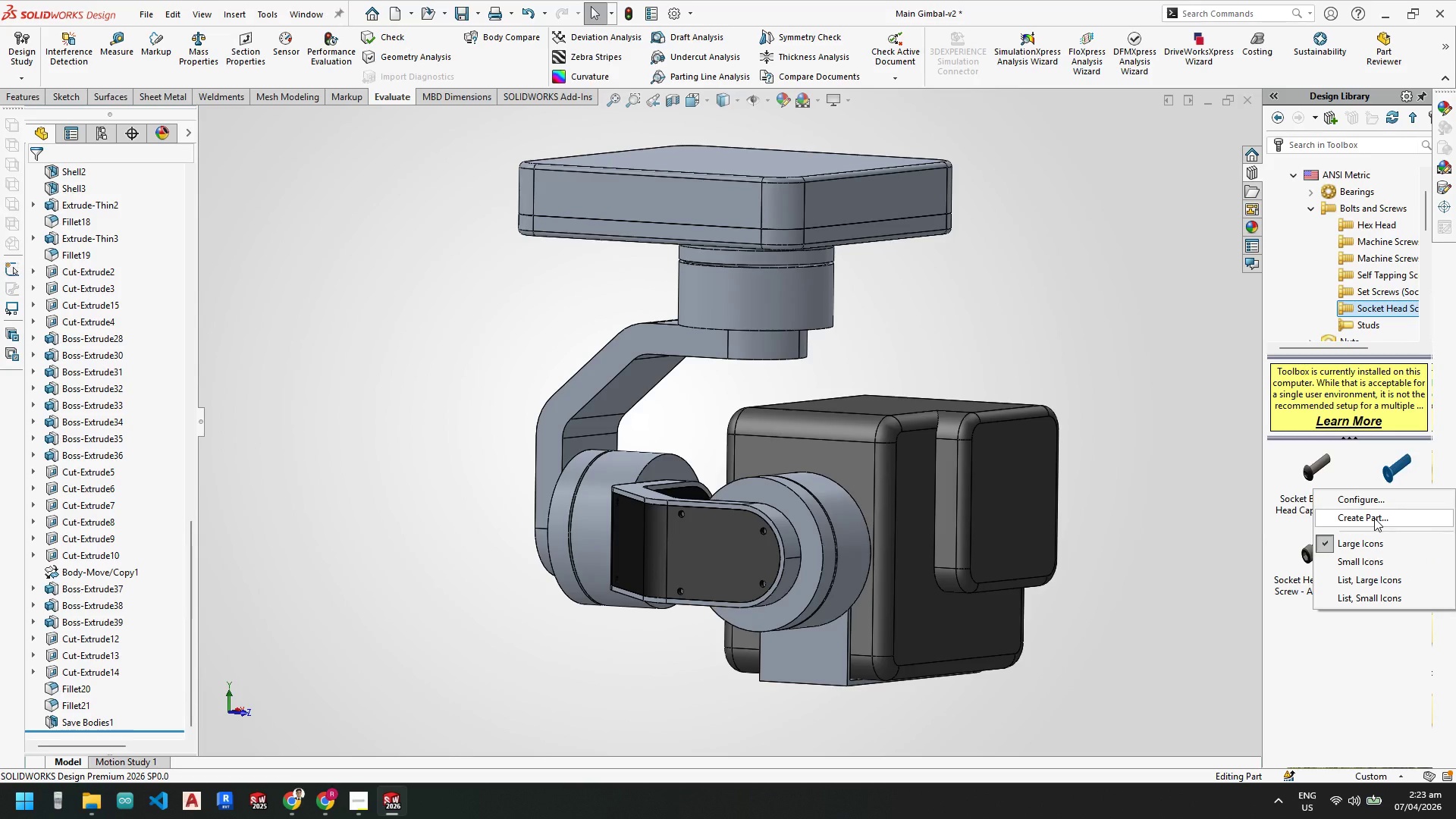 
left_click([1368, 520])
 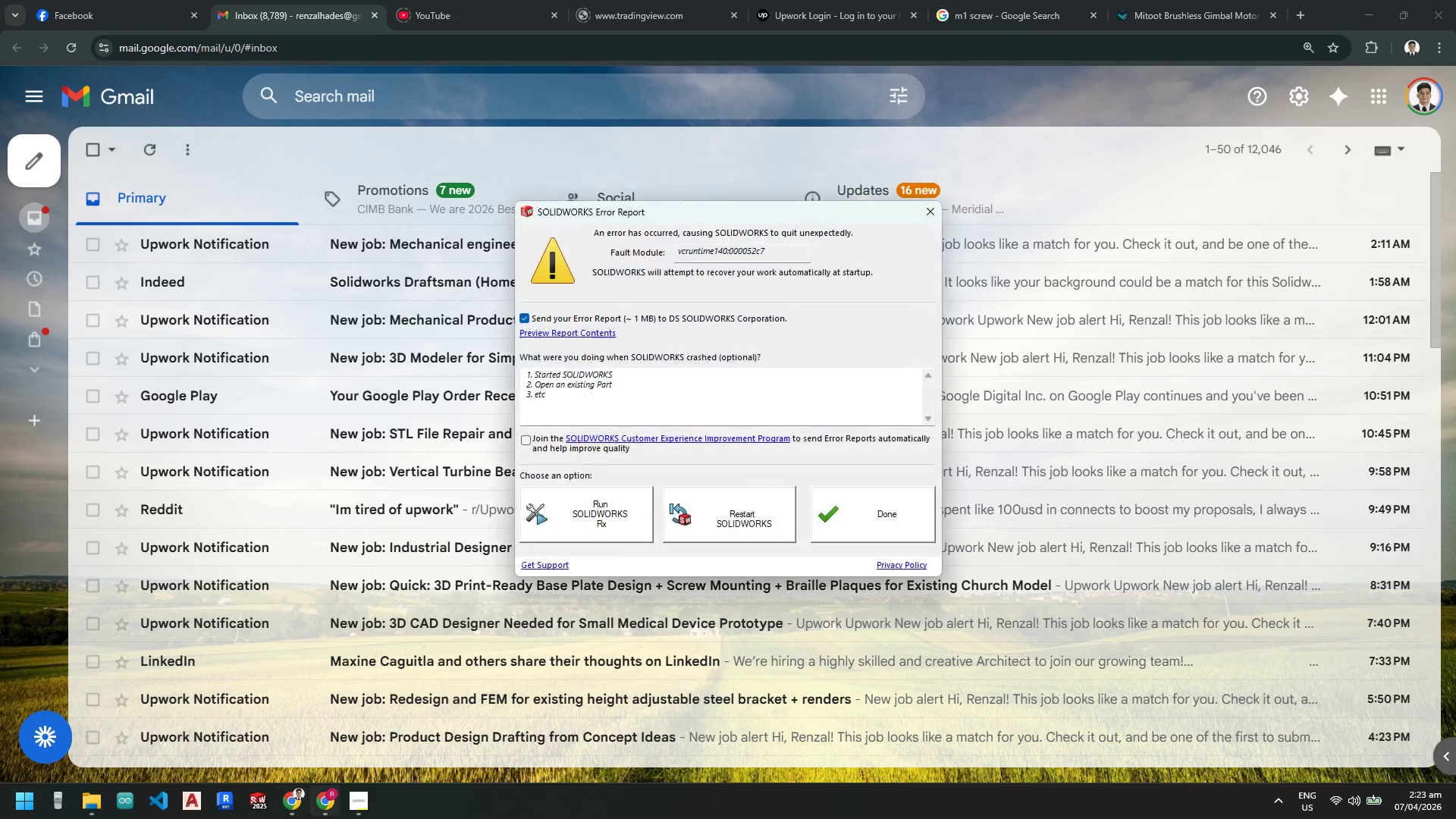 
wait(5.25)
 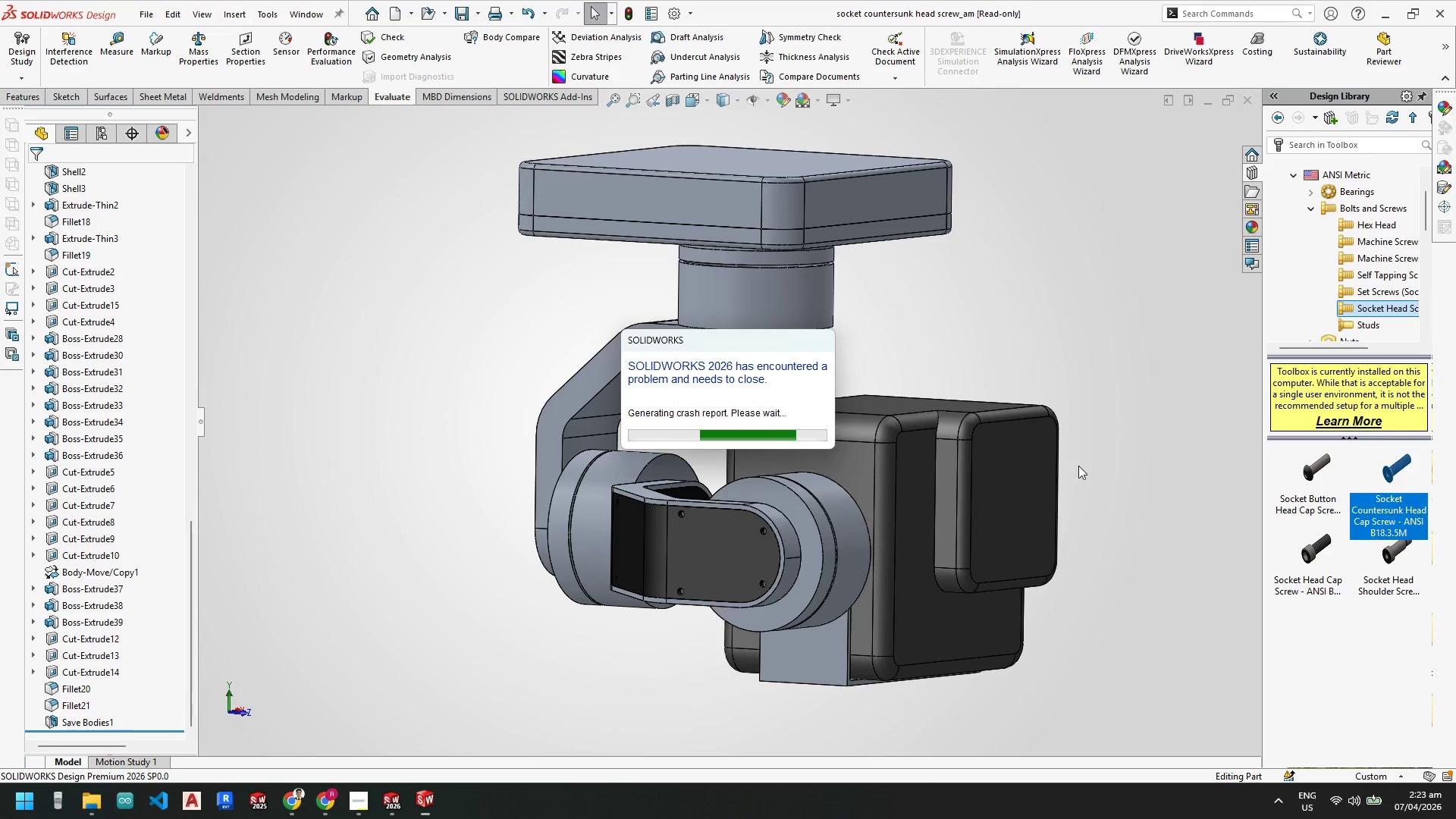 
left_click([929, 215])
 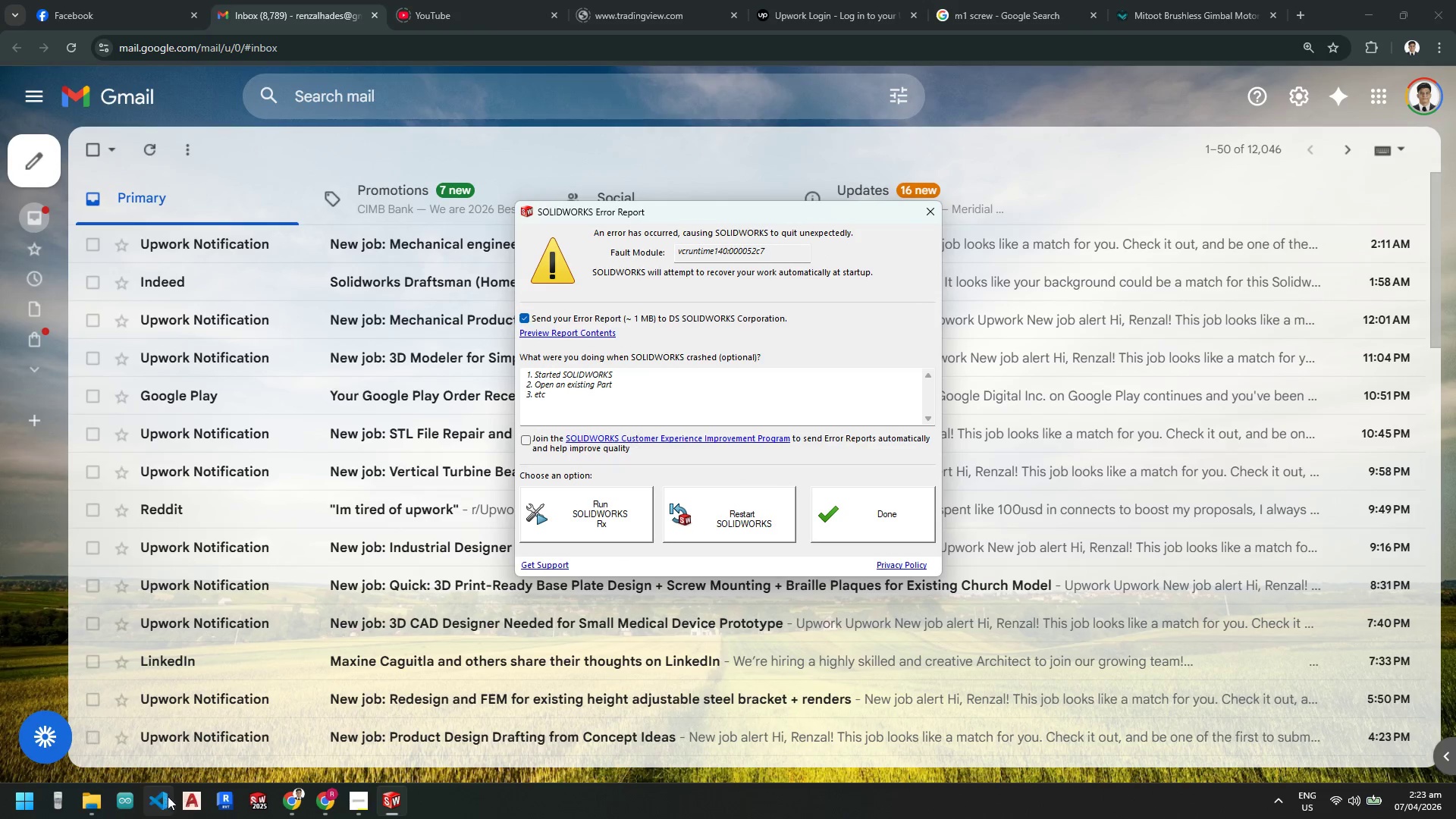 
left_click([258, 798])
 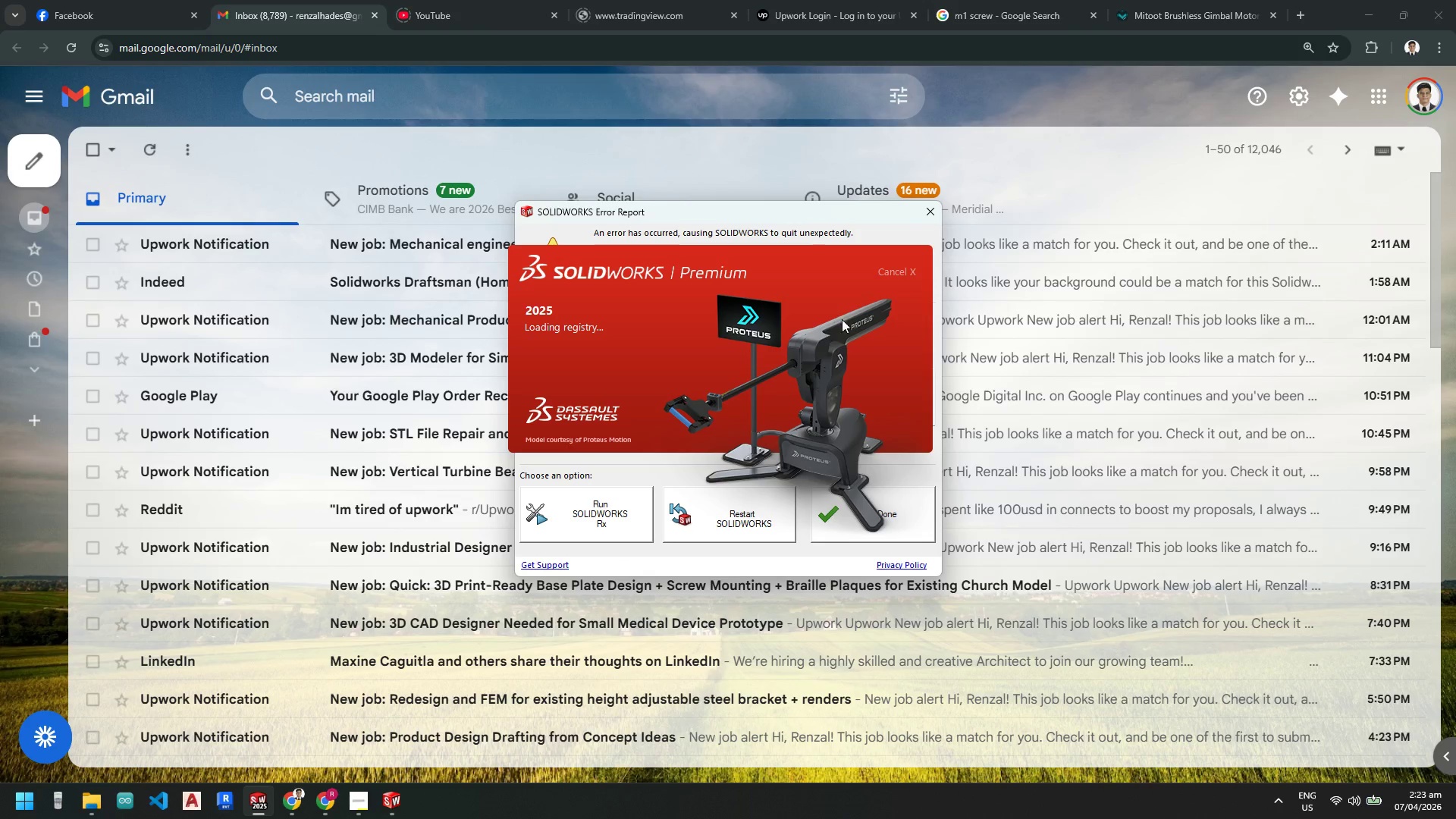 
left_click_drag(start_coordinate=[902, 271], to_coordinate=[907, 271])
 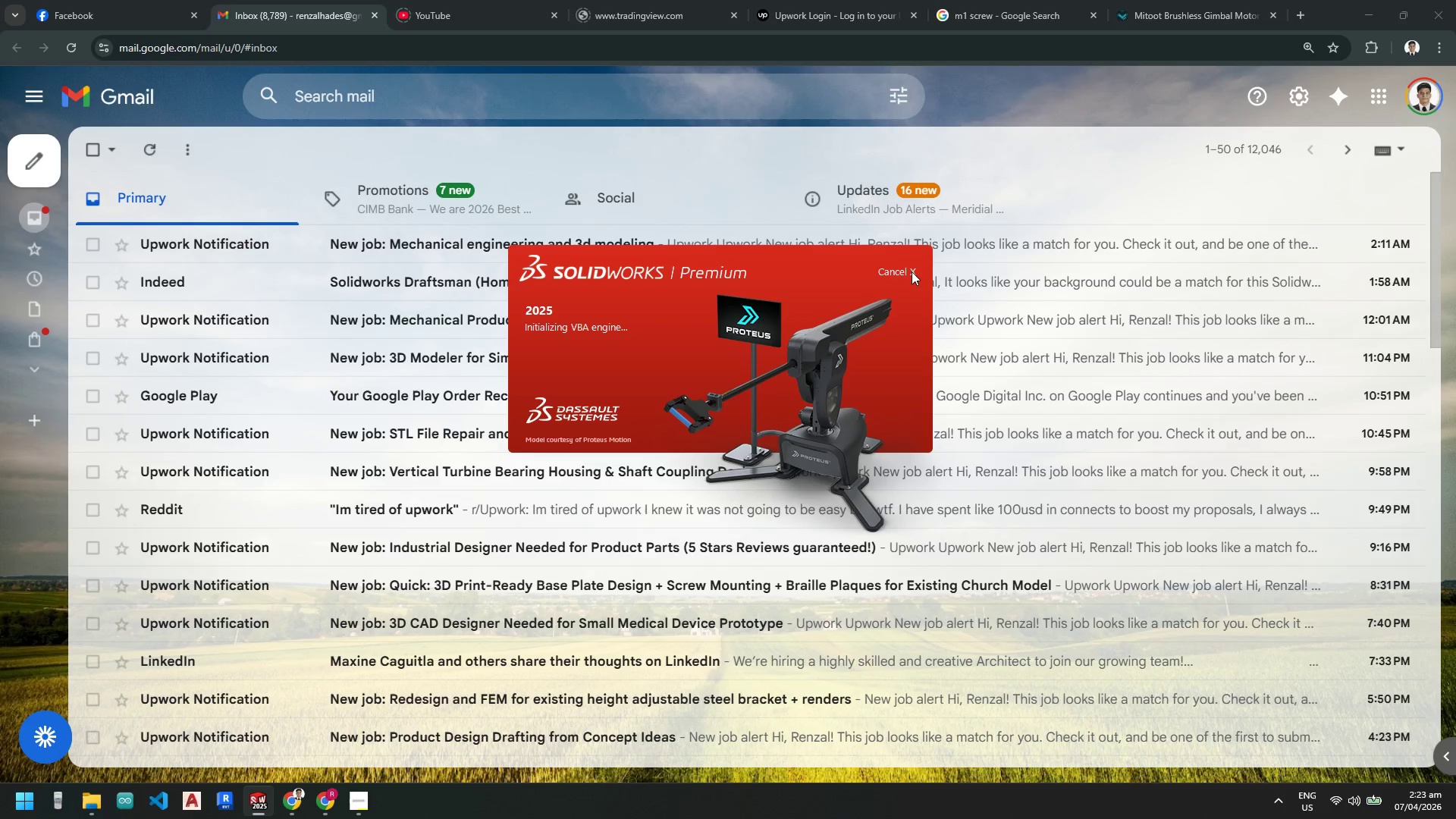 
left_click([912, 271])
 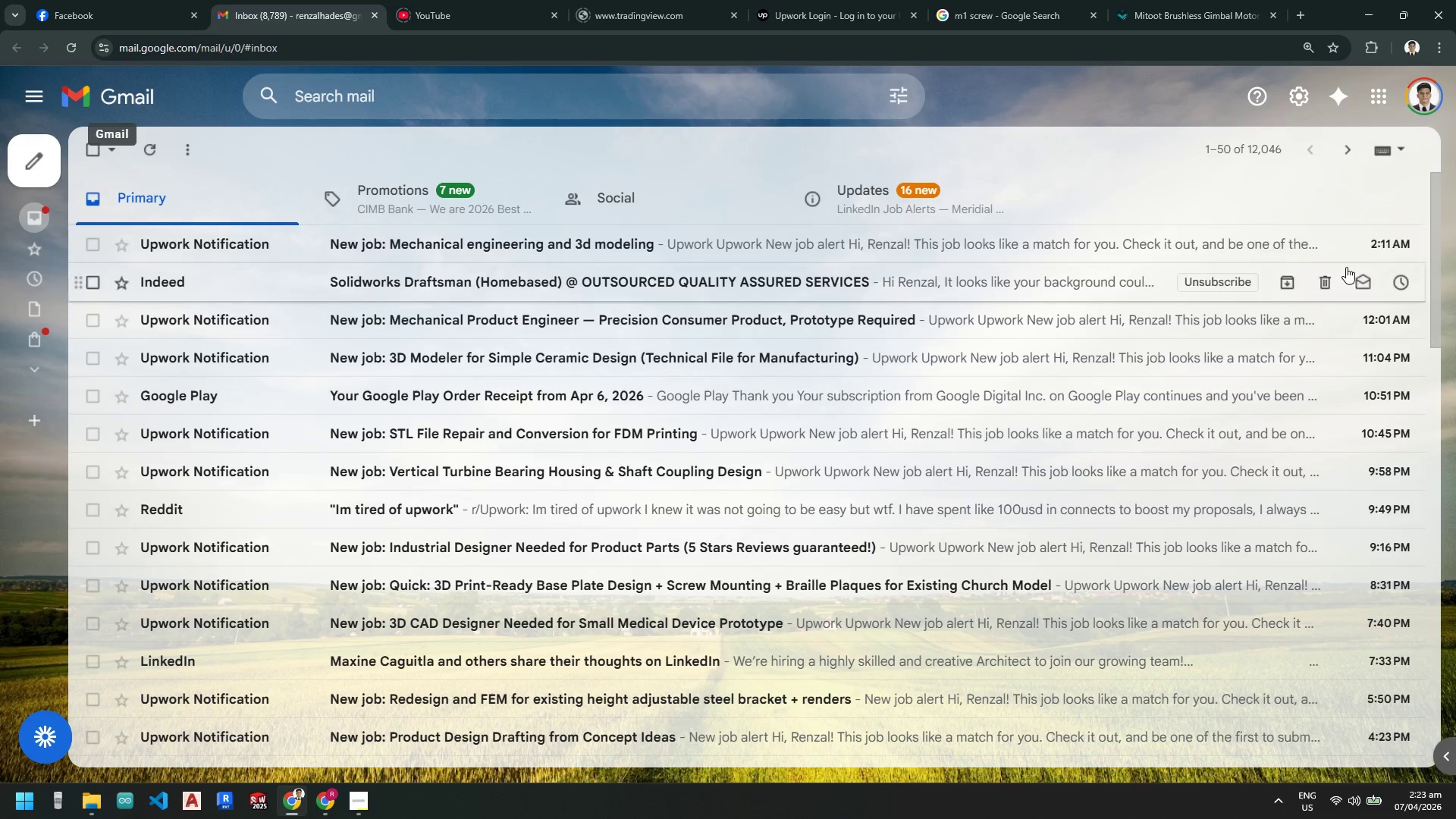 
wait(5.09)
 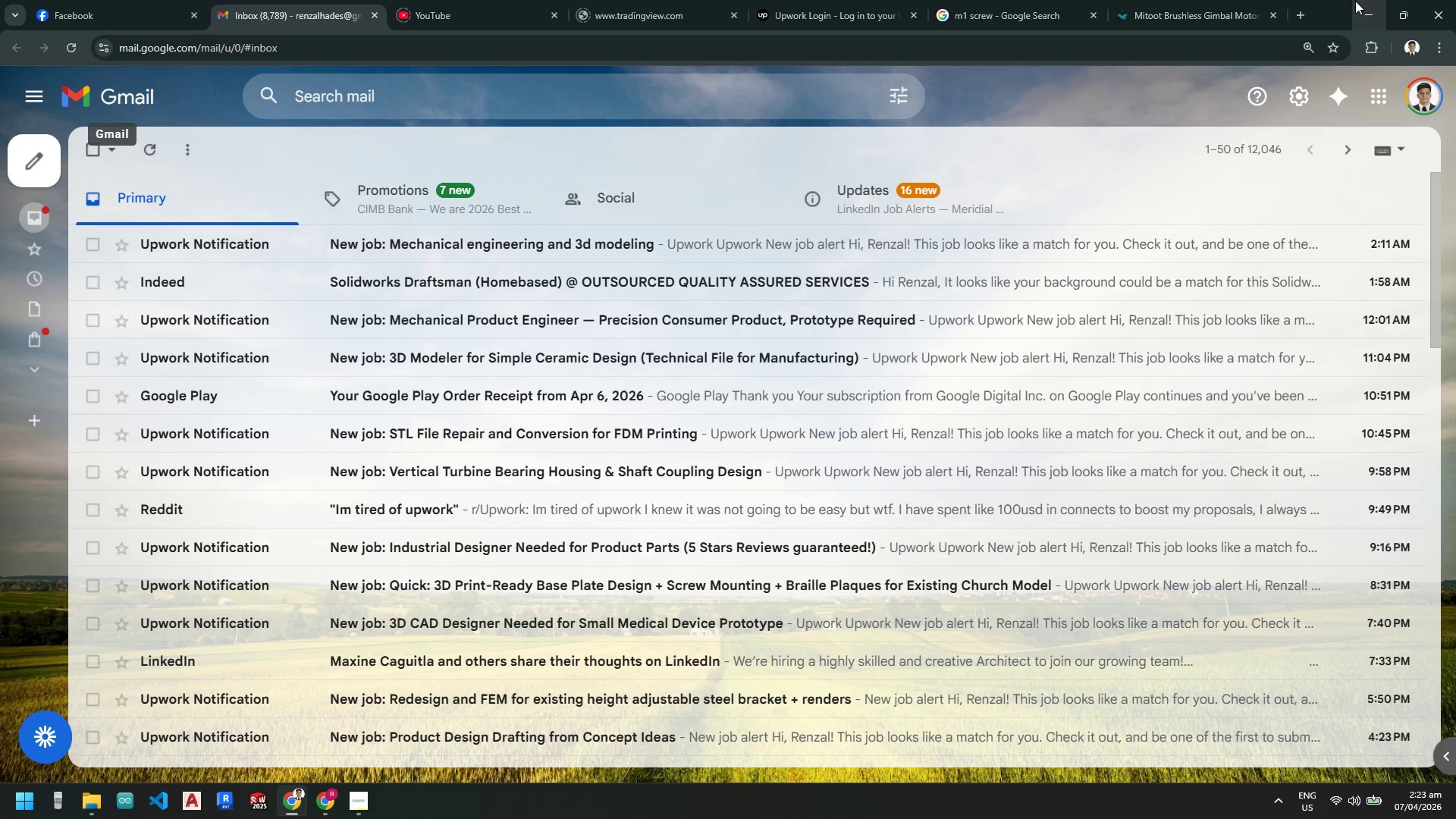 
left_click([1063, 287])
 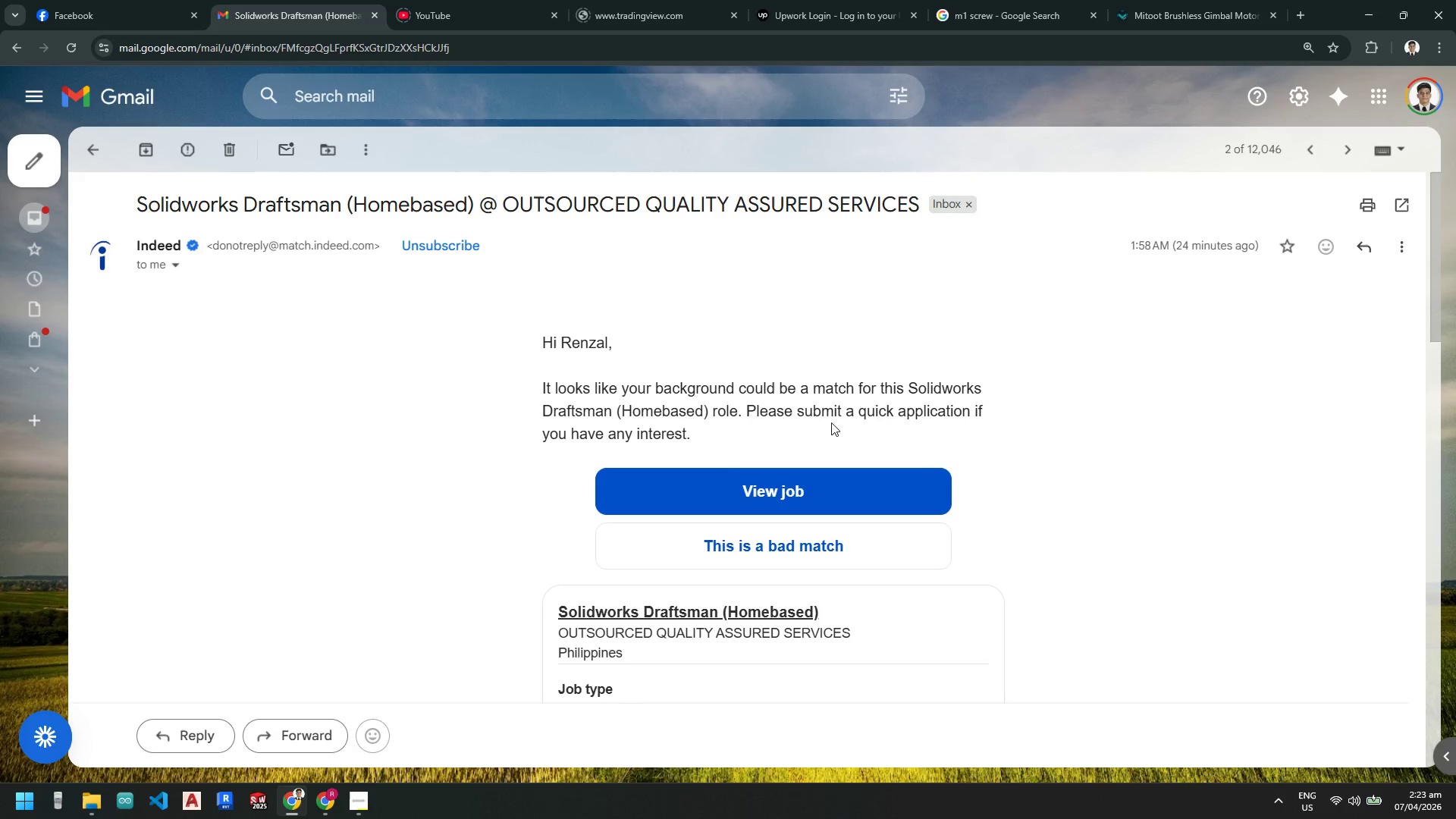 
scroll: coordinate [828, 417], scroll_direction: down, amount: 1.0
 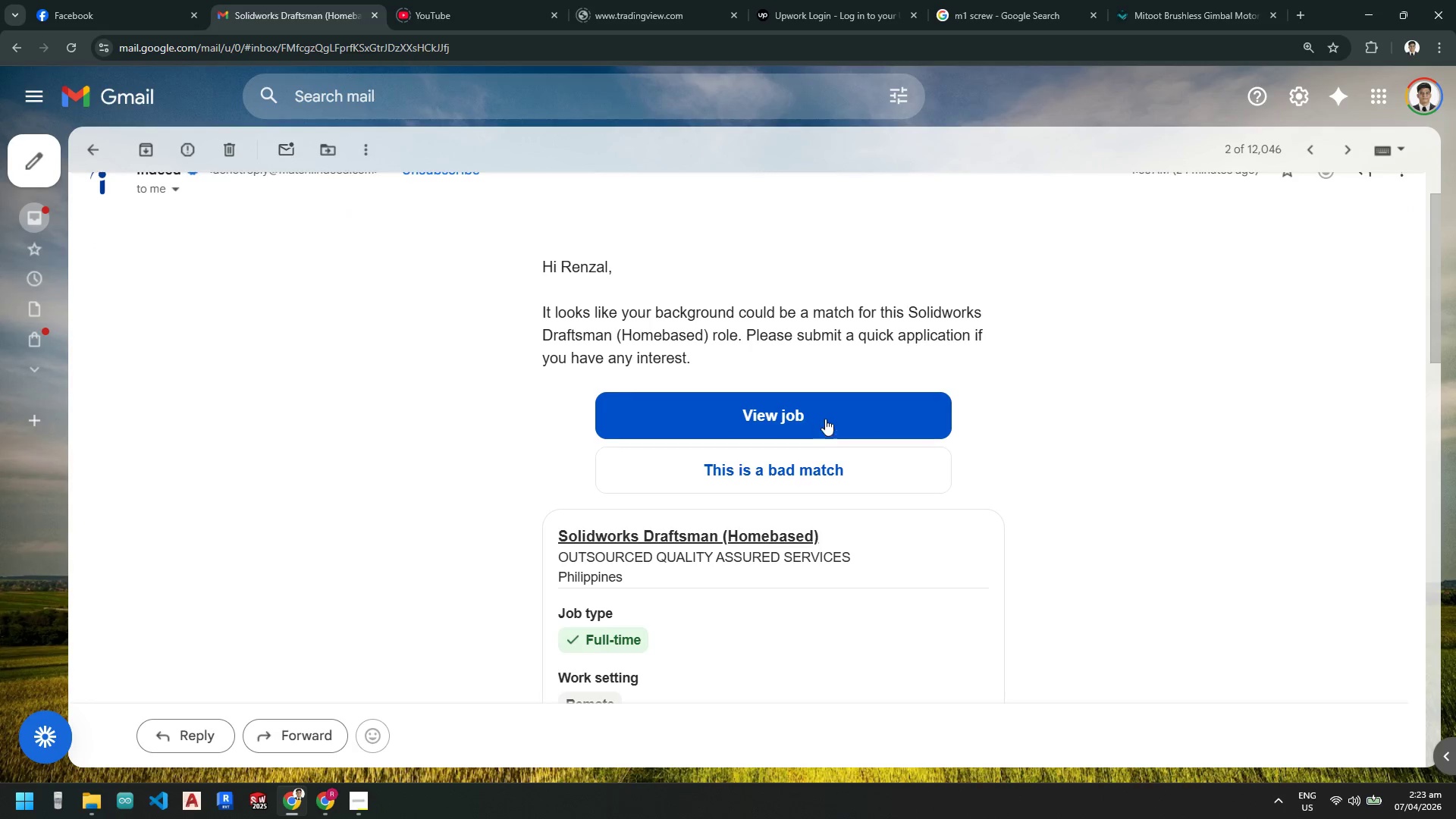 
left_click_drag(start_coordinate=[828, 415], to_coordinate=[830, 419])
 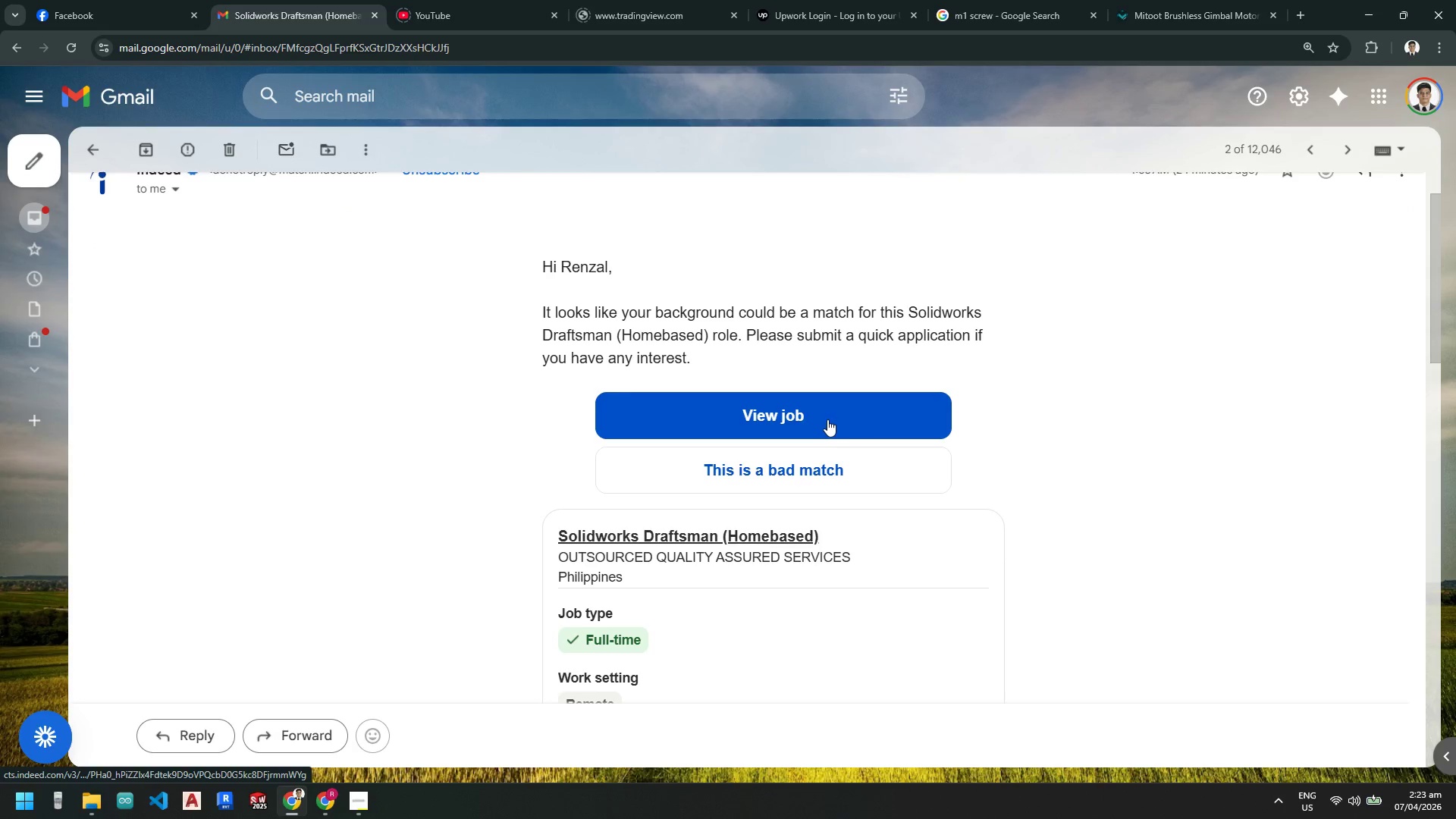 
scroll: coordinate [803, 467], scroll_direction: down, amount: 4.0
 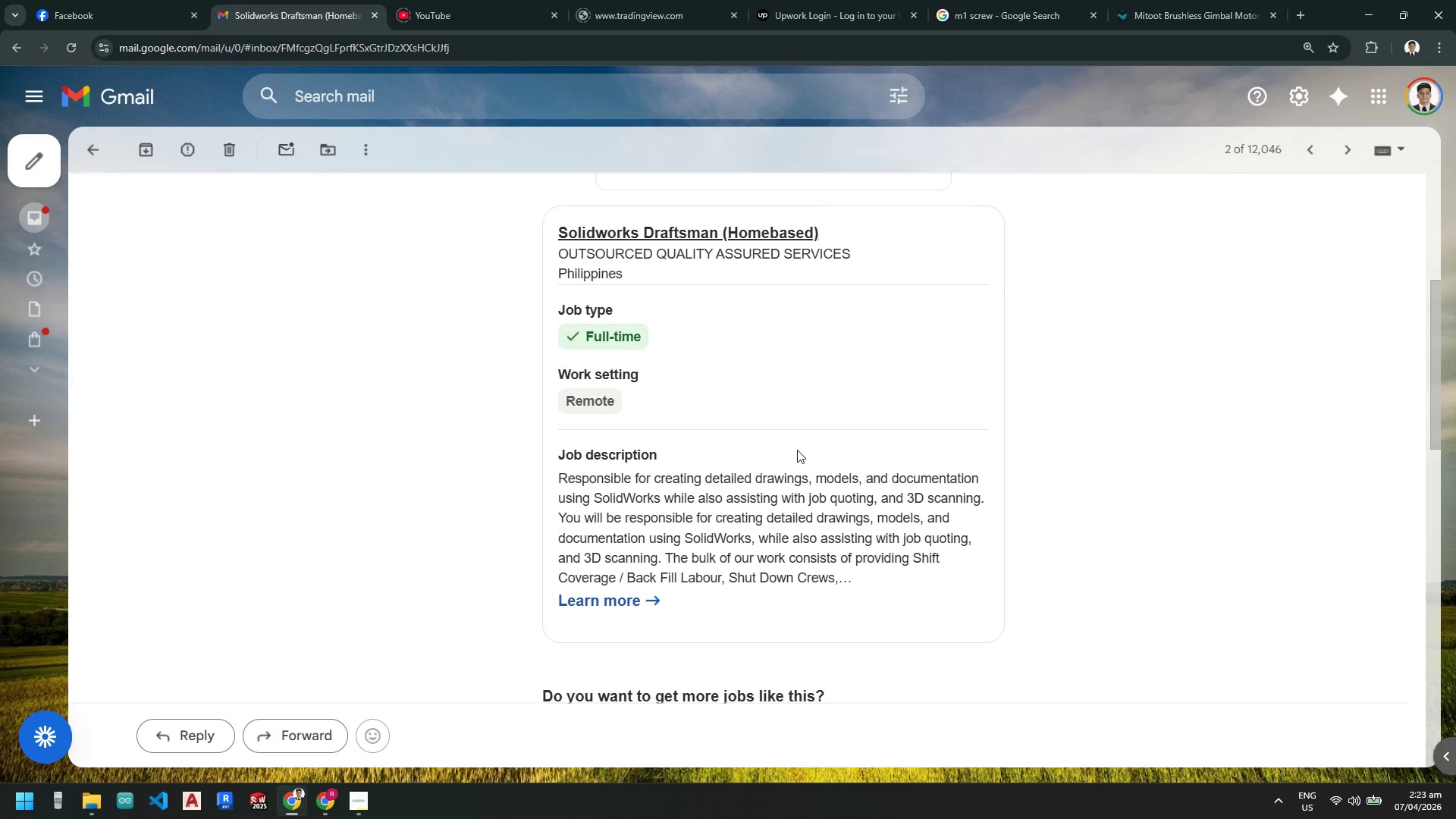 
scroll: coordinate [797, 450], scroll_direction: up, amount: 3.0
 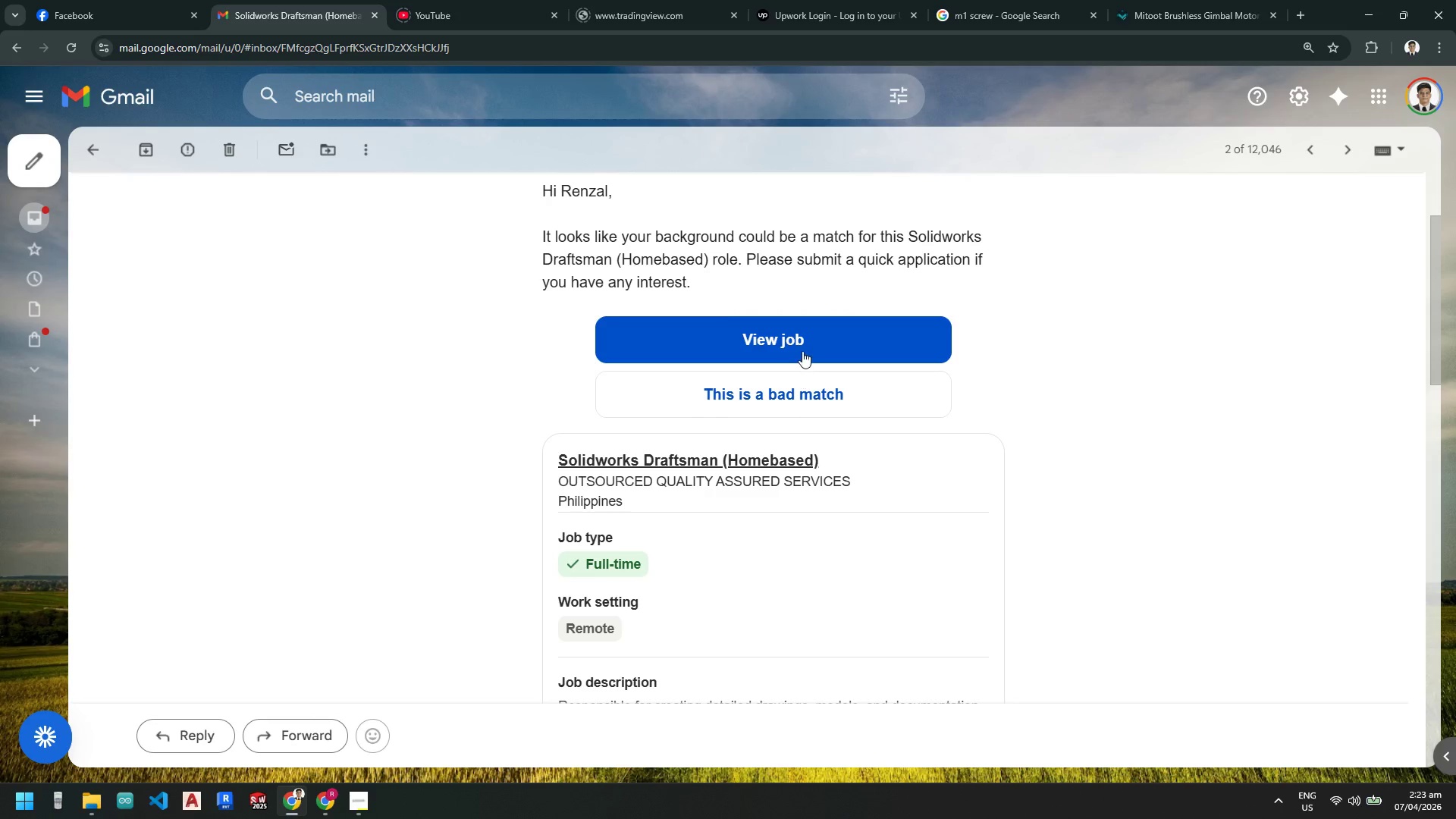 
left_click([802, 344])
 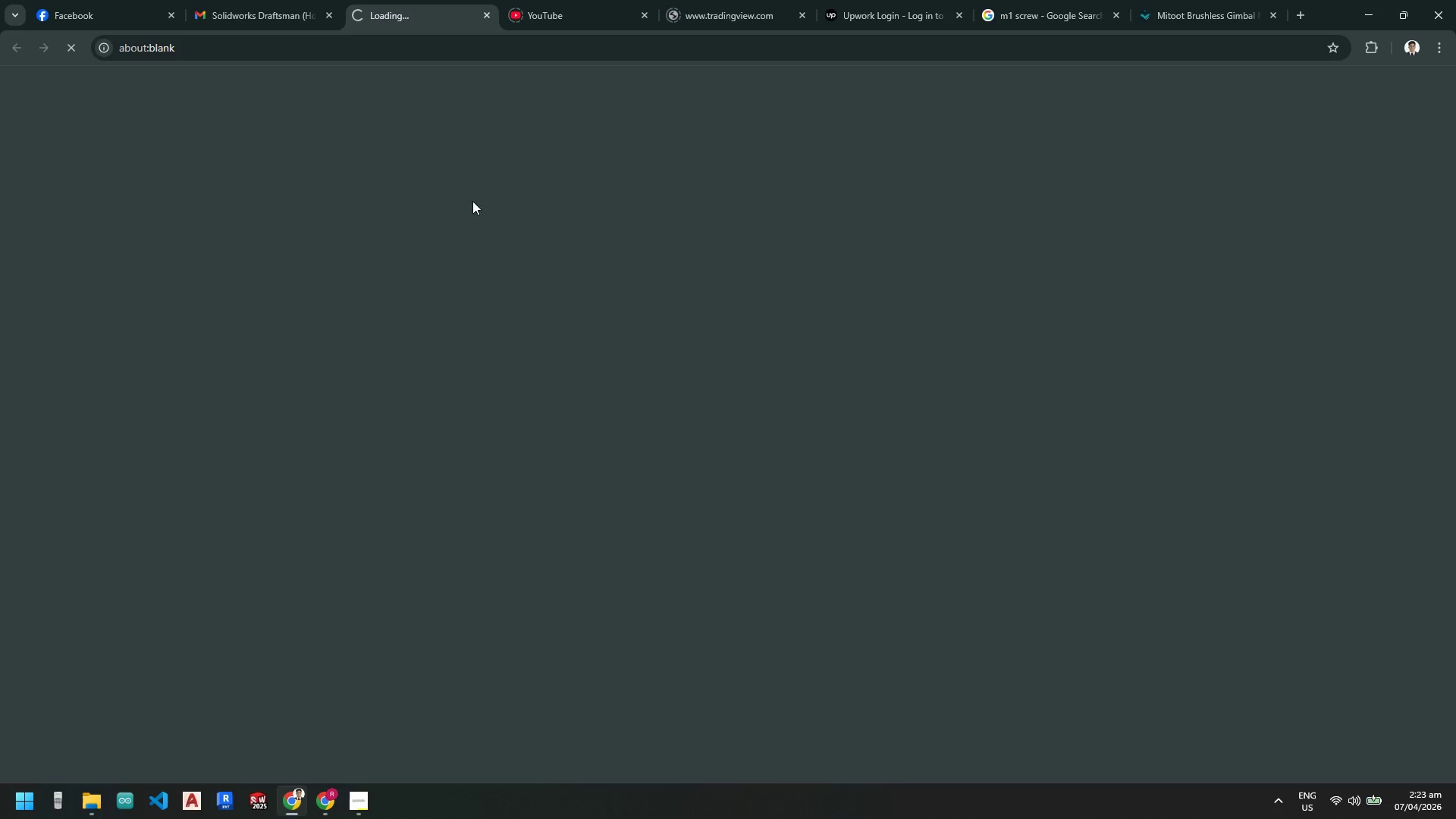 
left_click([253, 5])
 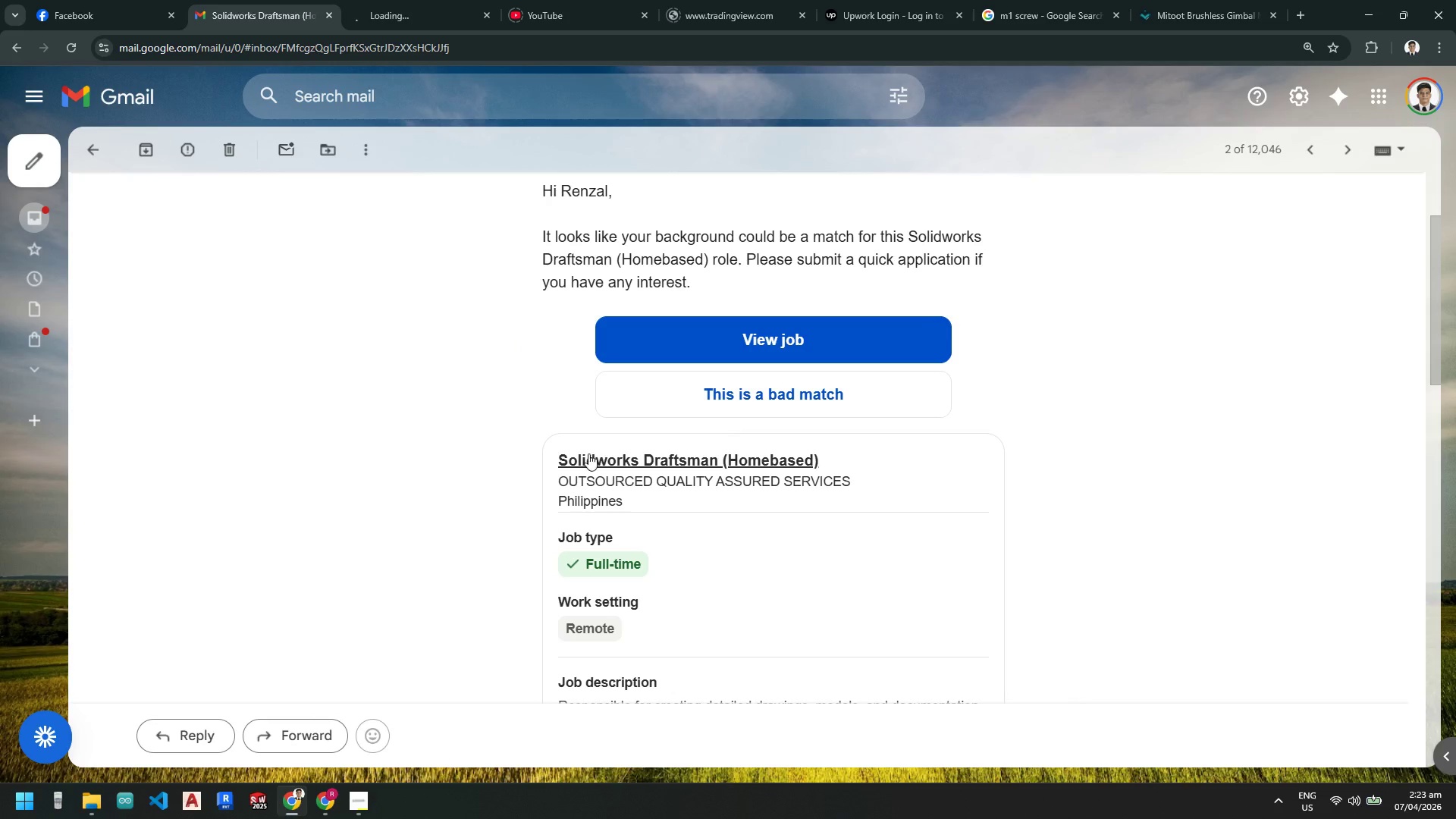 
scroll: coordinate [588, 472], scroll_direction: down, amount: 5.0
 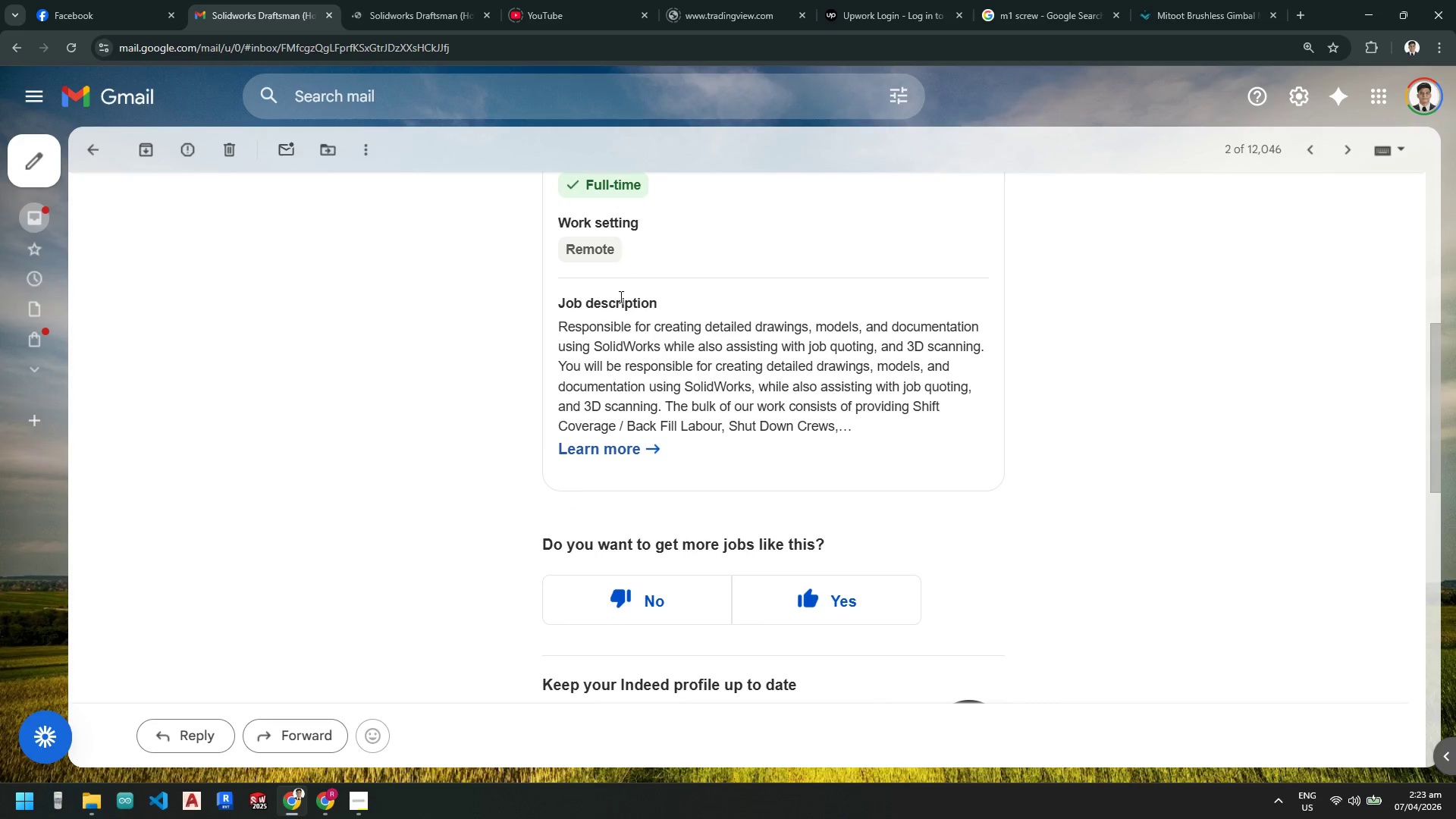 
left_click([394, 5])
 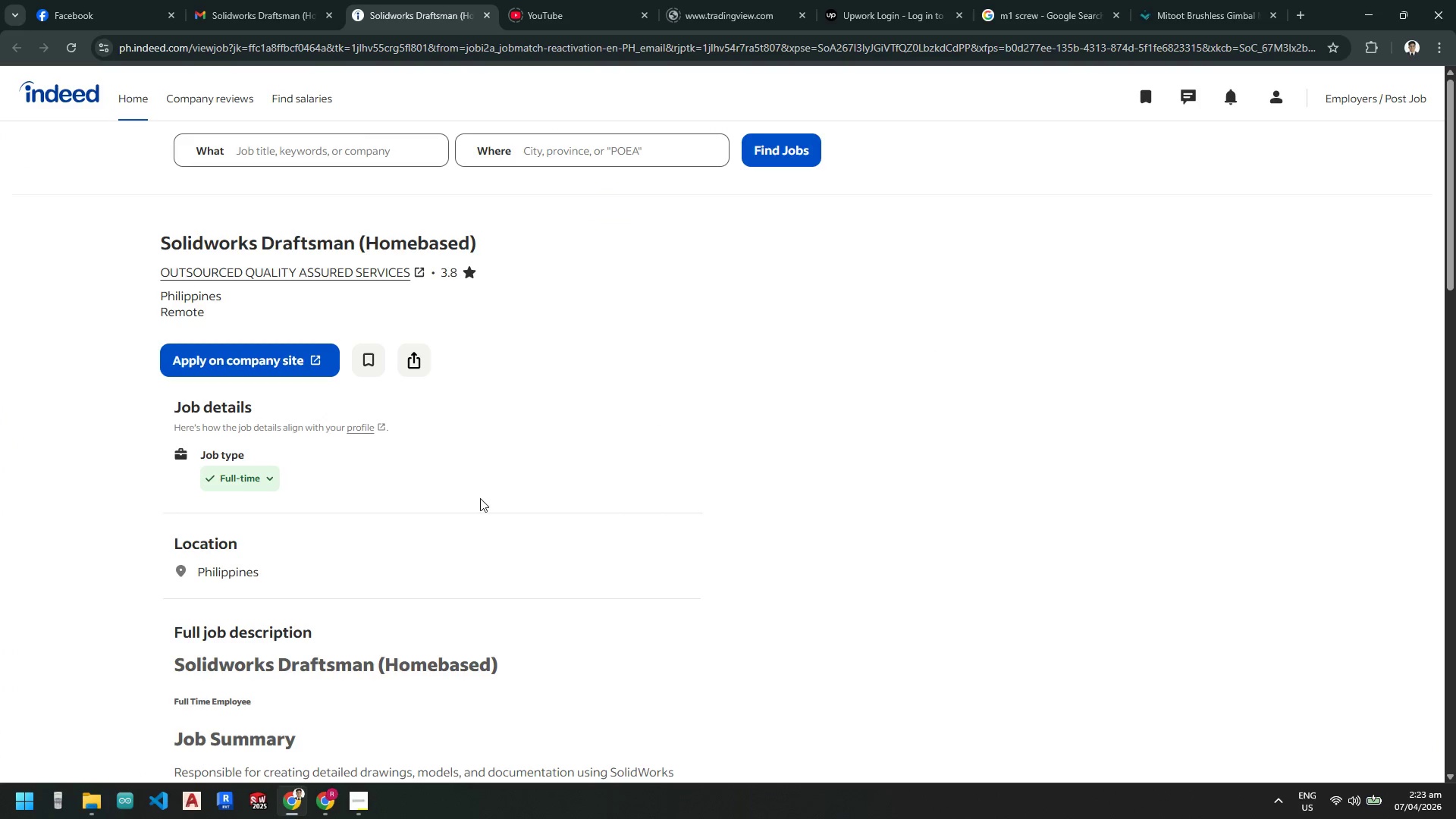 
scroll: coordinate [480, 513], scroll_direction: down, amount: 9.0
 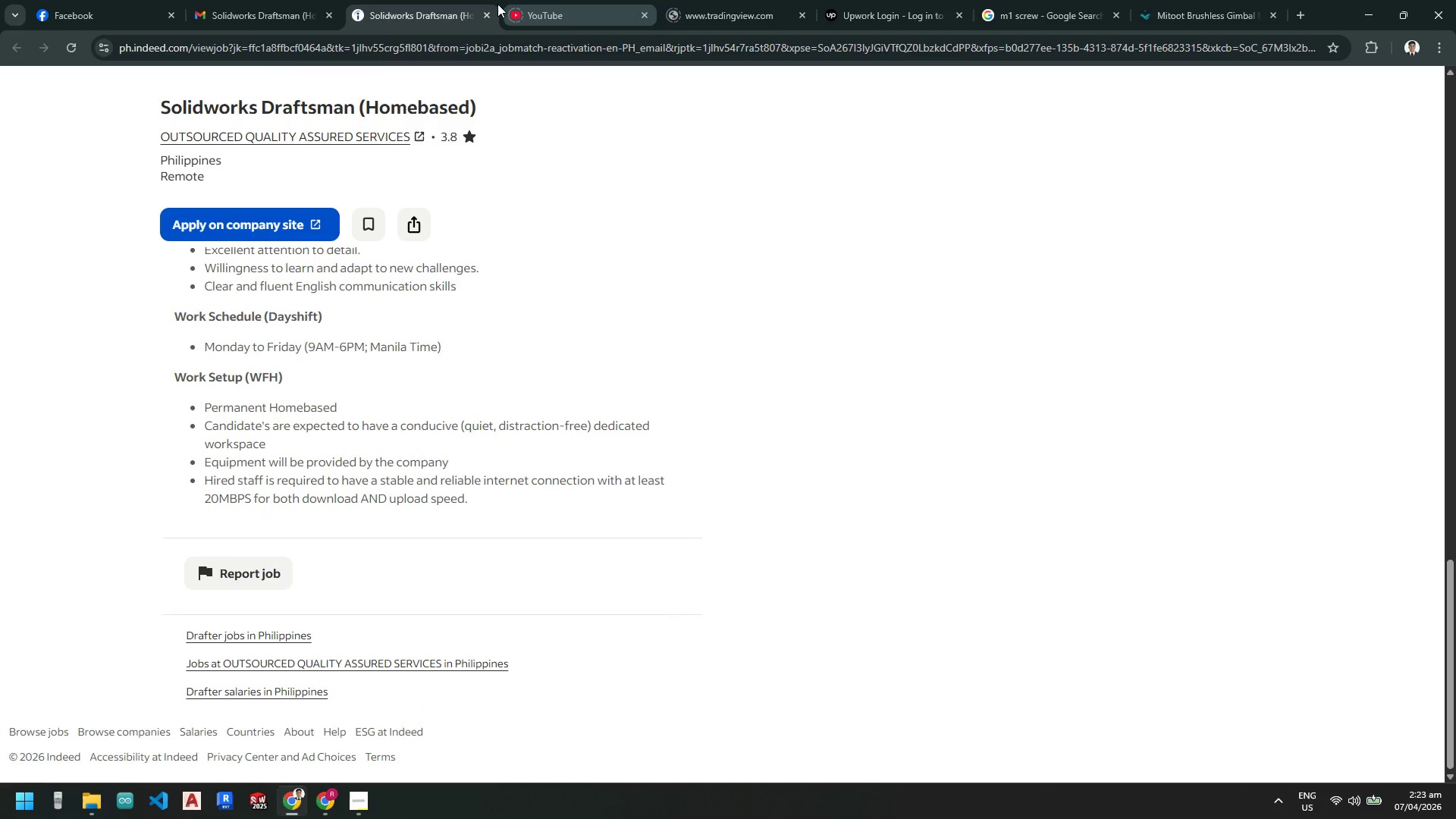 
left_click([488, 12])
 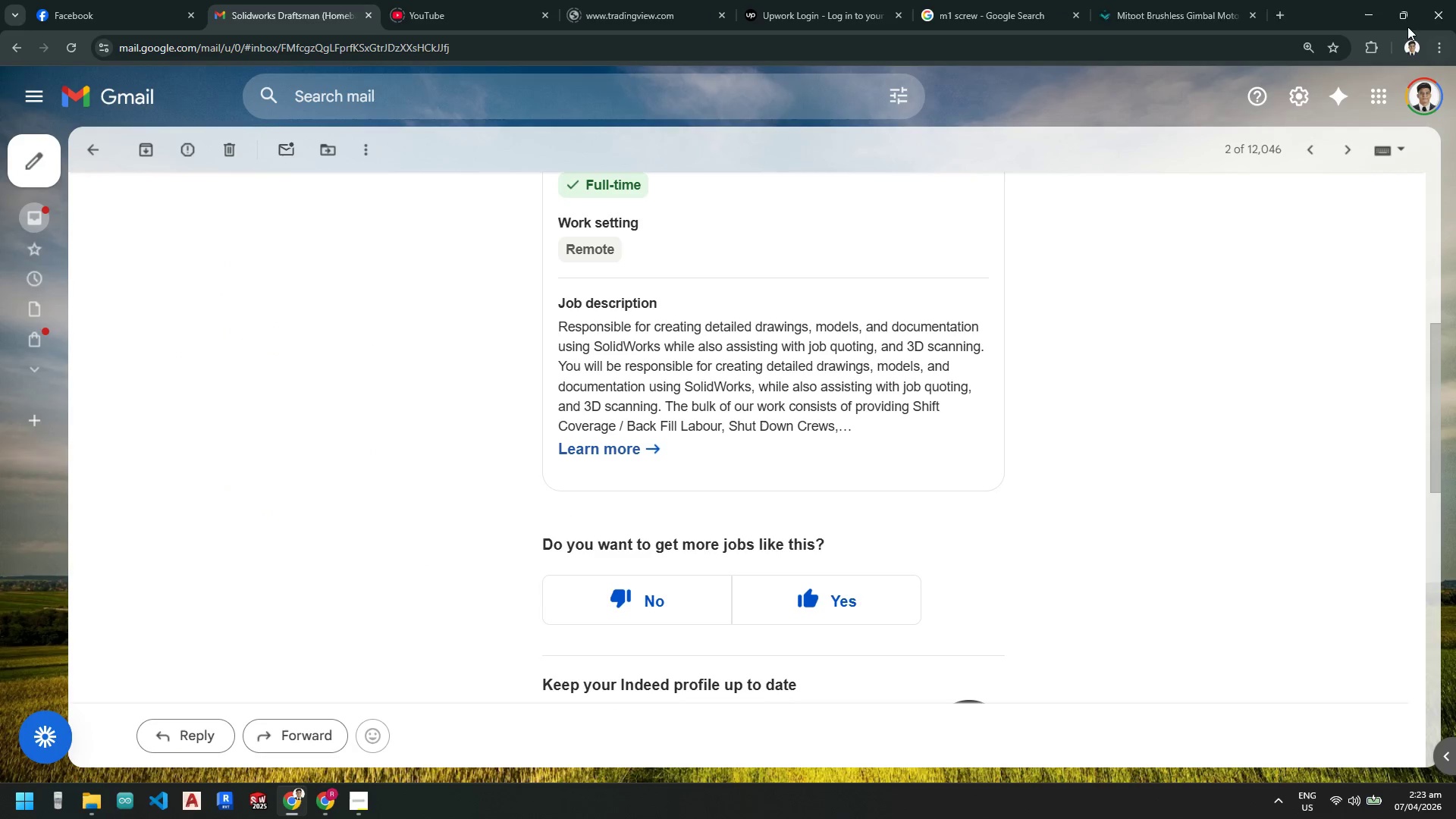 
left_click([1377, 11])
 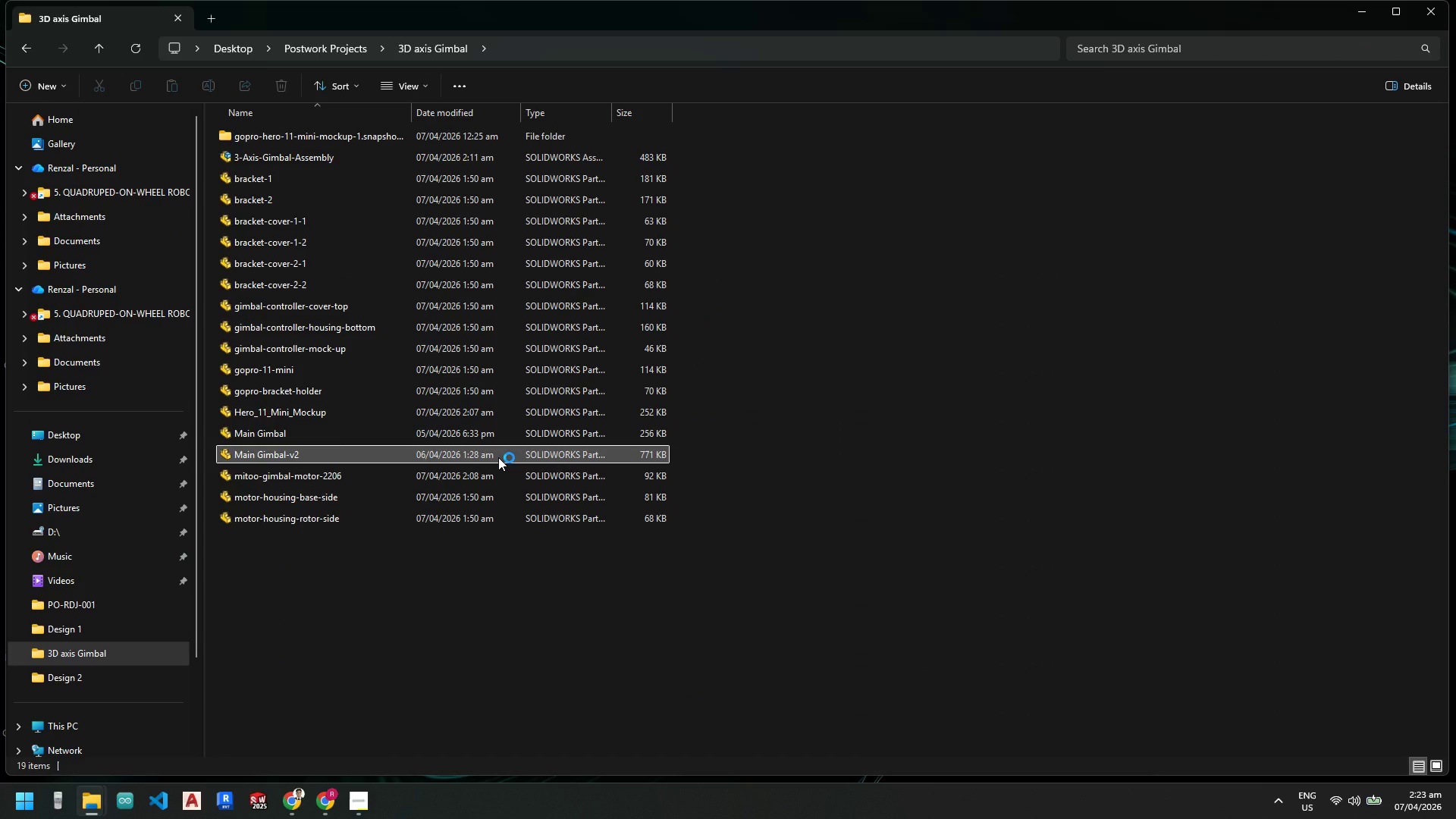 
wait(6.31)
 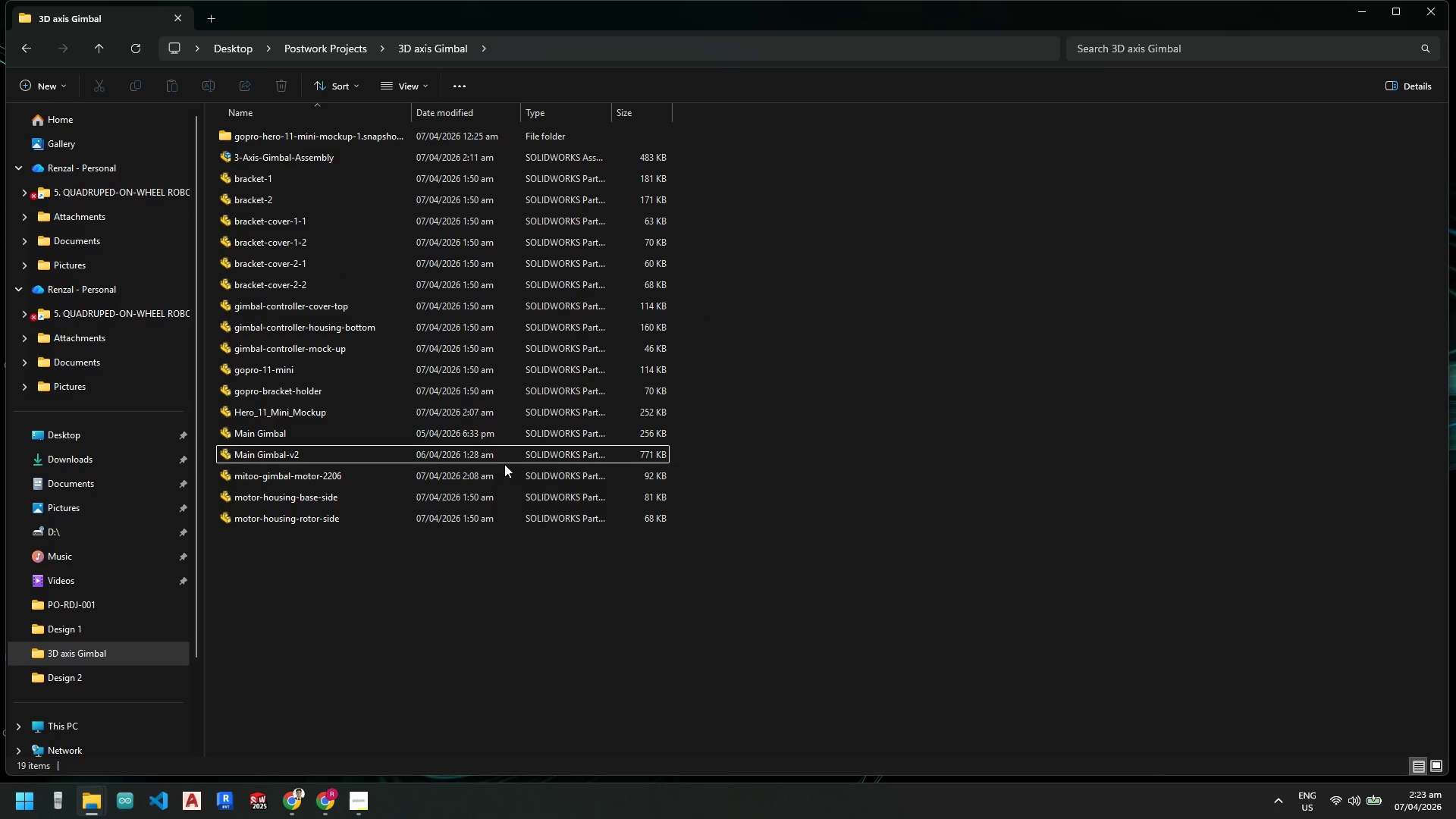 
left_click([528, 598])
 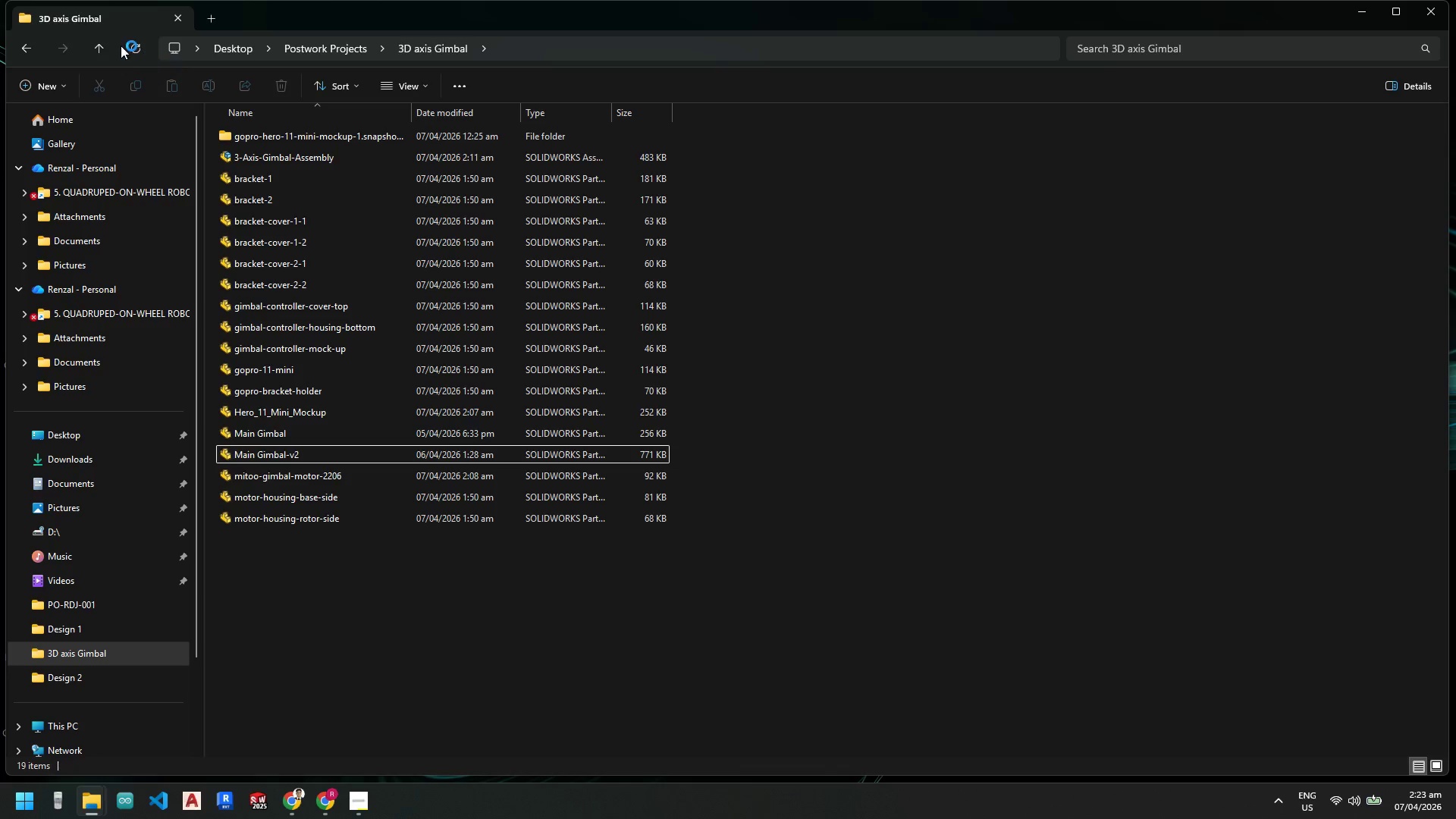 
left_click([97, 45])
 